 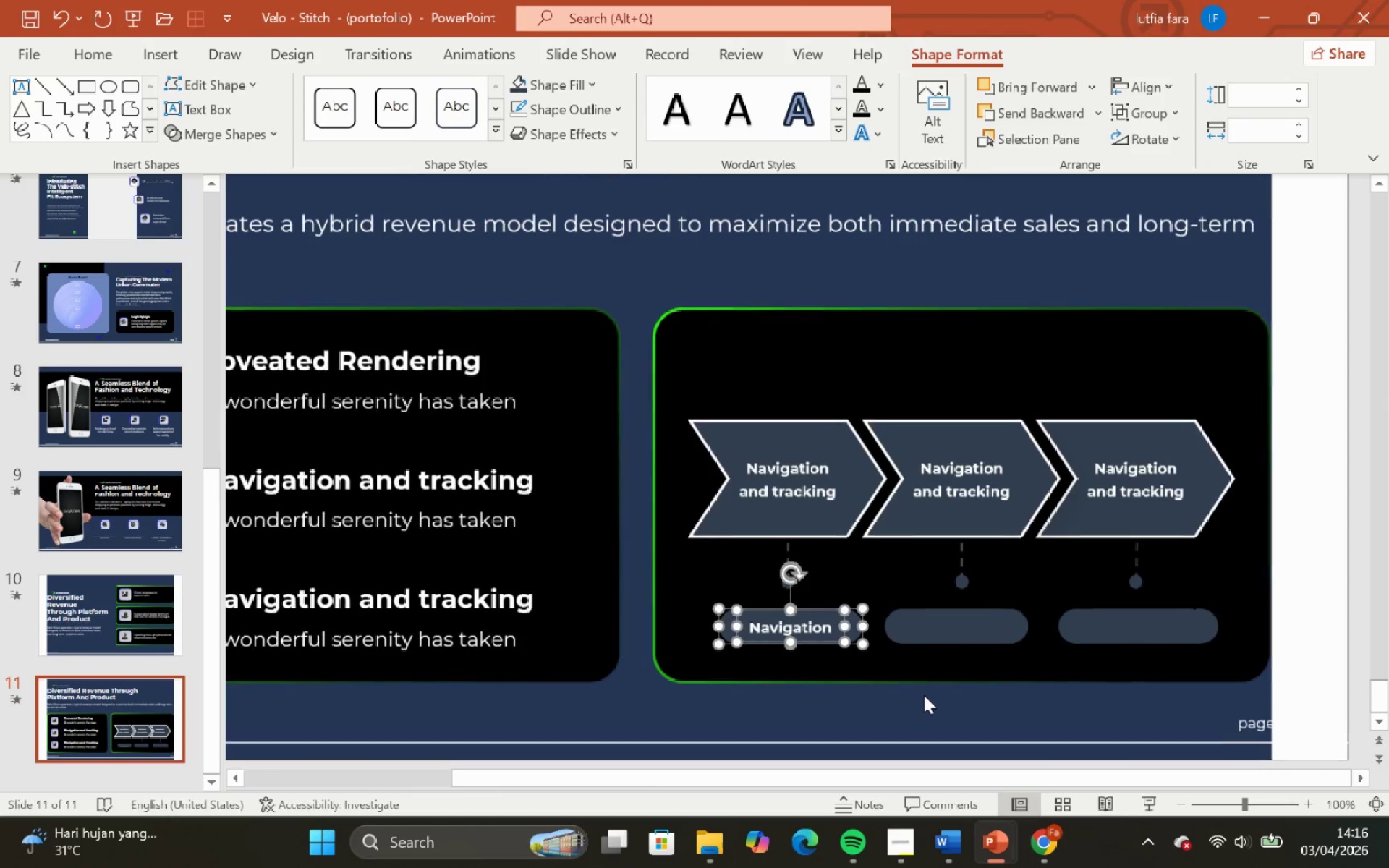 
left_click([929, 702])
 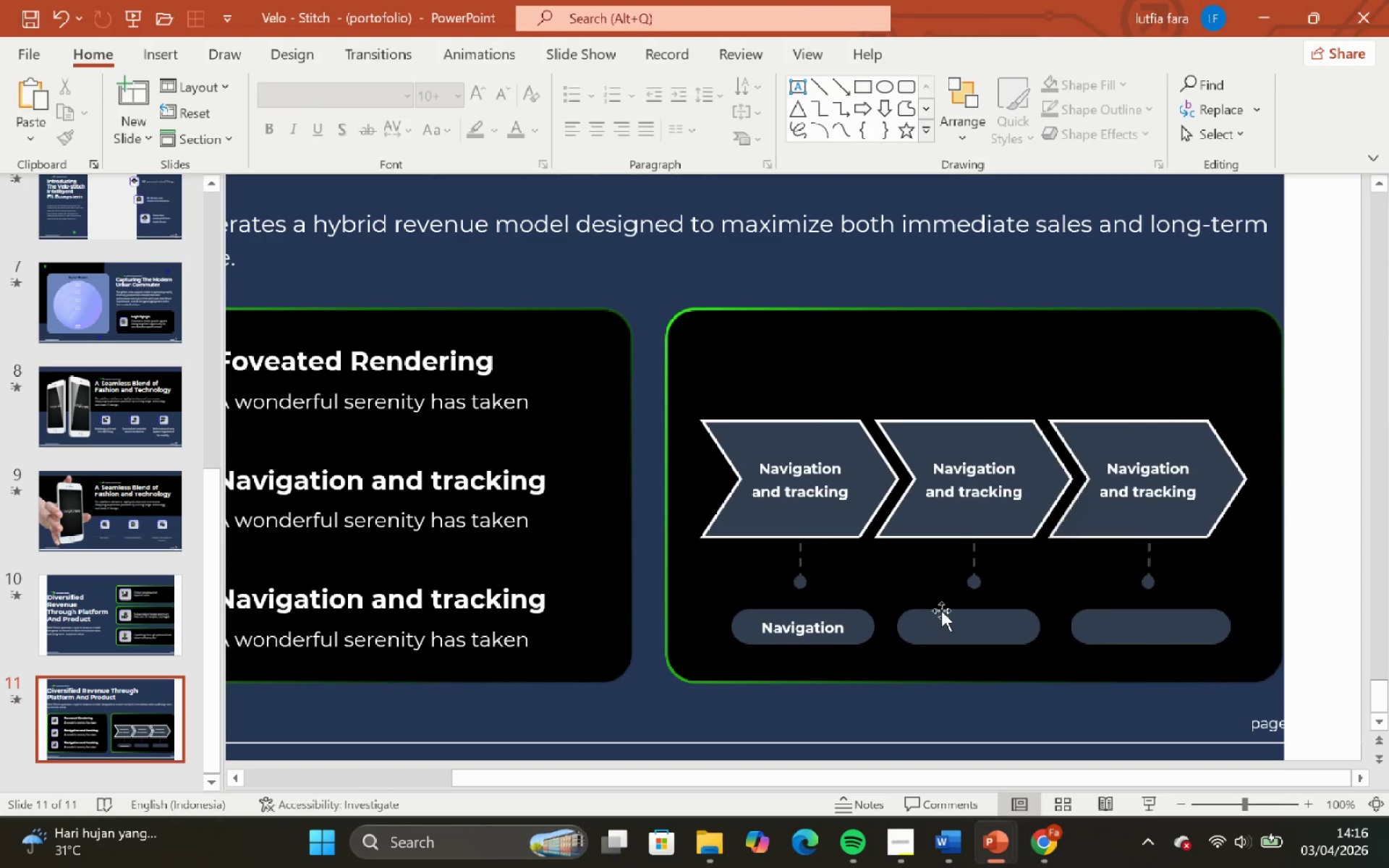 
left_click([831, 621])
 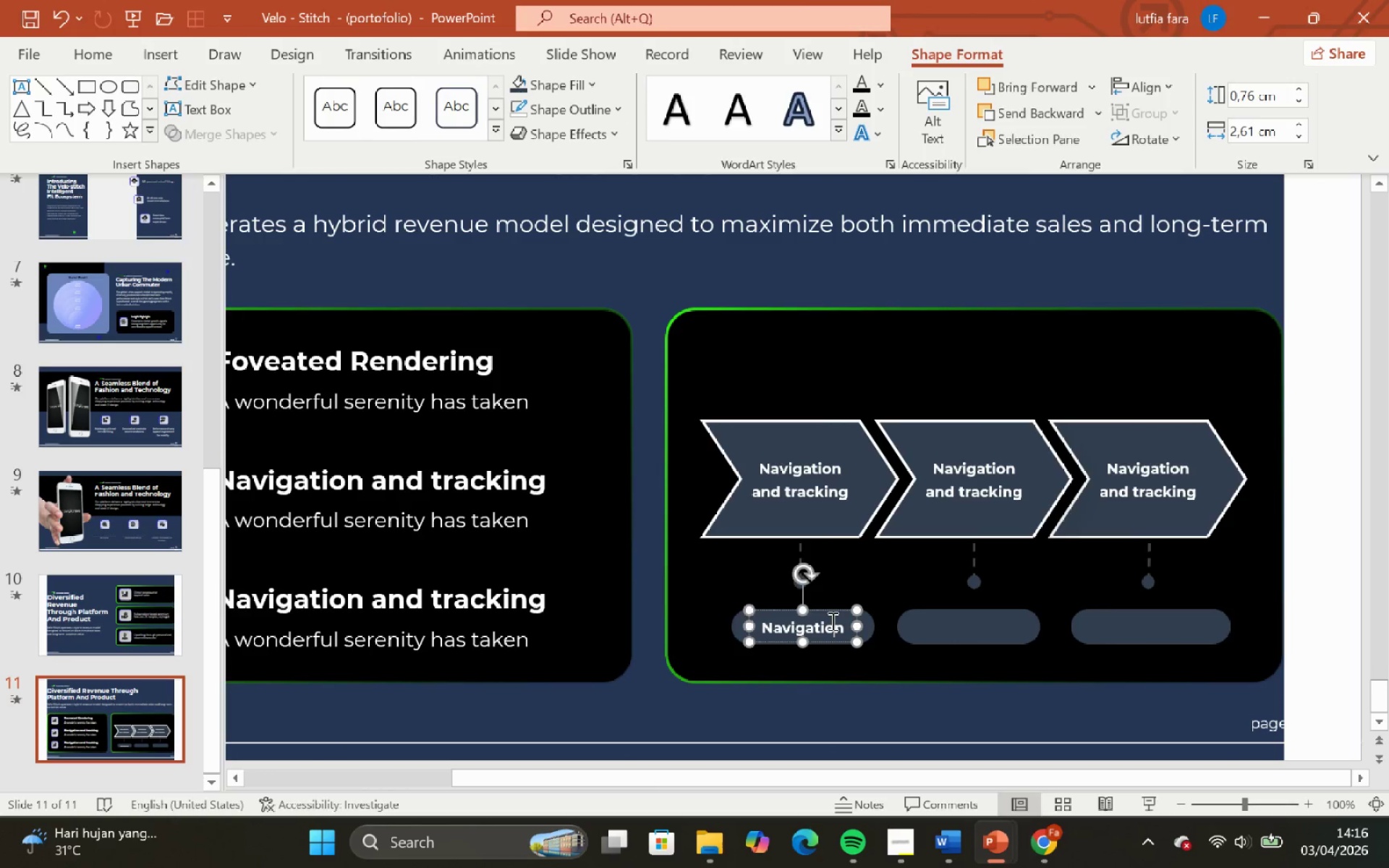 
hold_key(key=ControlLeft, duration=1.19)
hold_key(key=ShiftLeft, duration=0.8)
scroll: coordinate [831, 622], scroll_direction: up, amount: 3.0
 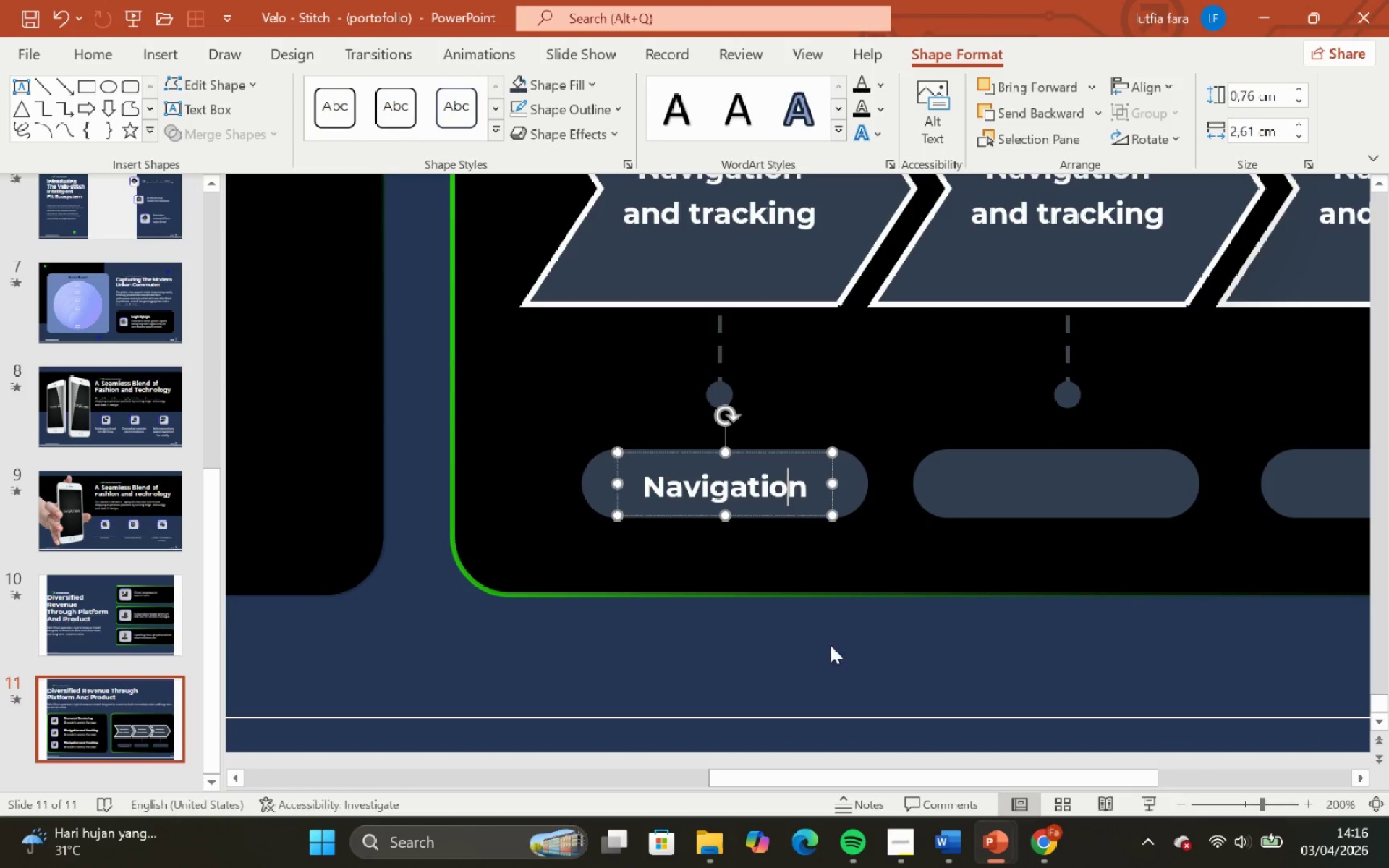 
left_click([834, 663])
 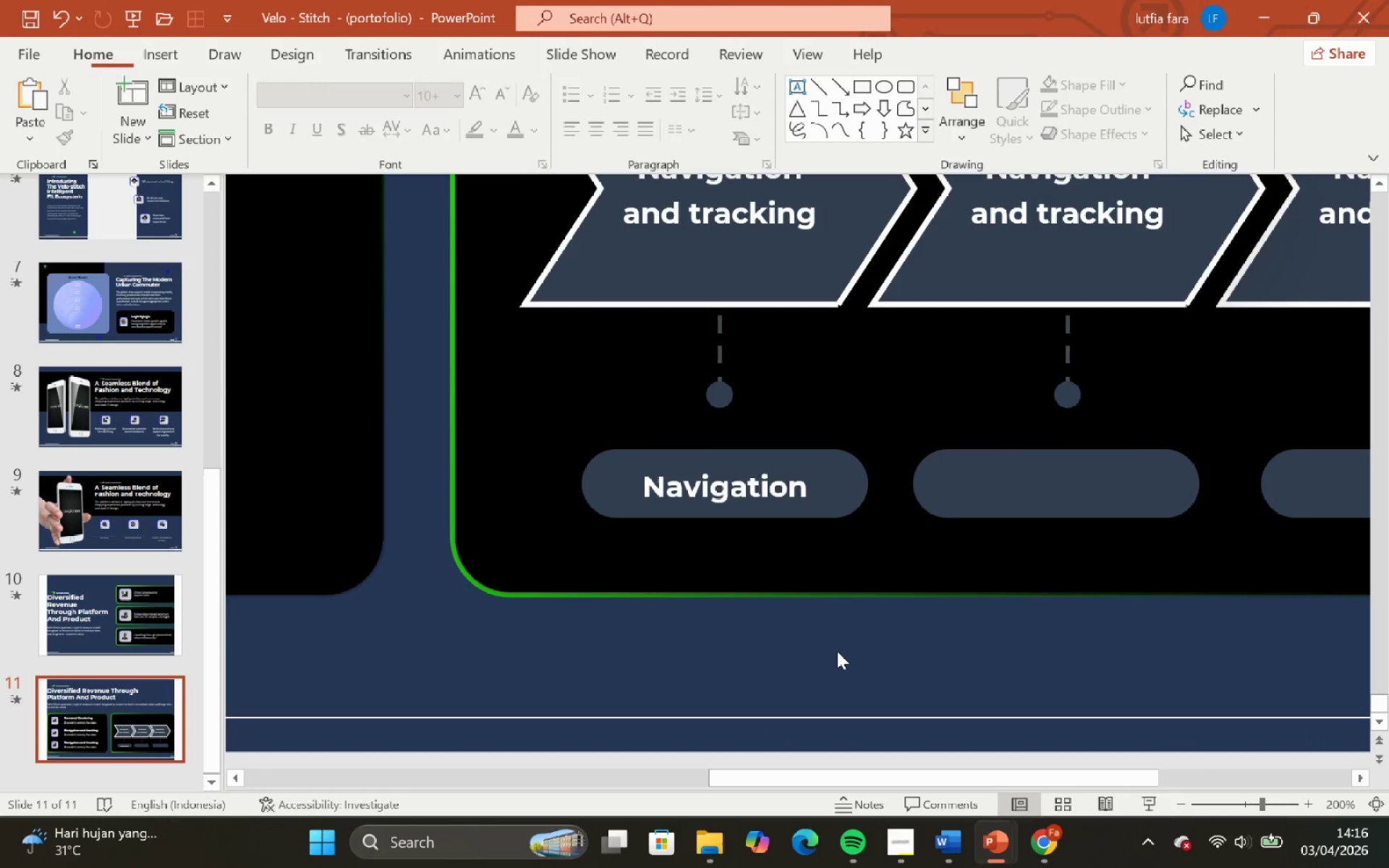 
hold_key(key=ControlLeft, duration=0.64)
hold_key(key=ShiftLeft, duration=0.53)
scroll: coordinate [839, 643], scroll_direction: down, amount: 1.0
 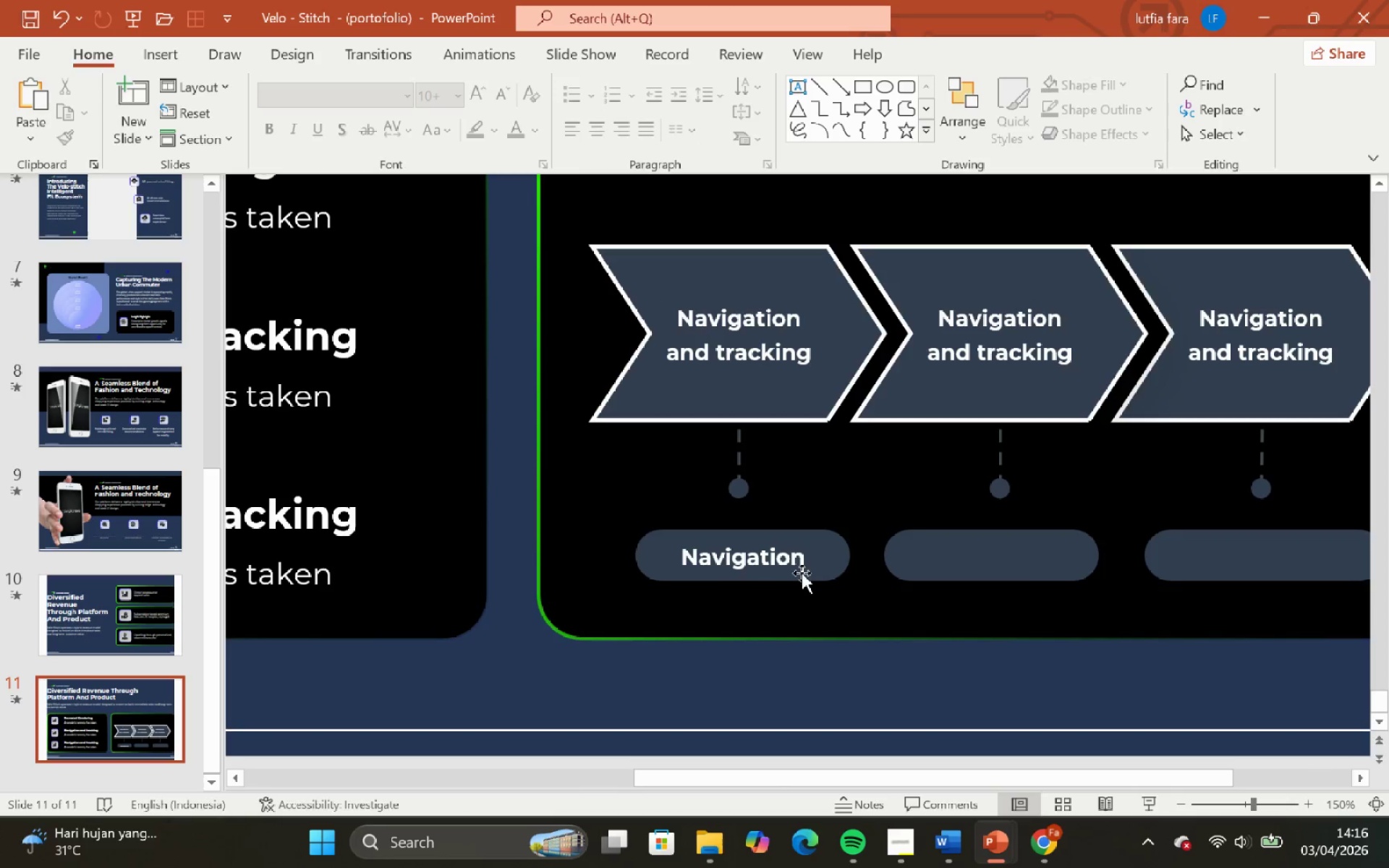 
left_click([794, 558])
 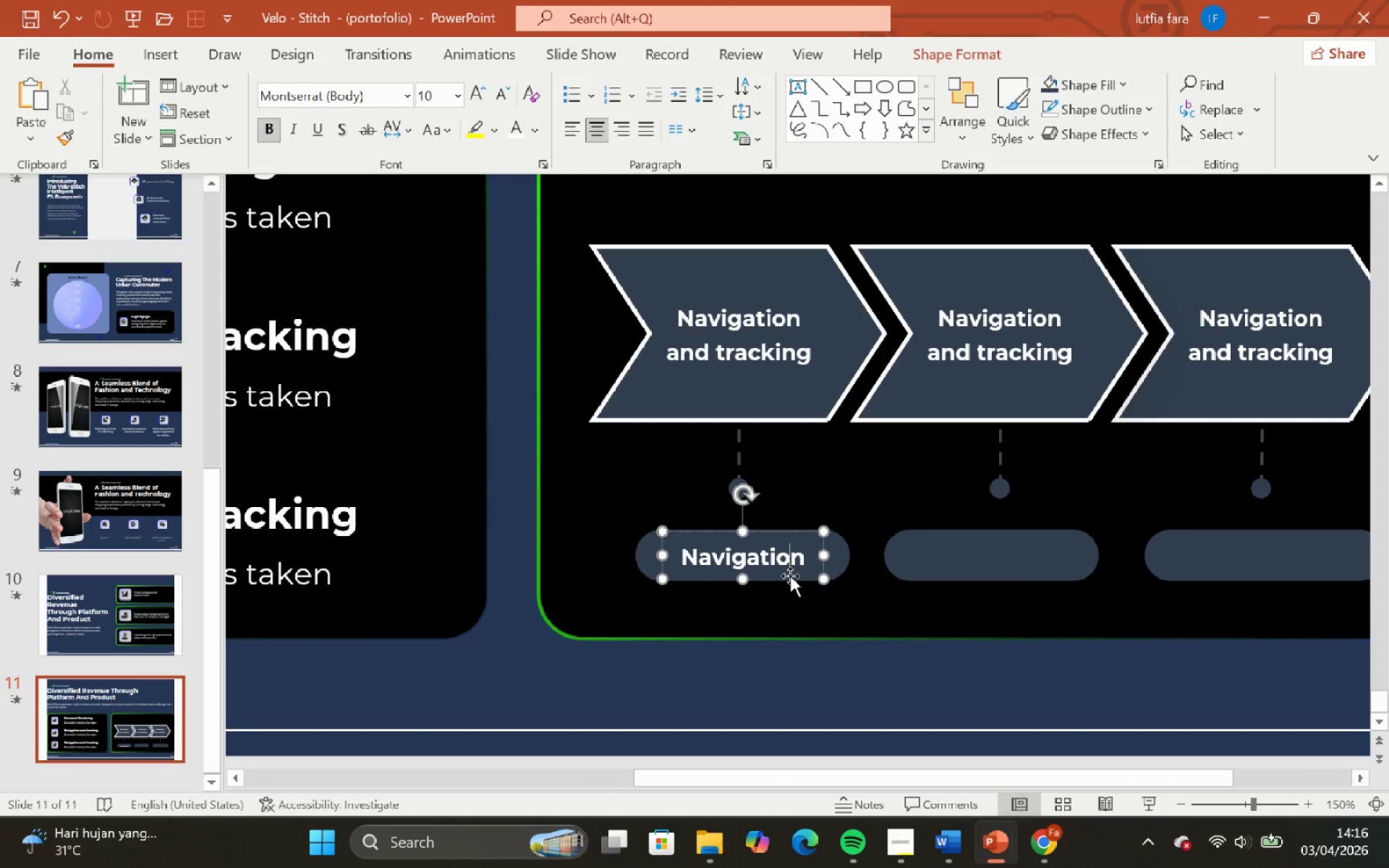 
hold_key(key=ControlLeft, duration=2.02)
left_click_drag(start_coordinate=[789, 576], to_coordinate=[1034, 576])
 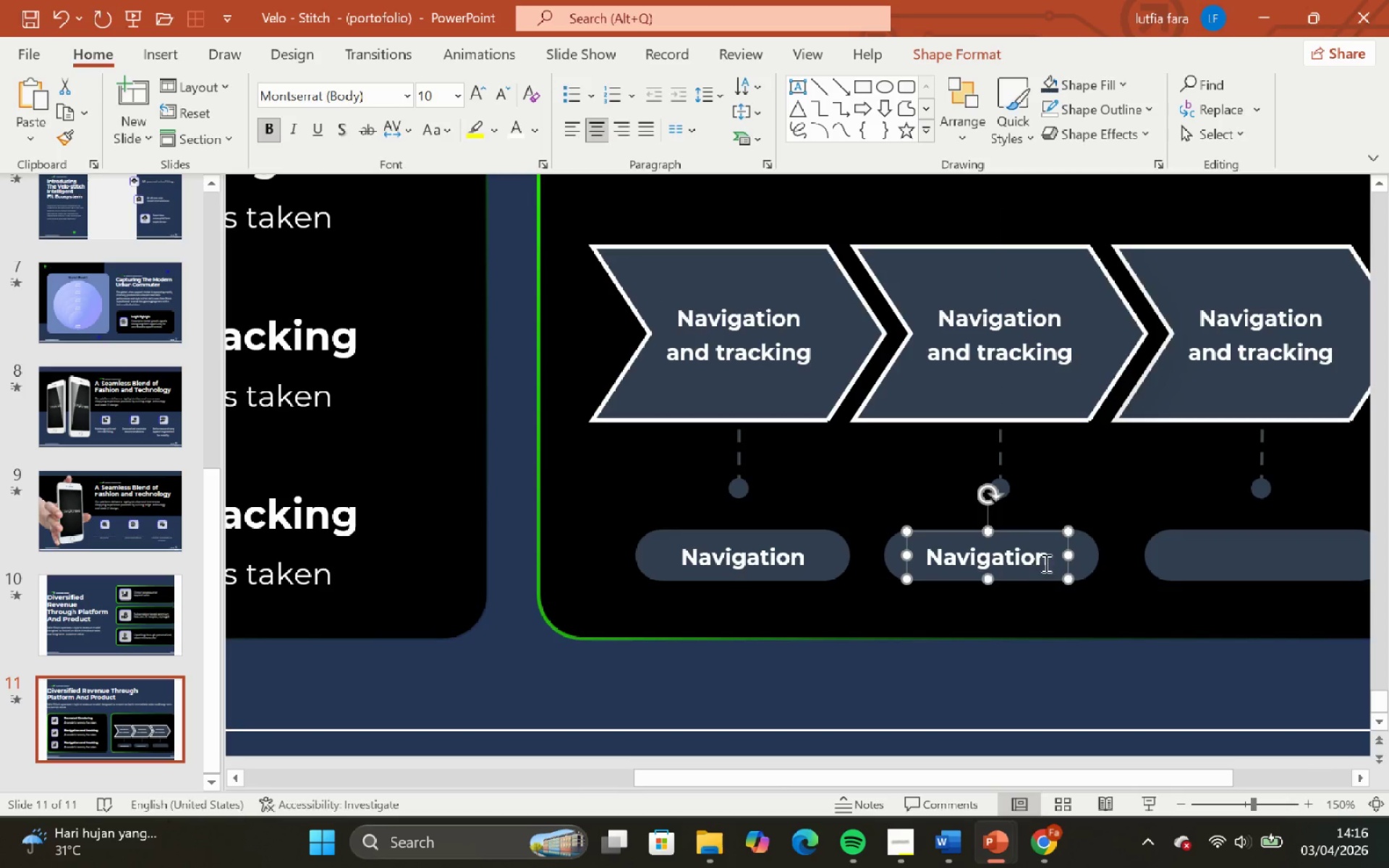 
hold_key(key=ShiftLeft, duration=1.98)
 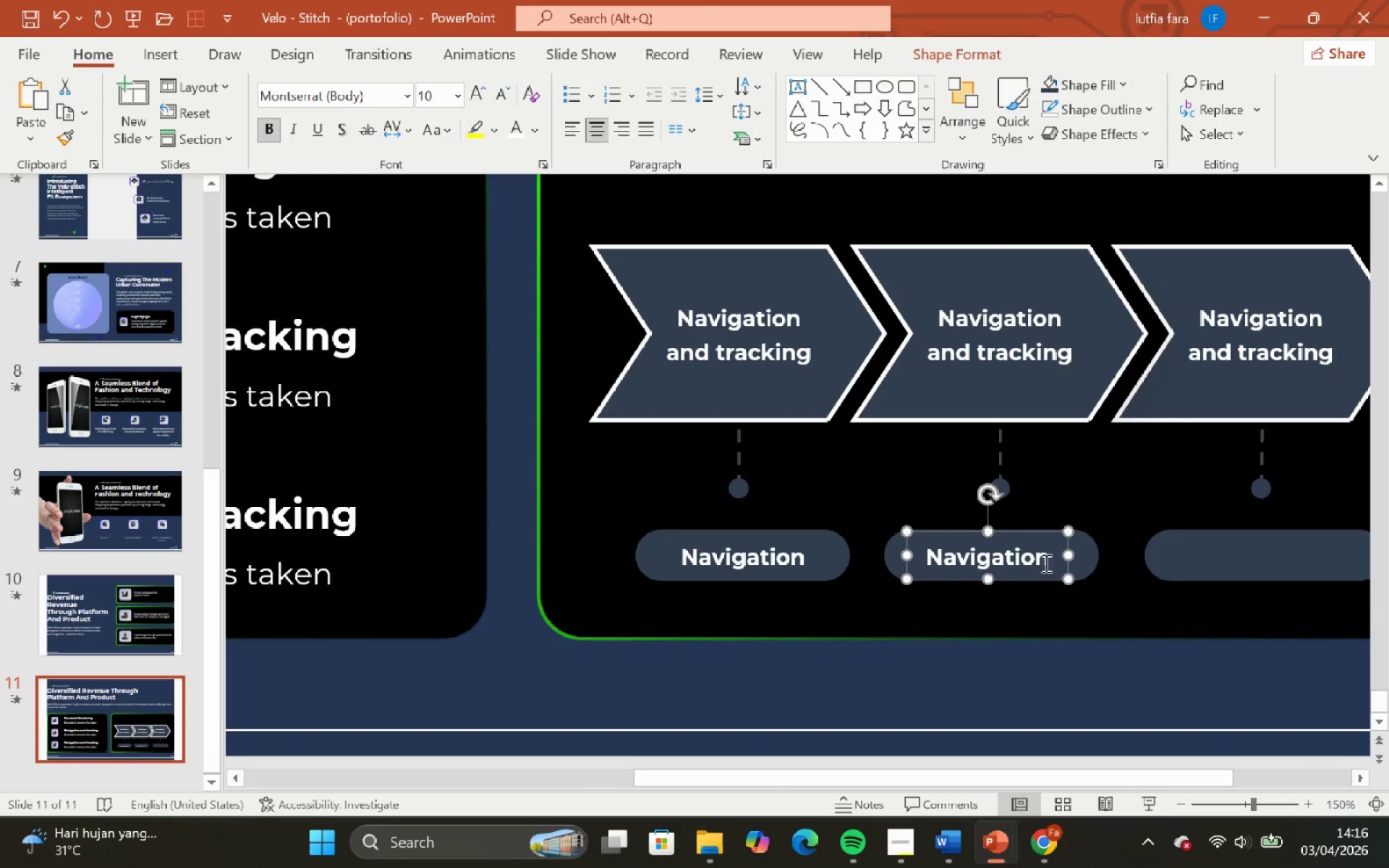 
hold_key(key=ShiftLeft, duration=0.52)
left_click([1089, 561])
 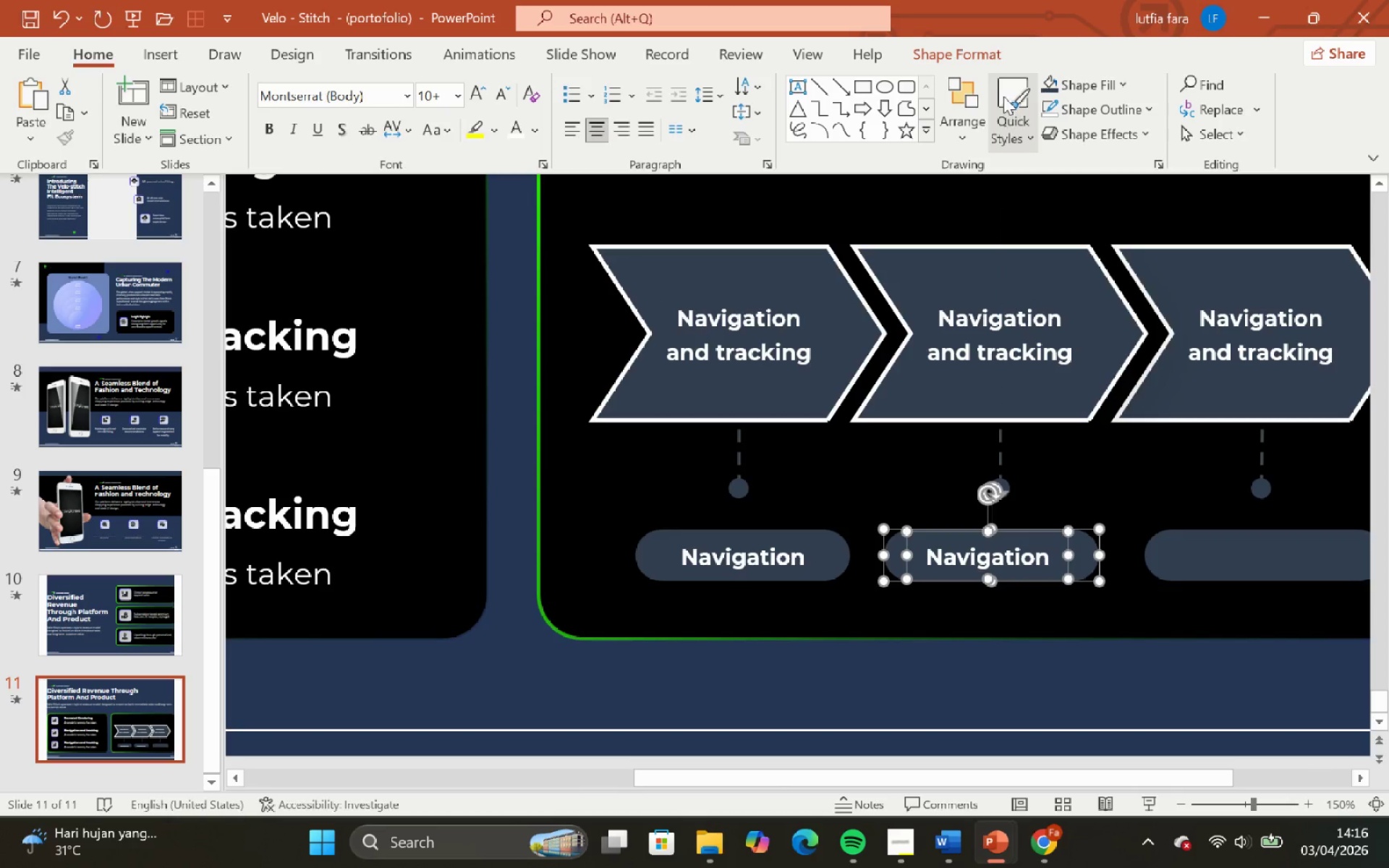 
left_click([980, 59])
 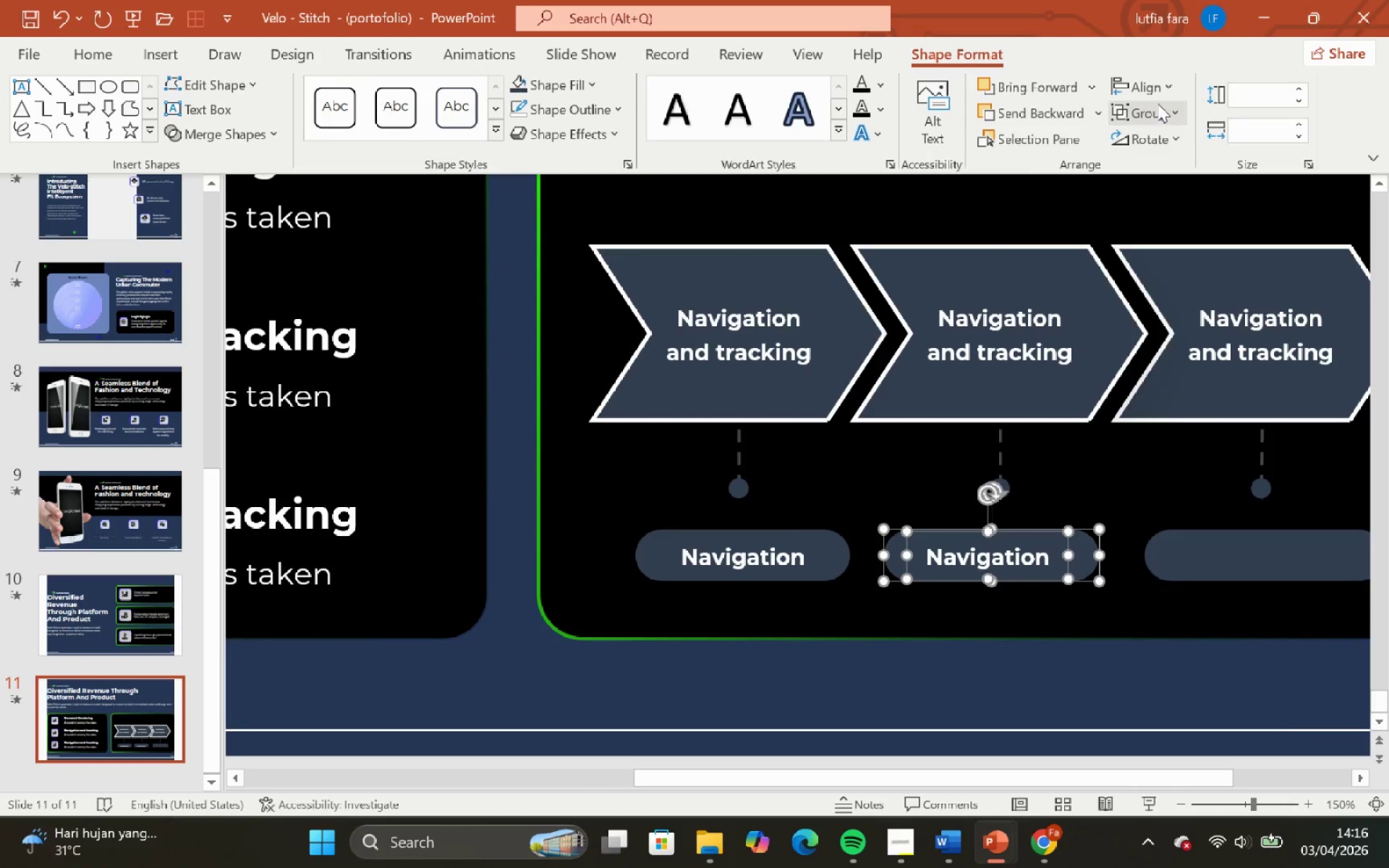 
left_click([1150, 90])
 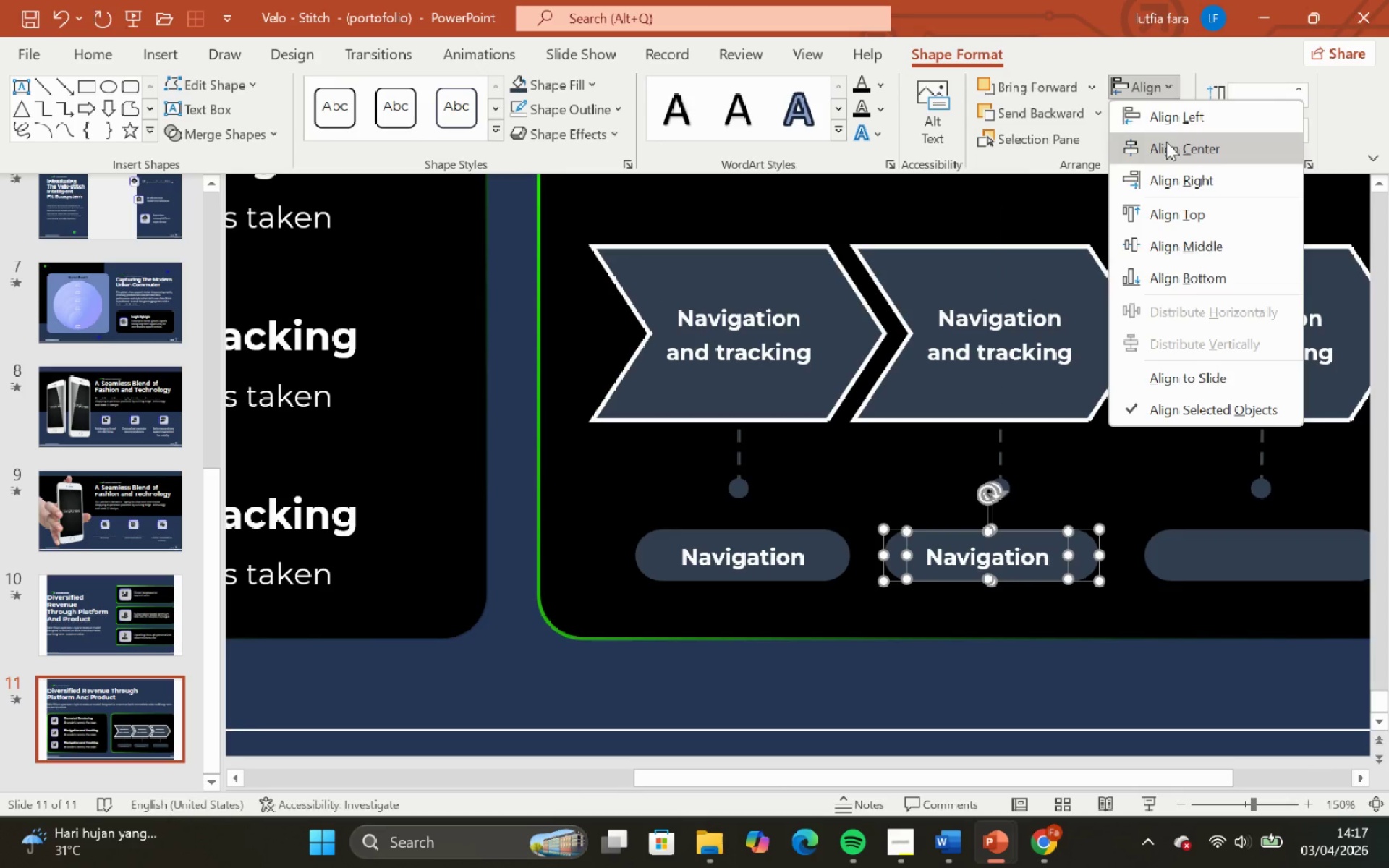 
left_click([1166, 142])
 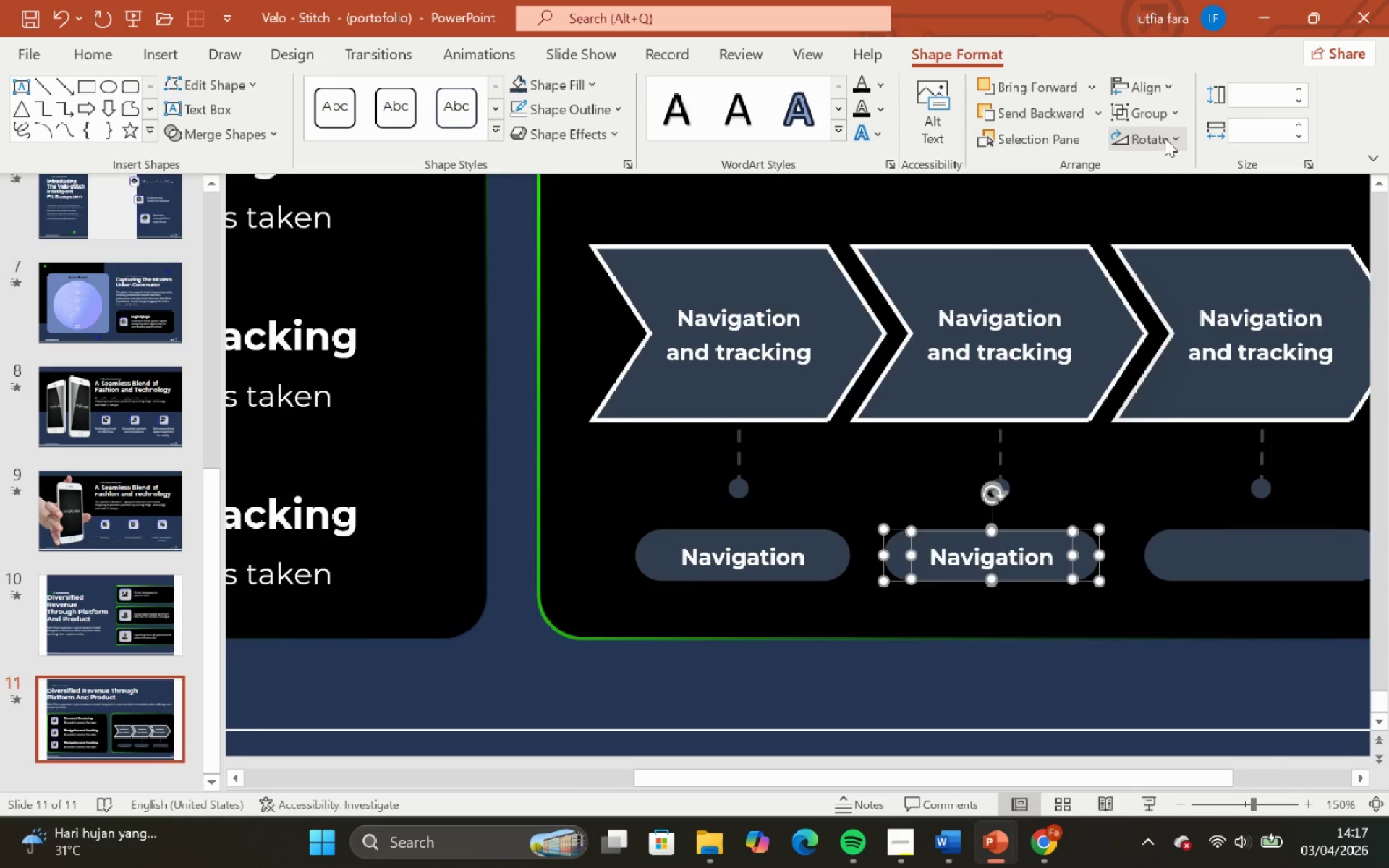 
left_click([1137, 86])
 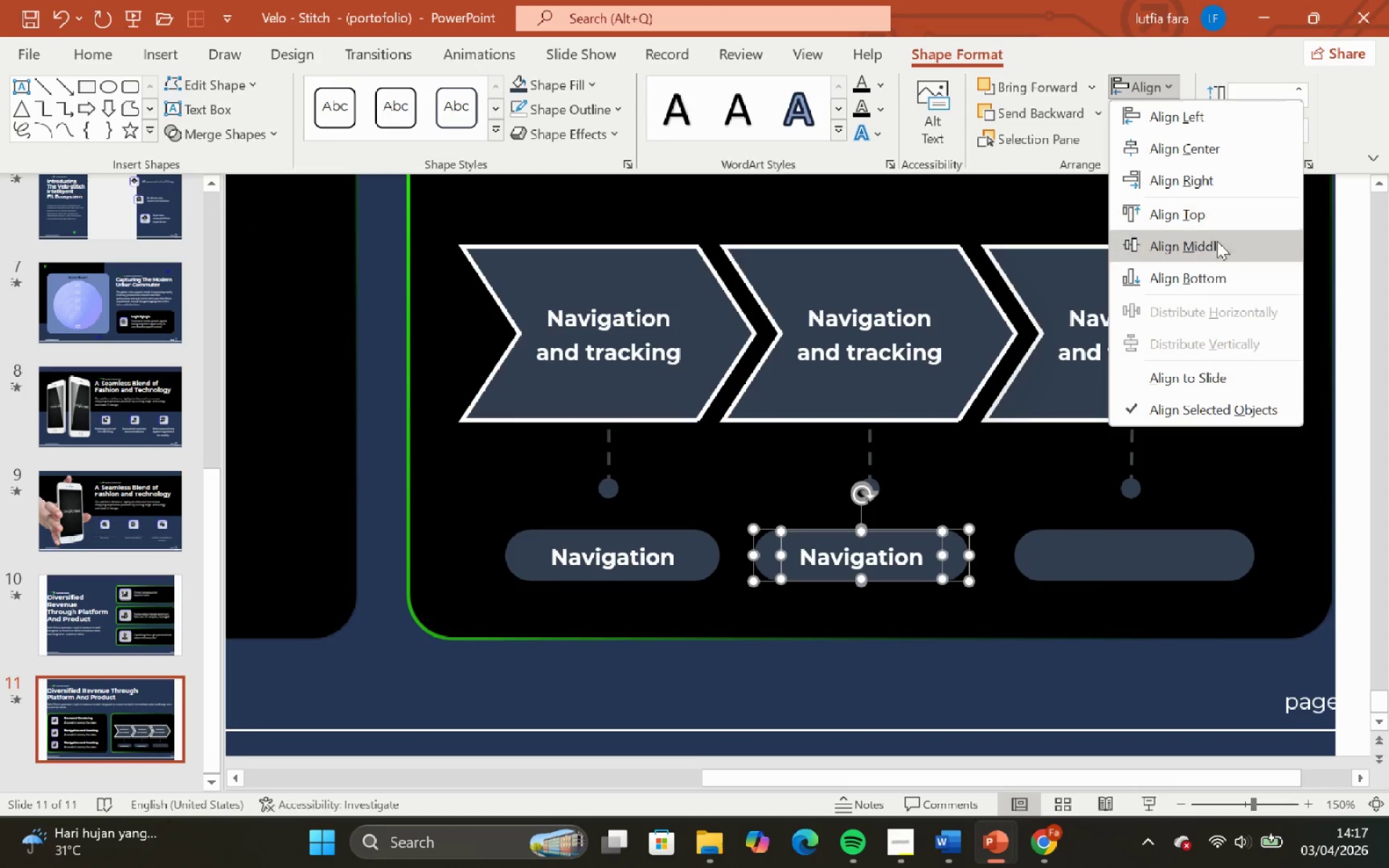 
scroll: coordinate [1151, 136], scroll_direction: down, amount: 5.0
 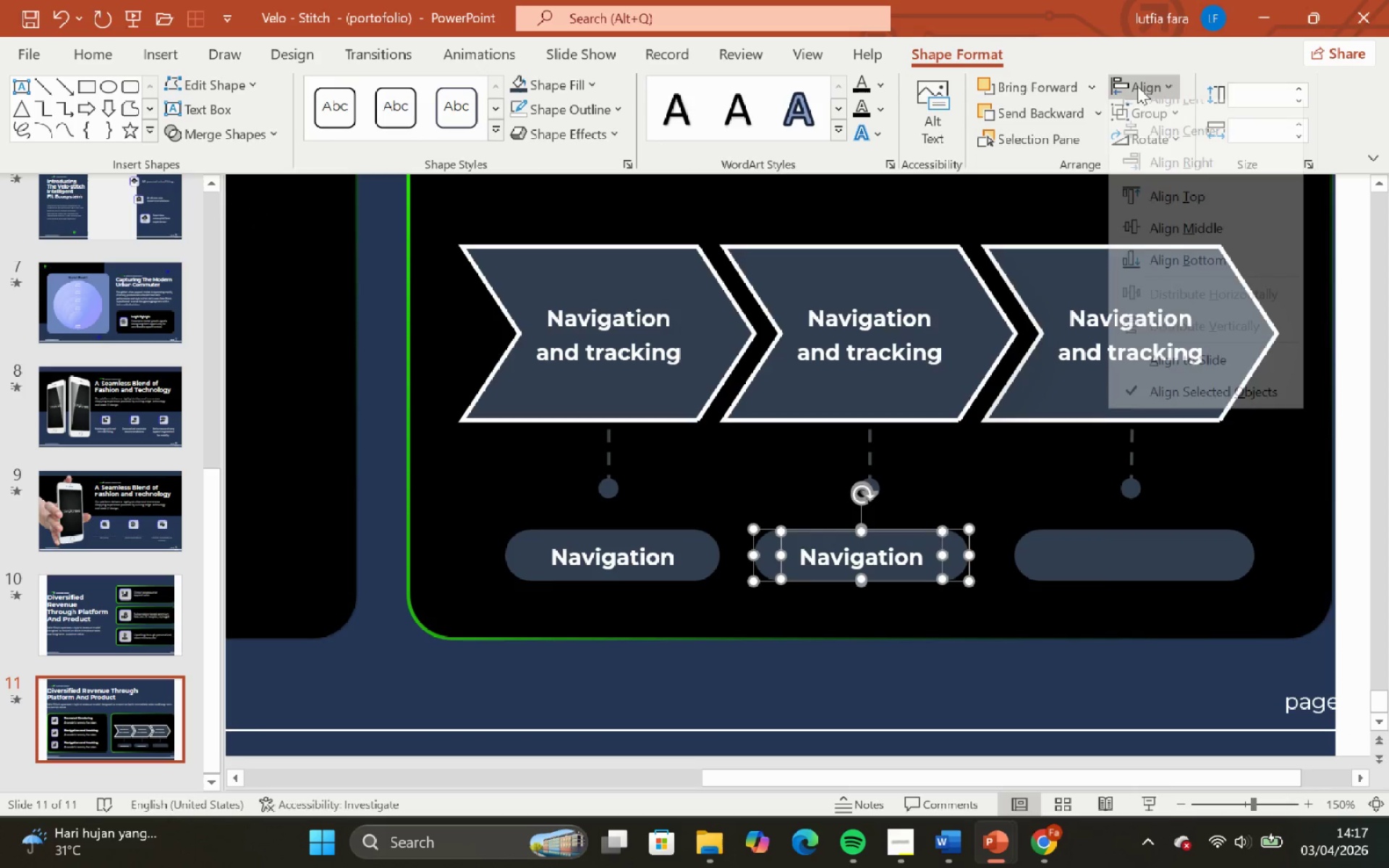 
left_click([1218, 249])
 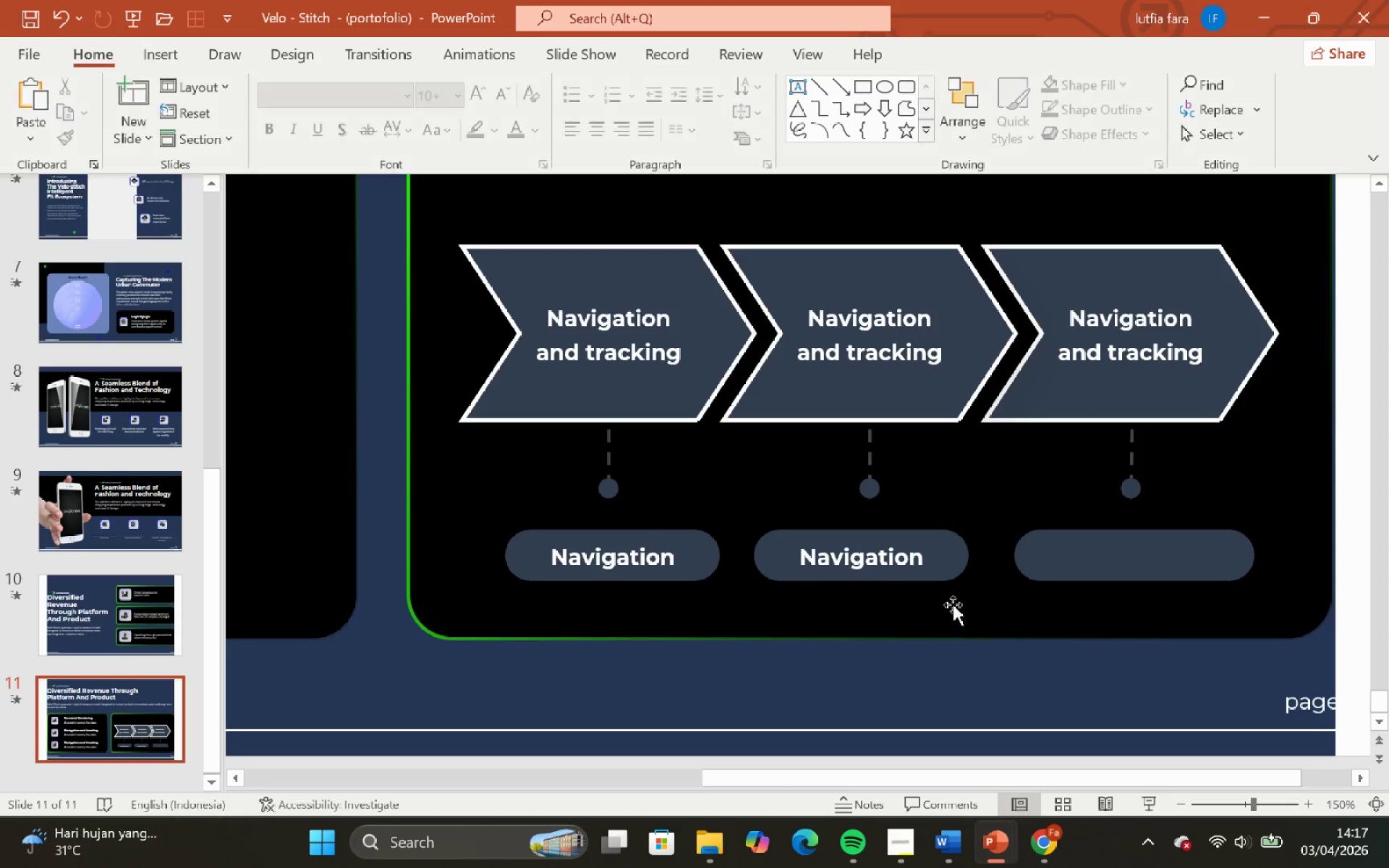 
left_click([930, 545])
 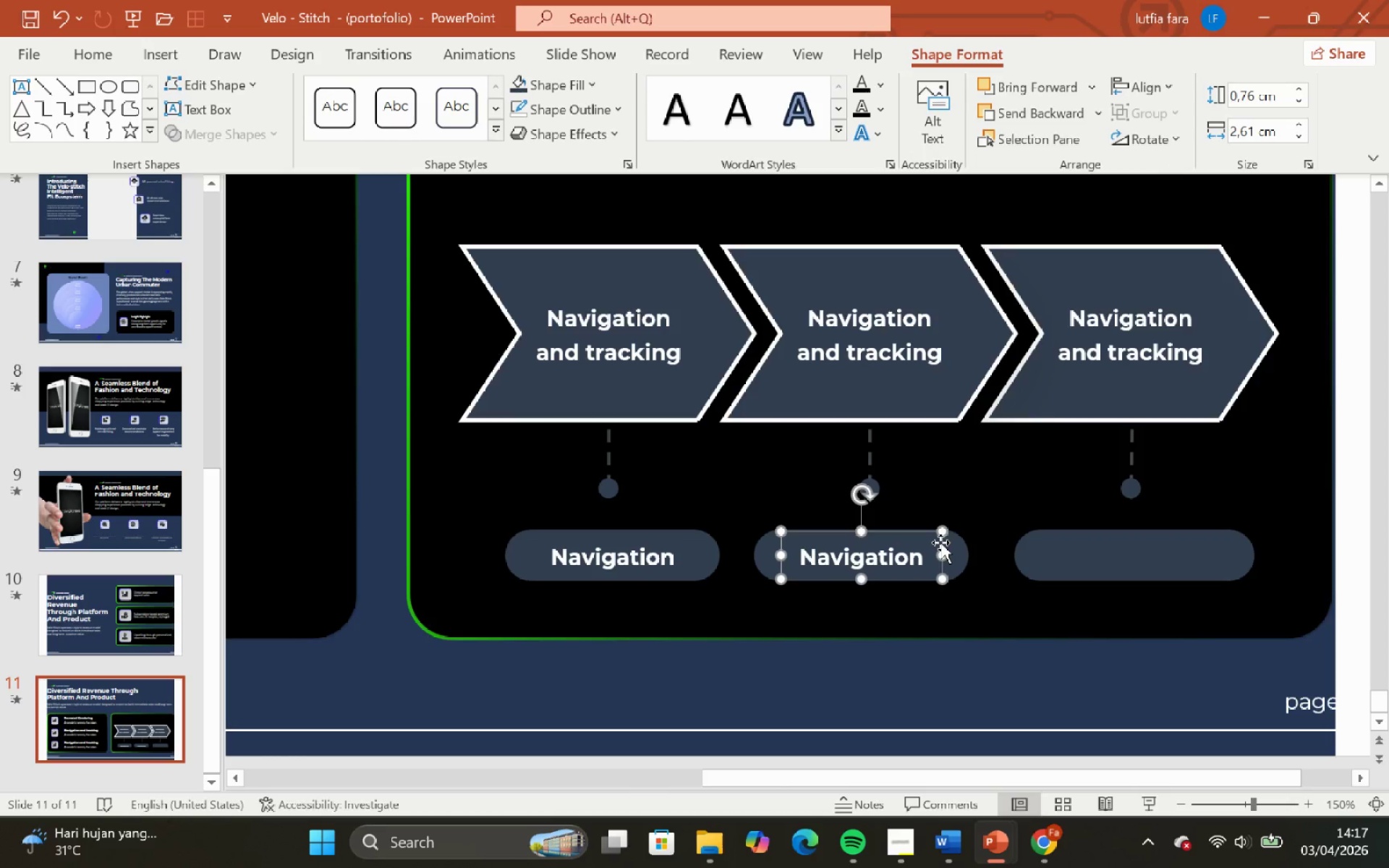 
wait(6.01)
 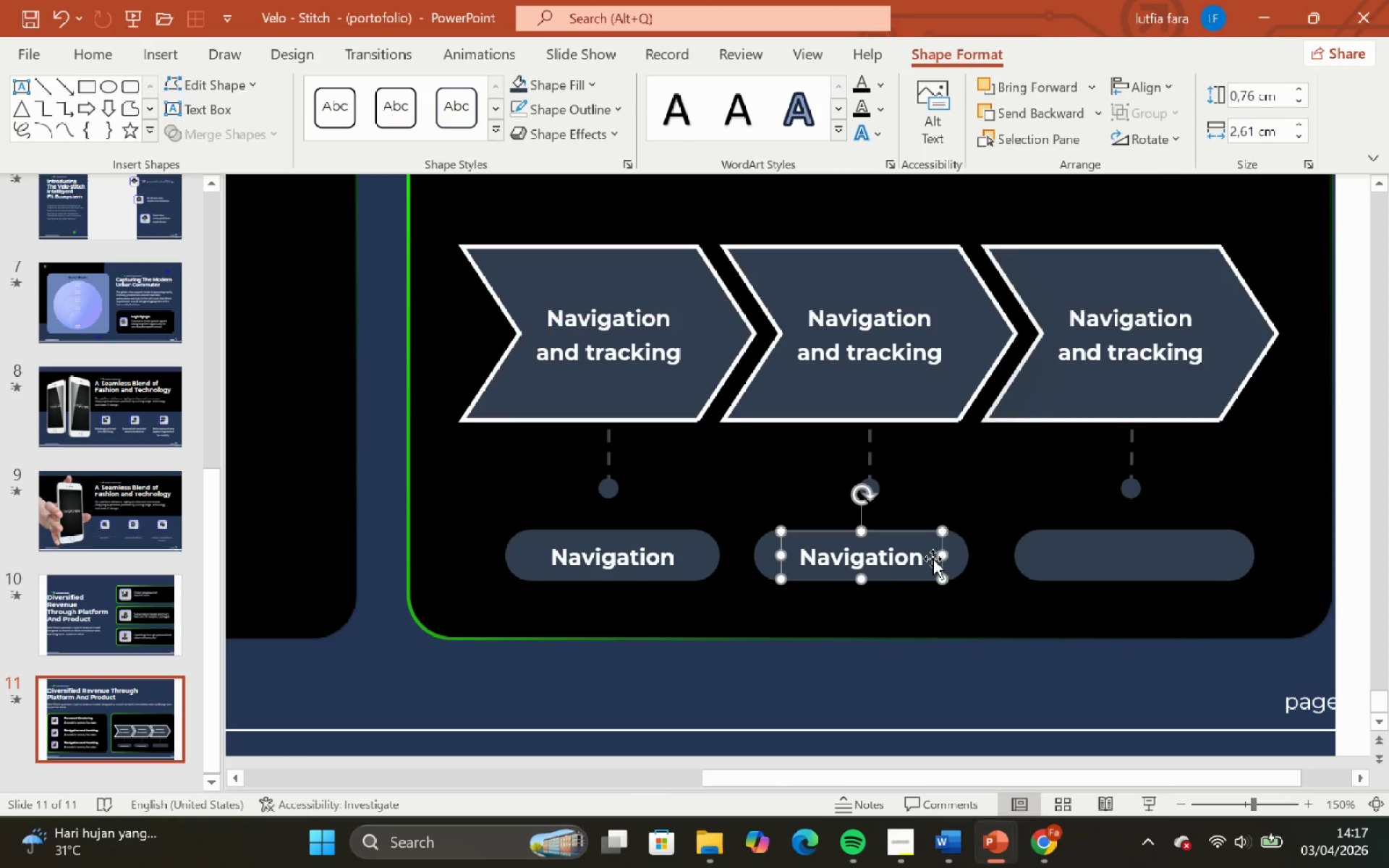 
hold_key(key=ControlLeft, duration=0.84)
hold_key(key=ShiftLeft, duration=0.72)
left_click_drag(start_coordinate=[923, 528], to_coordinate=[1097, 537])
 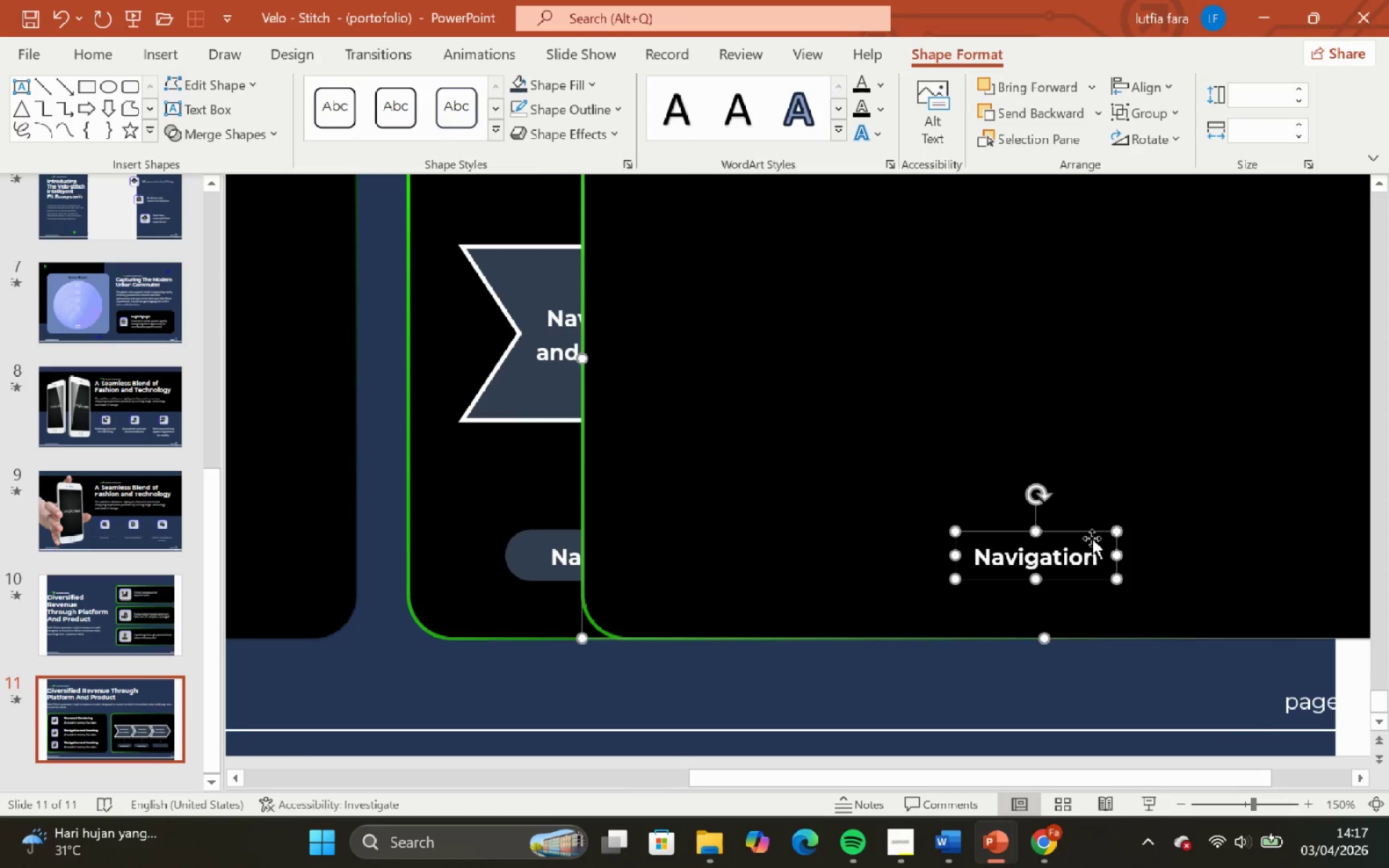 
key(Control+ControlLeft)
 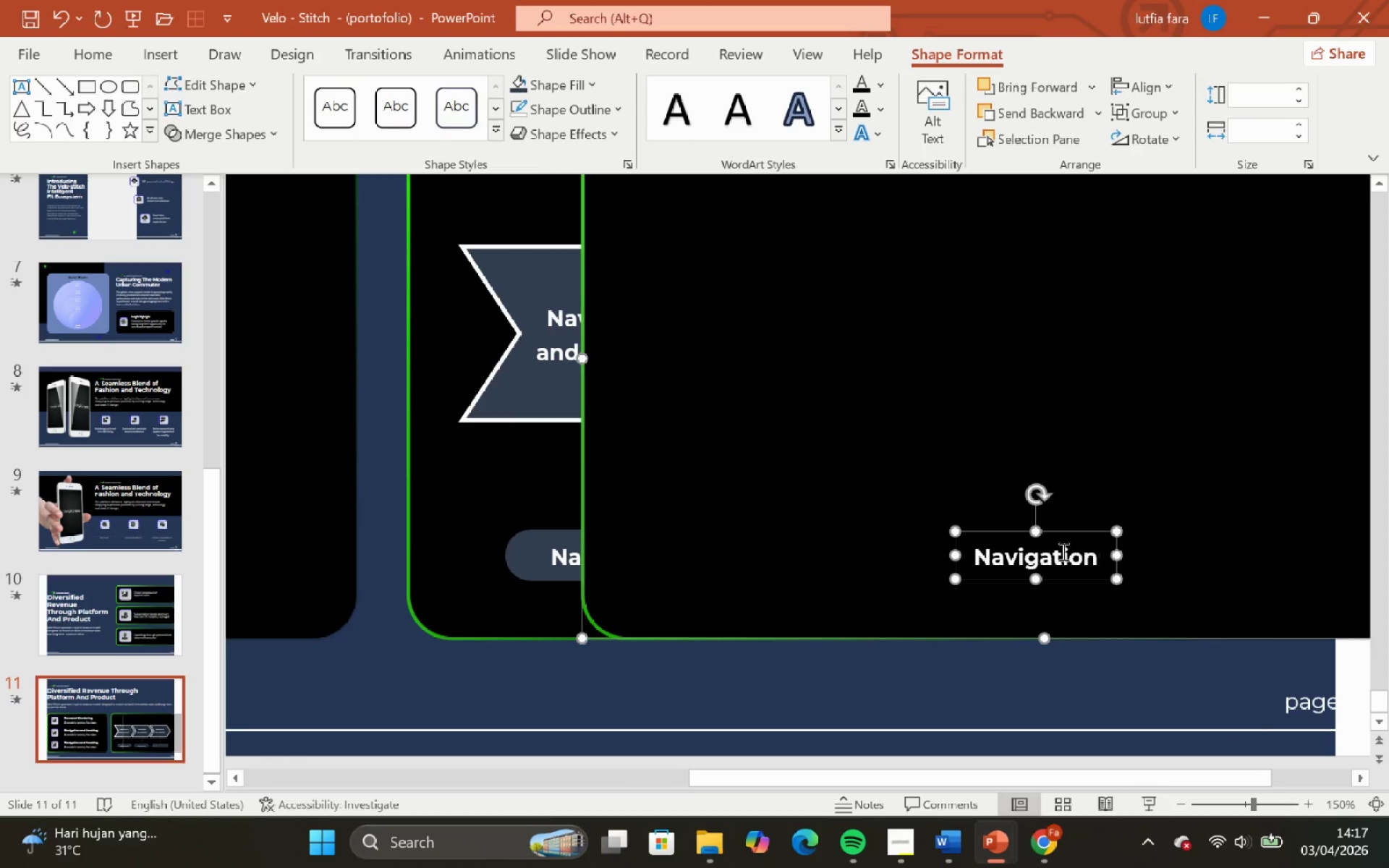 
key(Control+Z)
 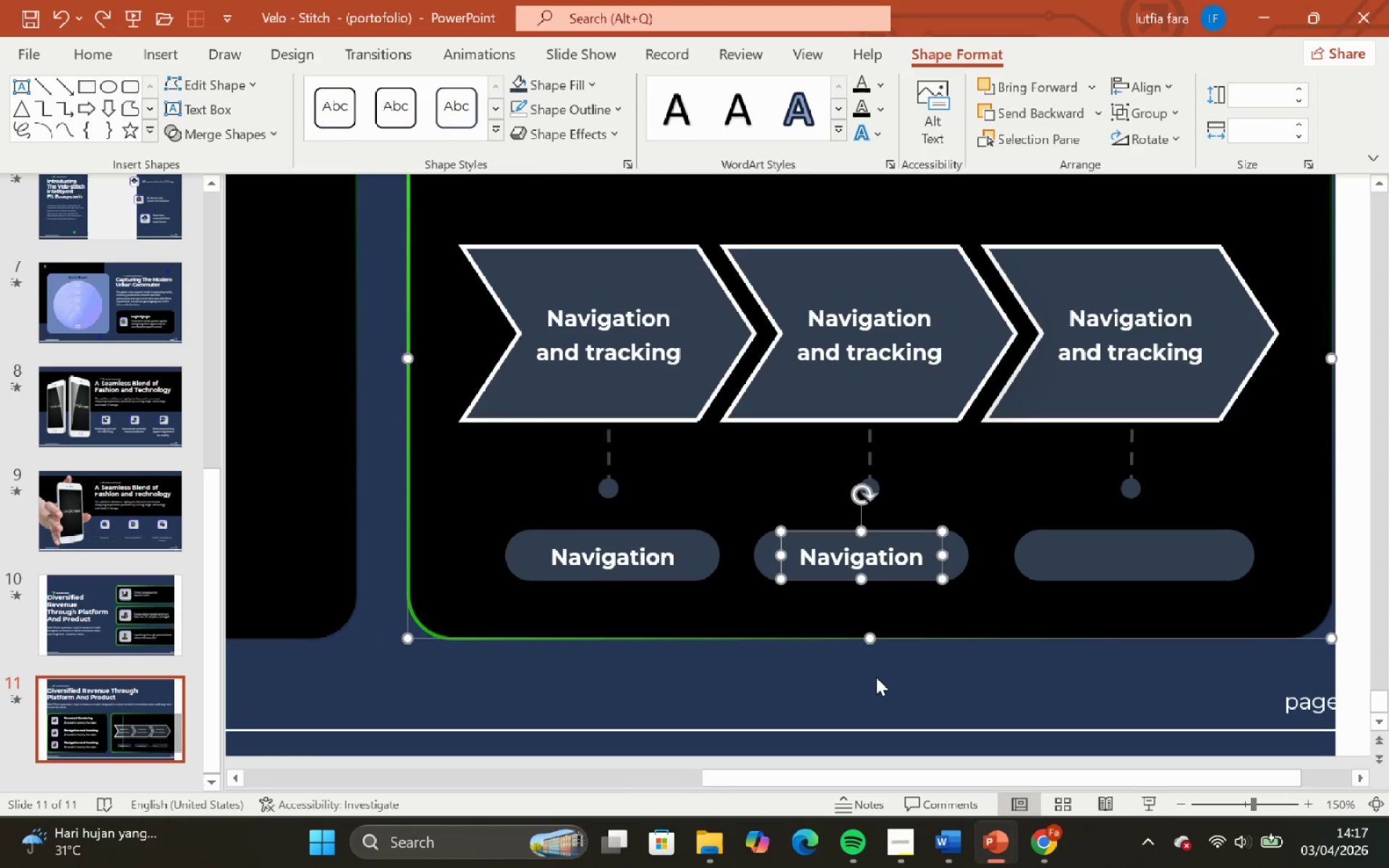 
left_click([888, 684])
 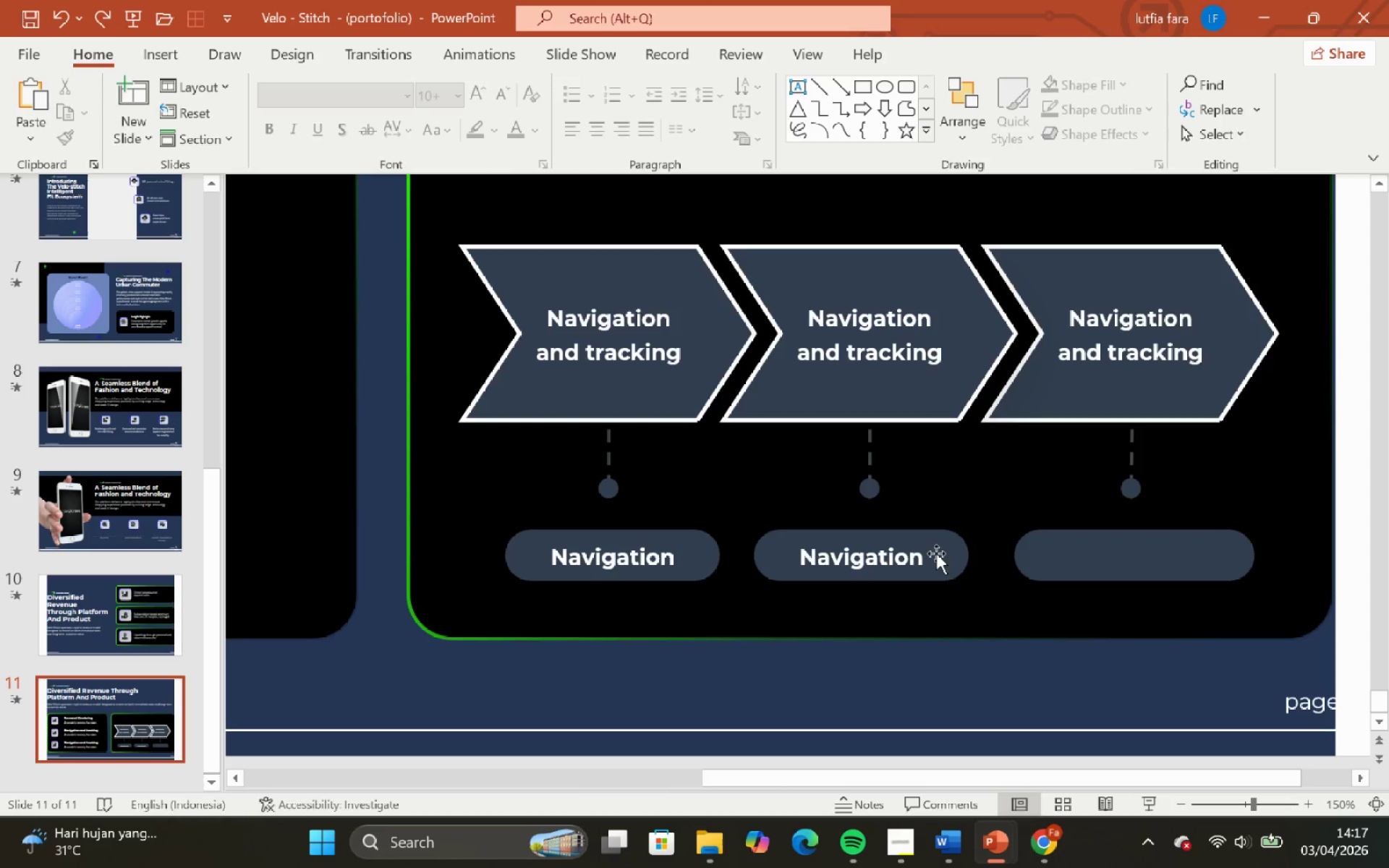 
left_click_drag(start_coordinate=[927, 553], to_coordinate=[1183, 581])
 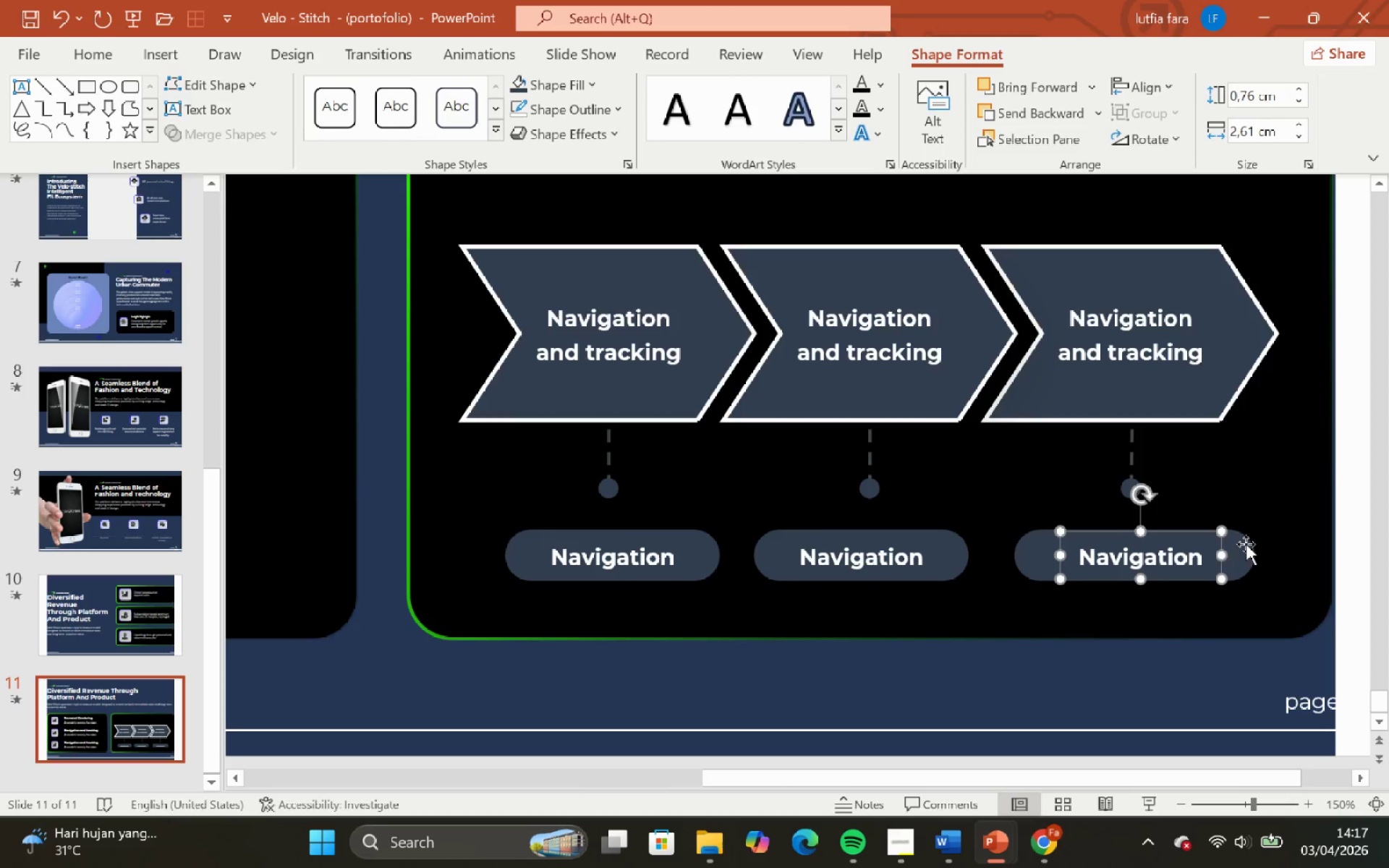 
hold_key(key=ControlLeft, duration=2.11)
 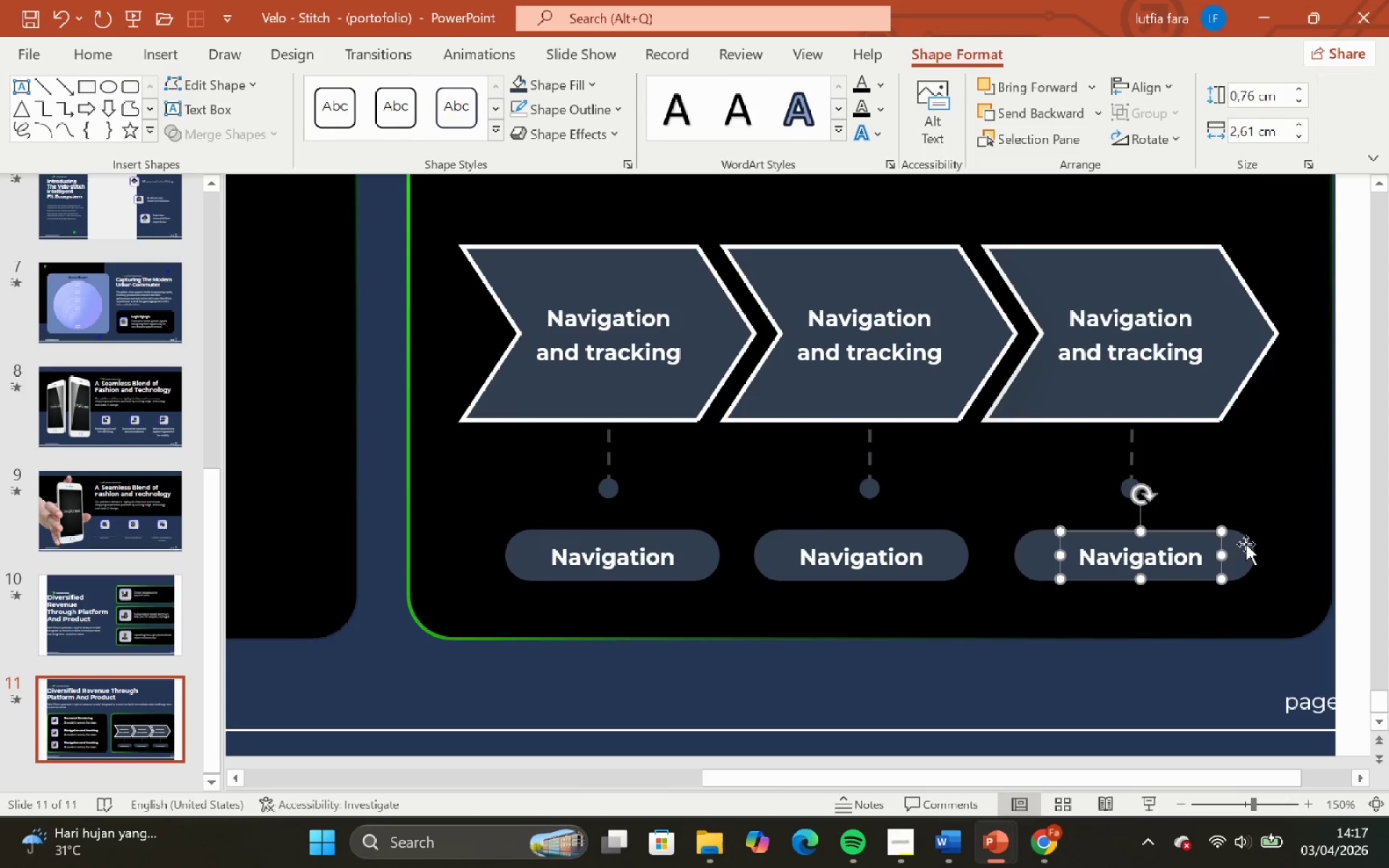 
hold_key(key=ShiftLeft, duration=1.98)
 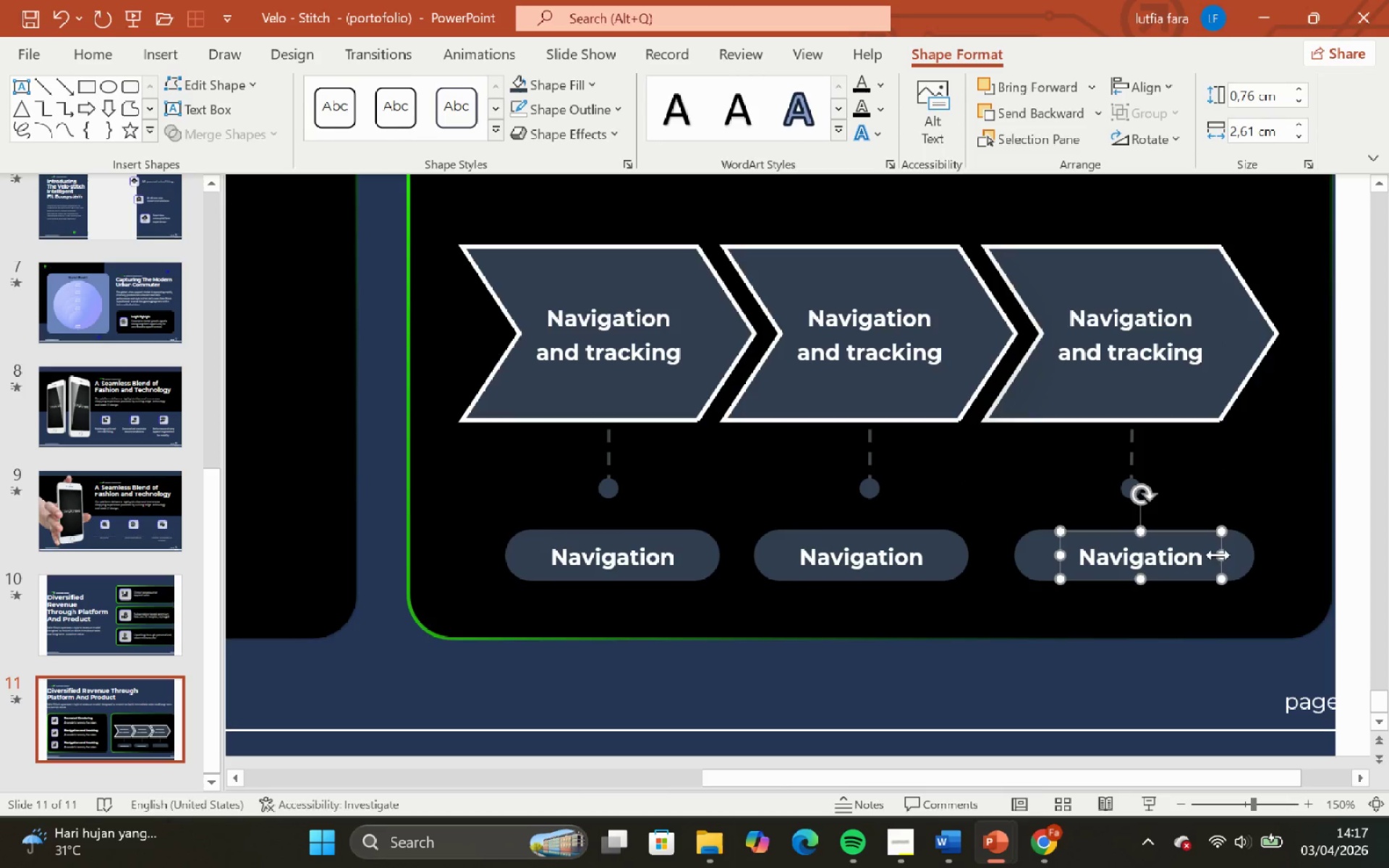 
hold_key(key=ShiftLeft, duration=0.64)
left_click([1246, 544])
 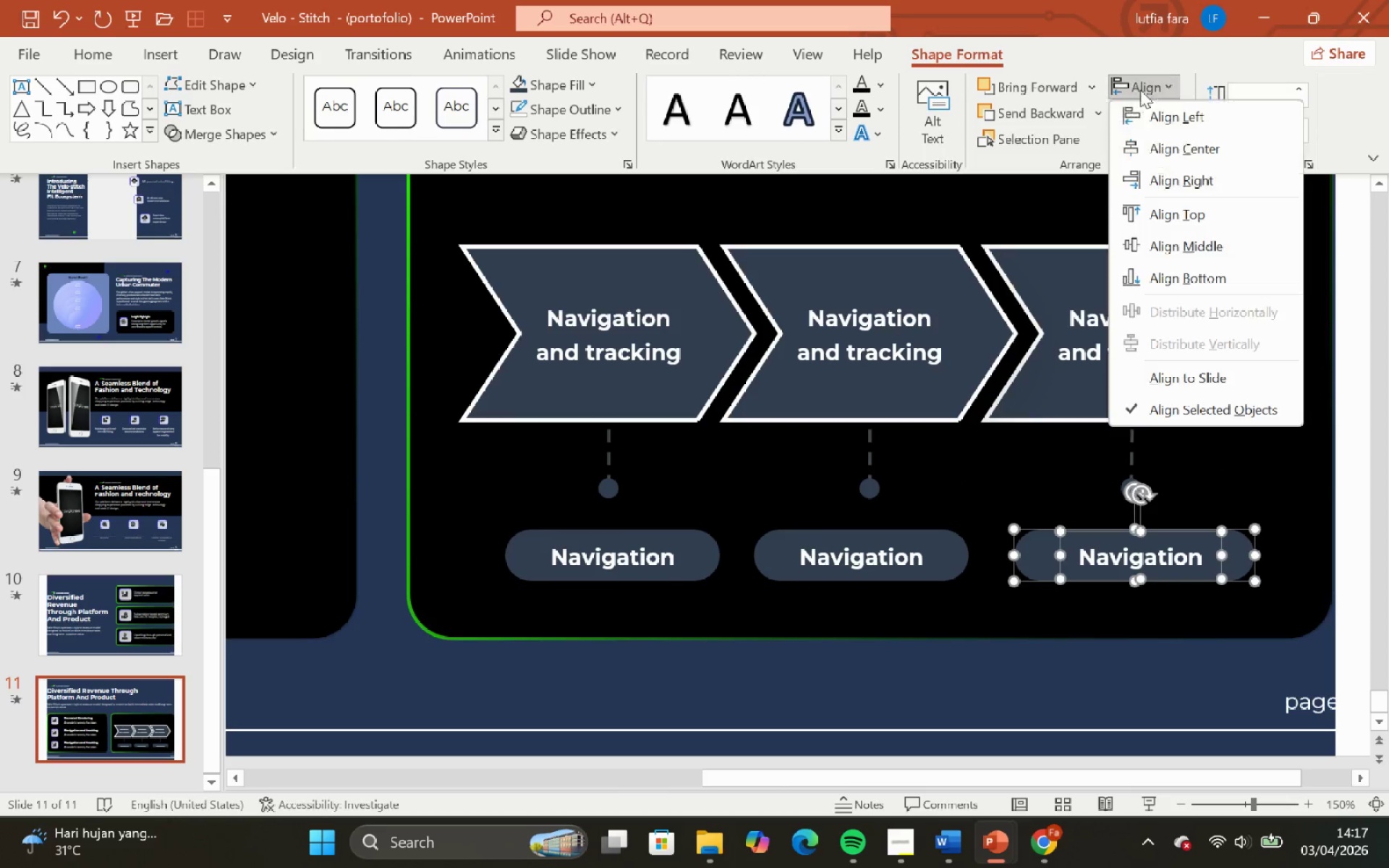 
left_click([1163, 136])
 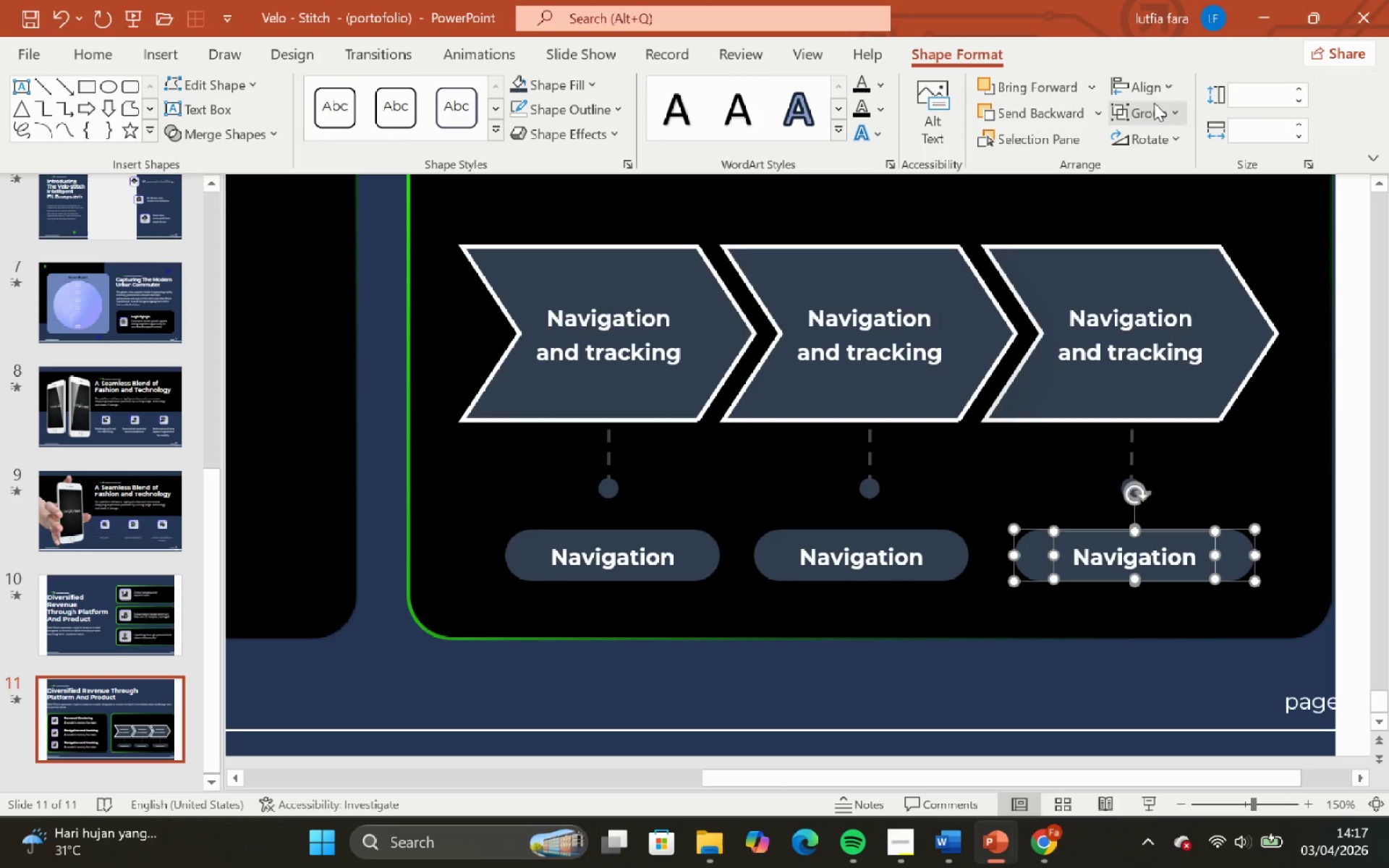 
left_click([1154, 82])
 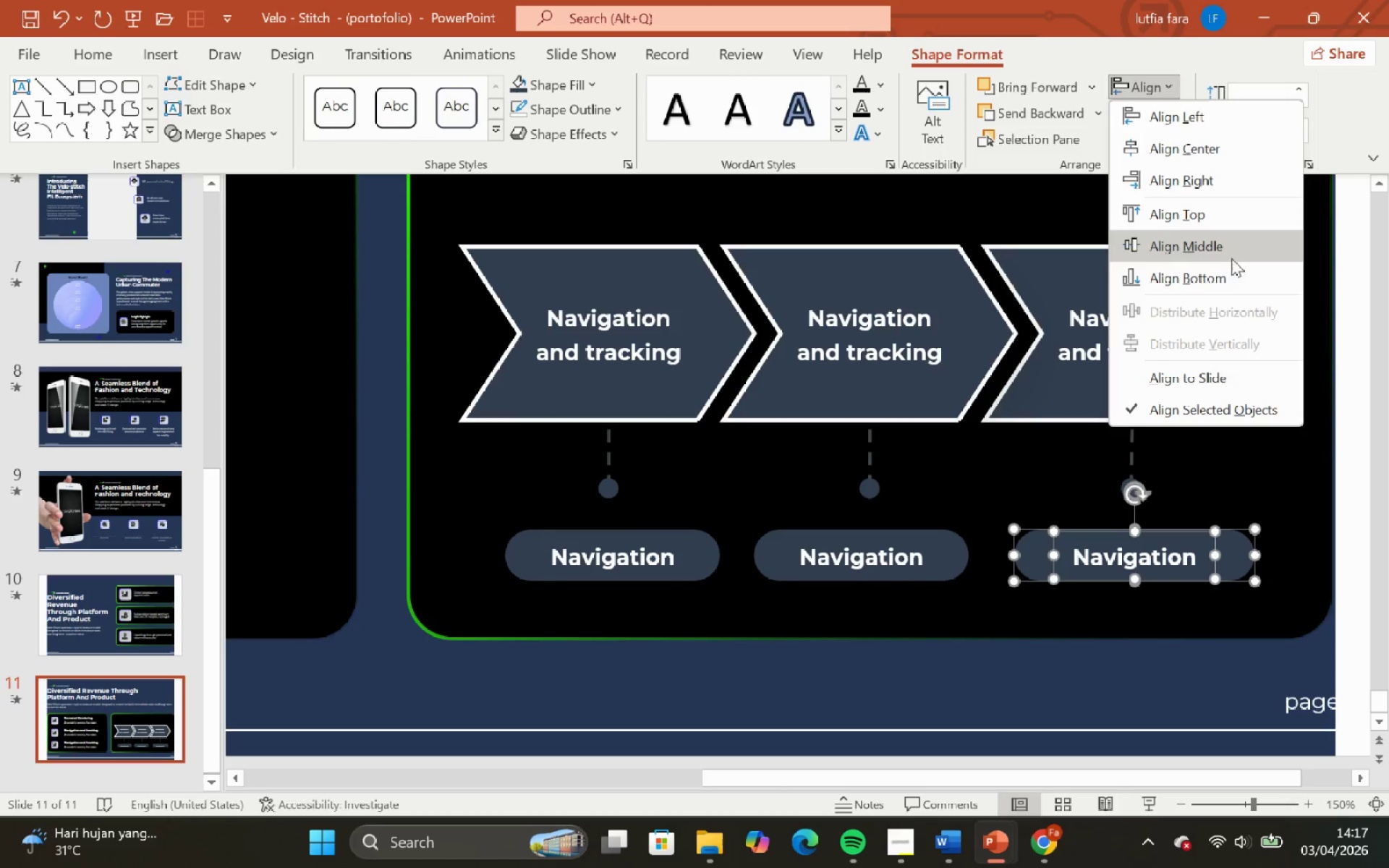 
left_click([1227, 252])
 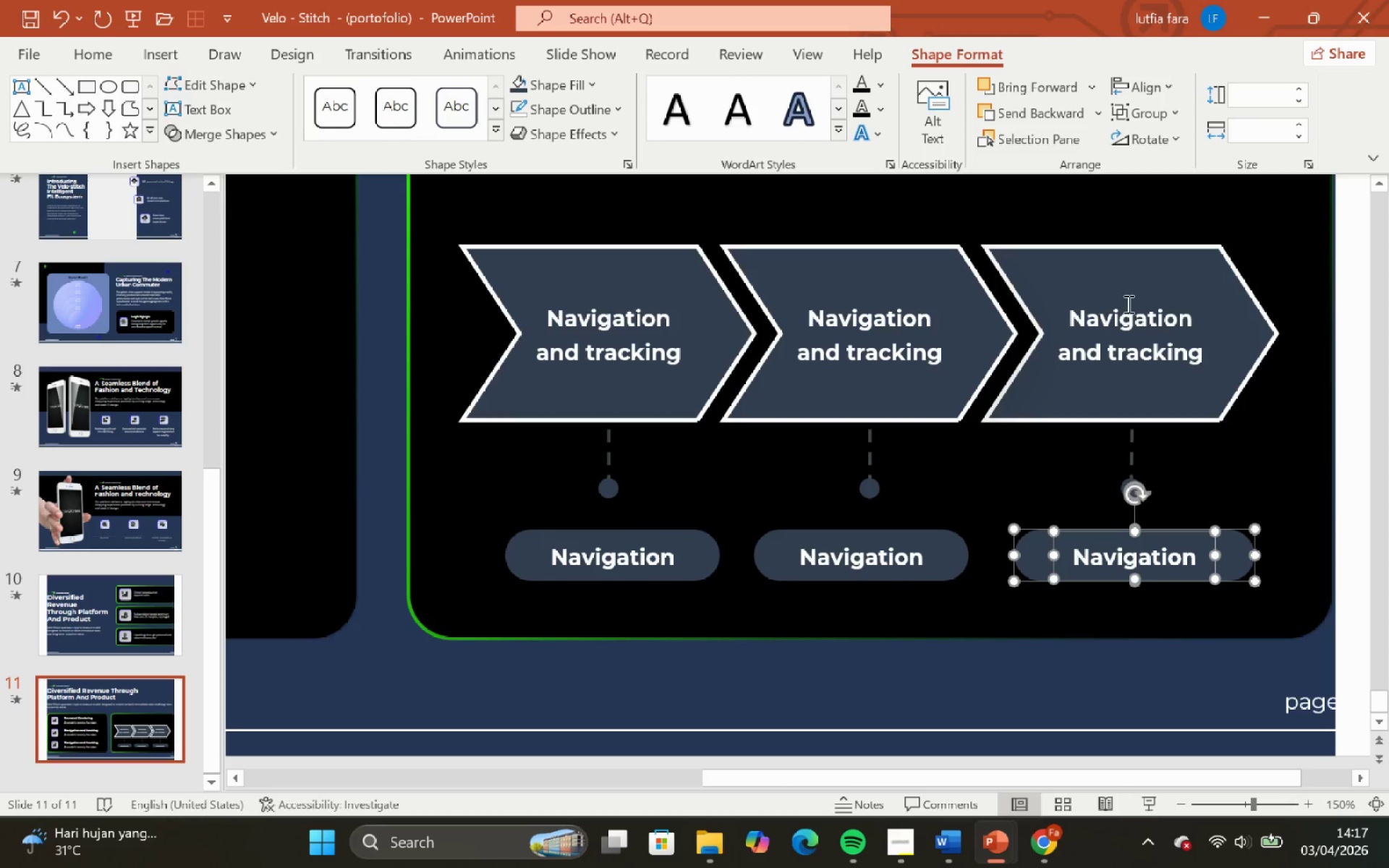 
hold_key(key=ControlLeft, duration=0.55)
hold_key(key=ShiftLeft, duration=0.42)
scroll: coordinate [1082, 308], scroll_direction: down, amount: 5.0
 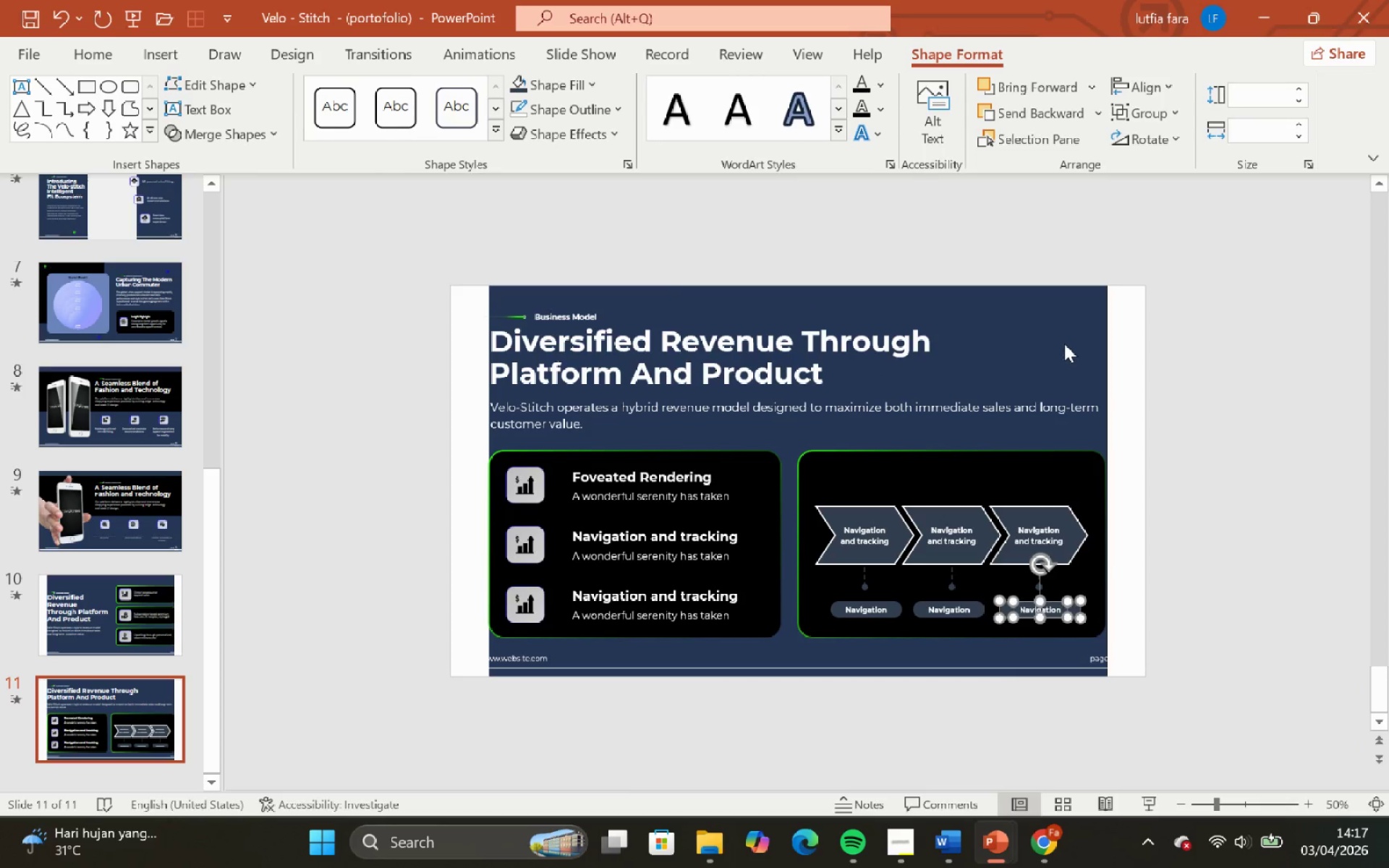 
left_click([1063, 308])
 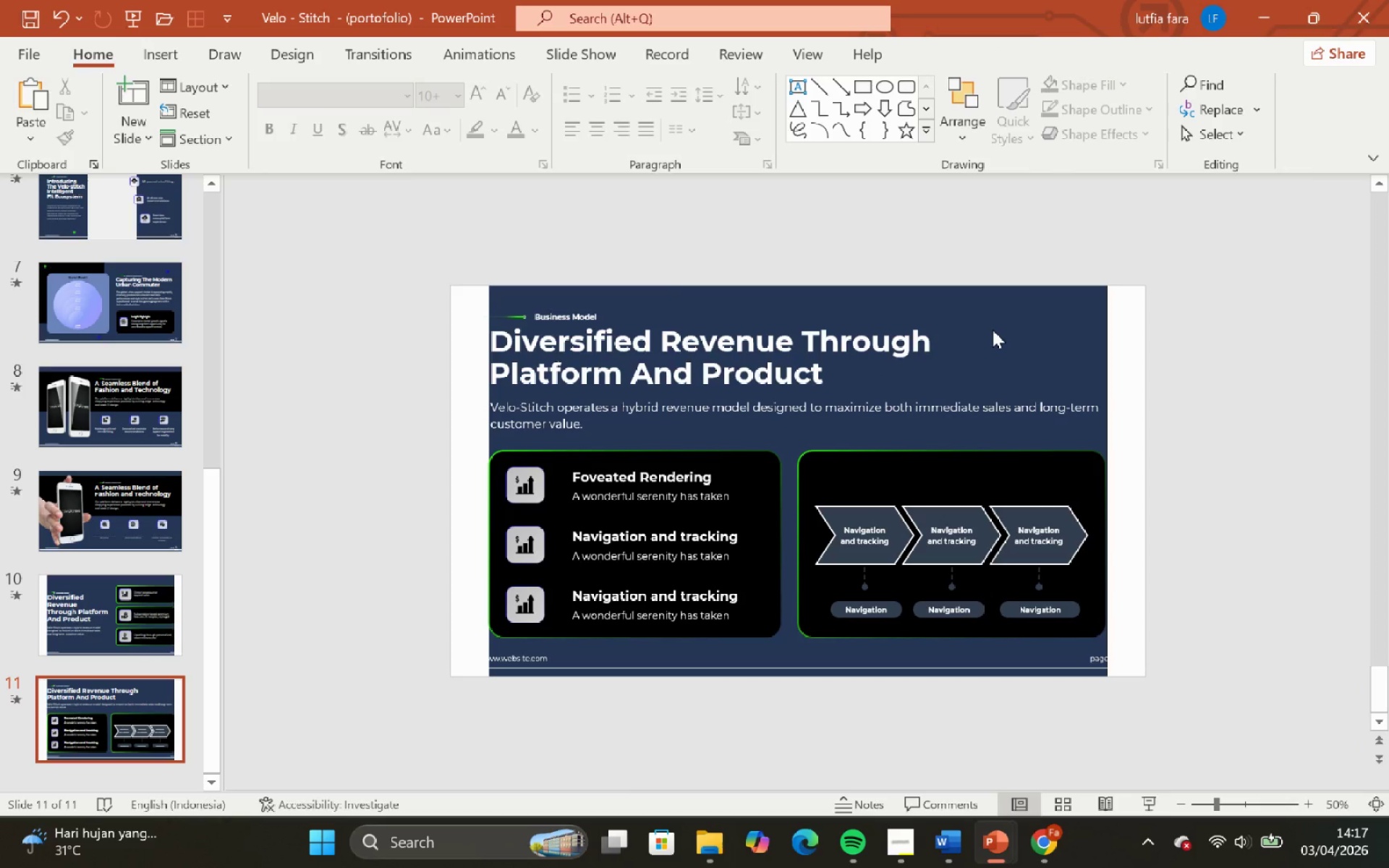 
wait(7.74)
 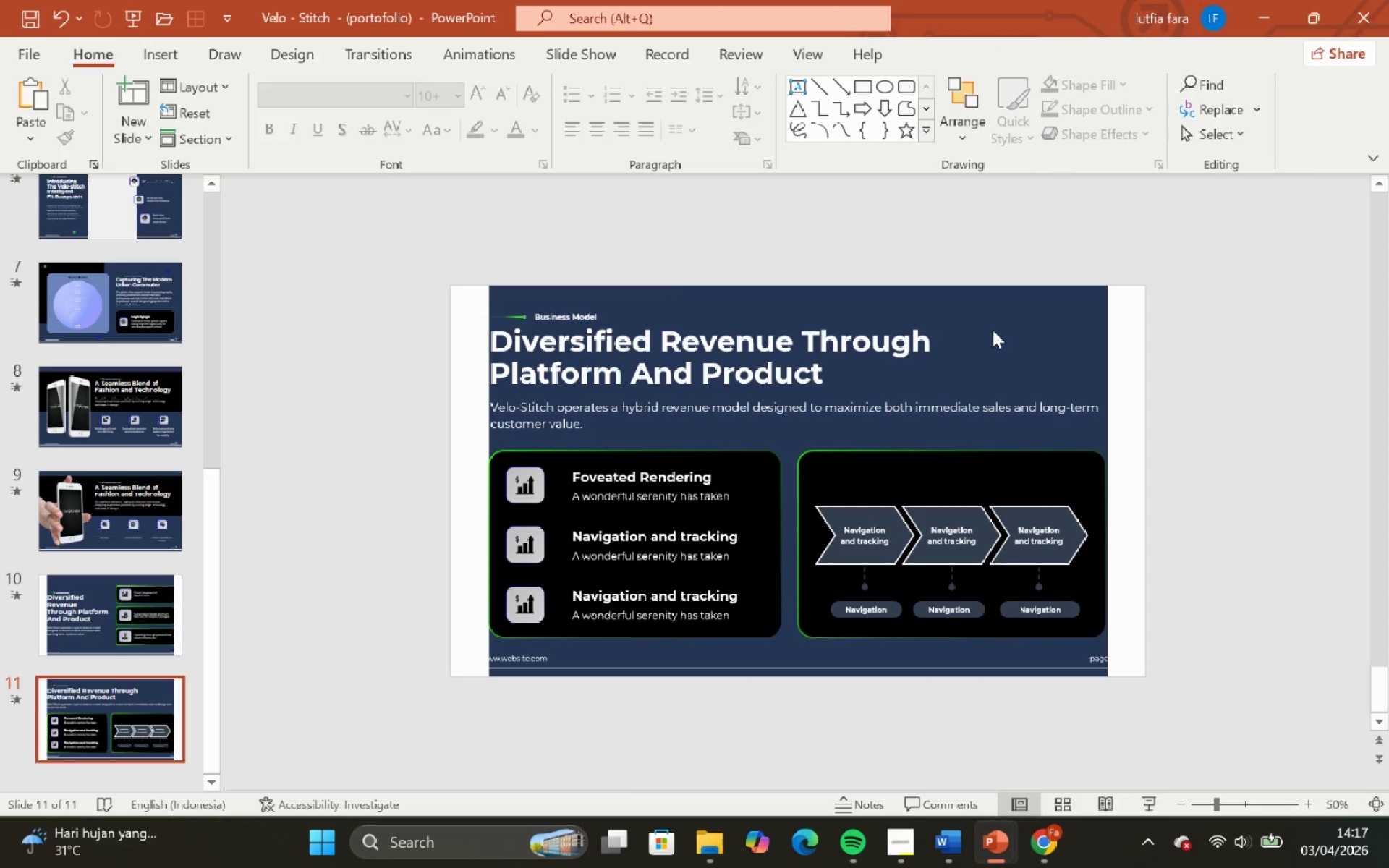 
left_click([860, 539])
 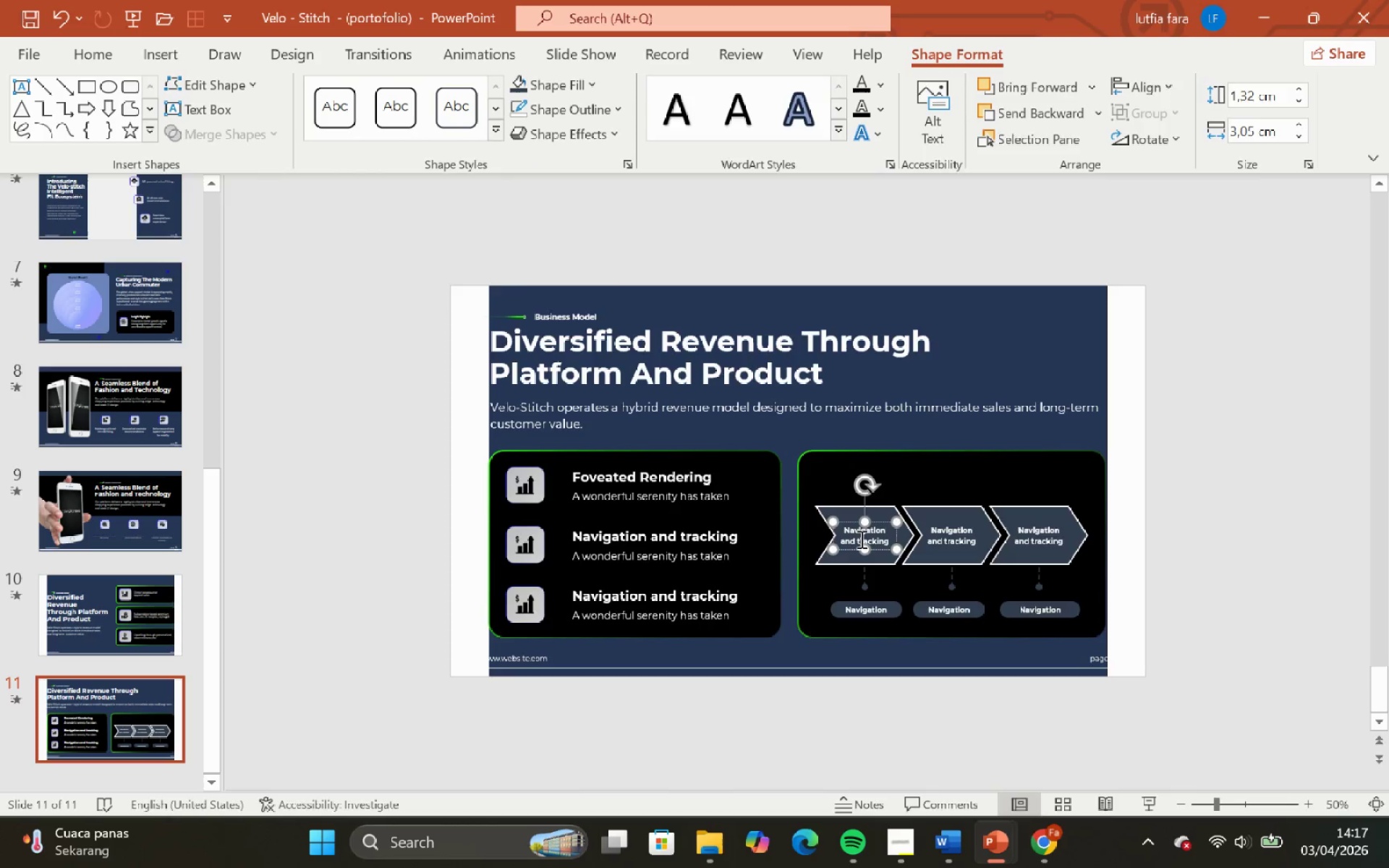 
hold_key(key=ShiftLeft, duration=1.74)
hold_key(key=ControlLeft, duration=1.73)
scroll: coordinate [860, 538], scroll_direction: up, amount: 3.0
 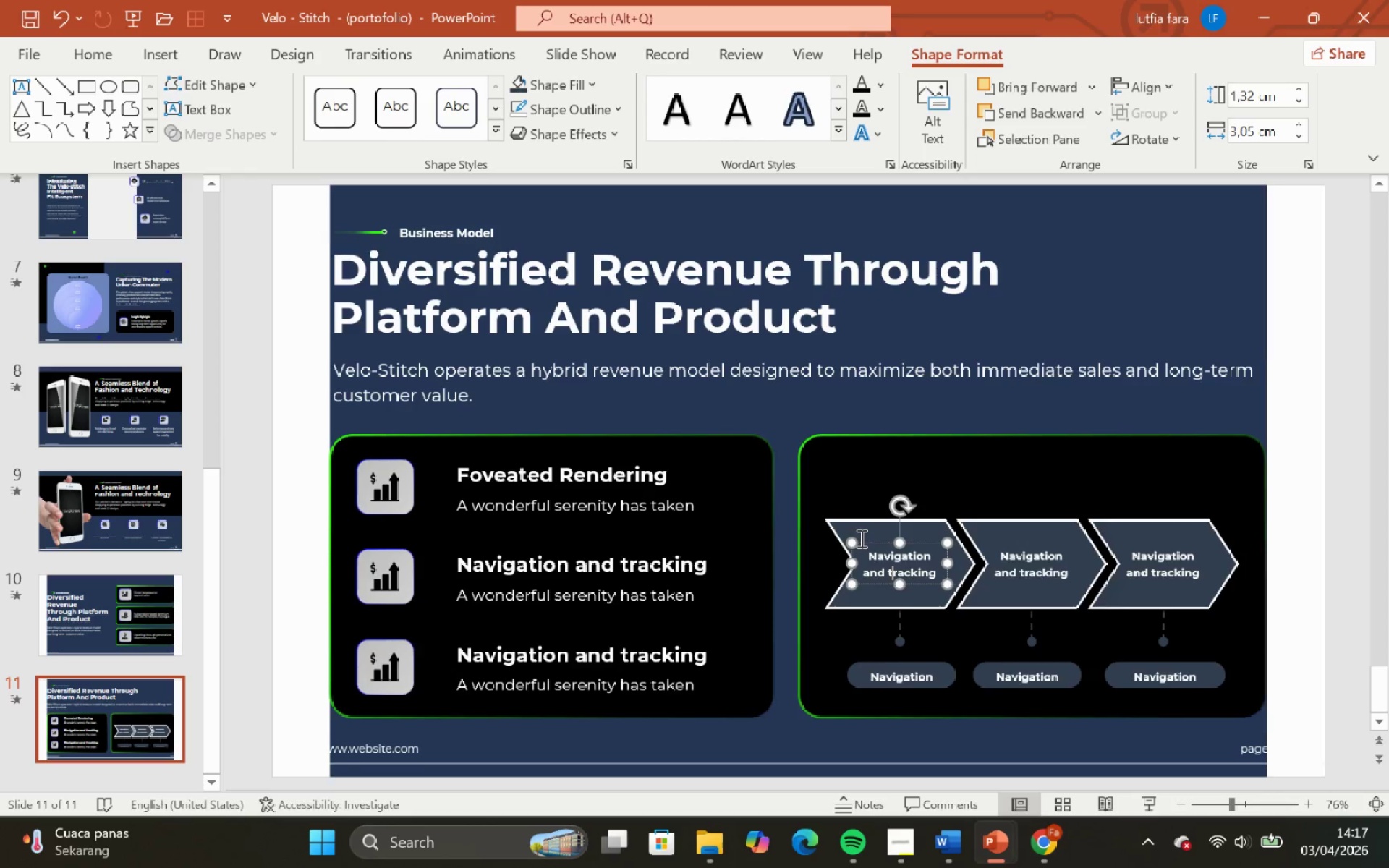 
scroll: coordinate [860, 538], scroll_direction: none, amount: 0.0
 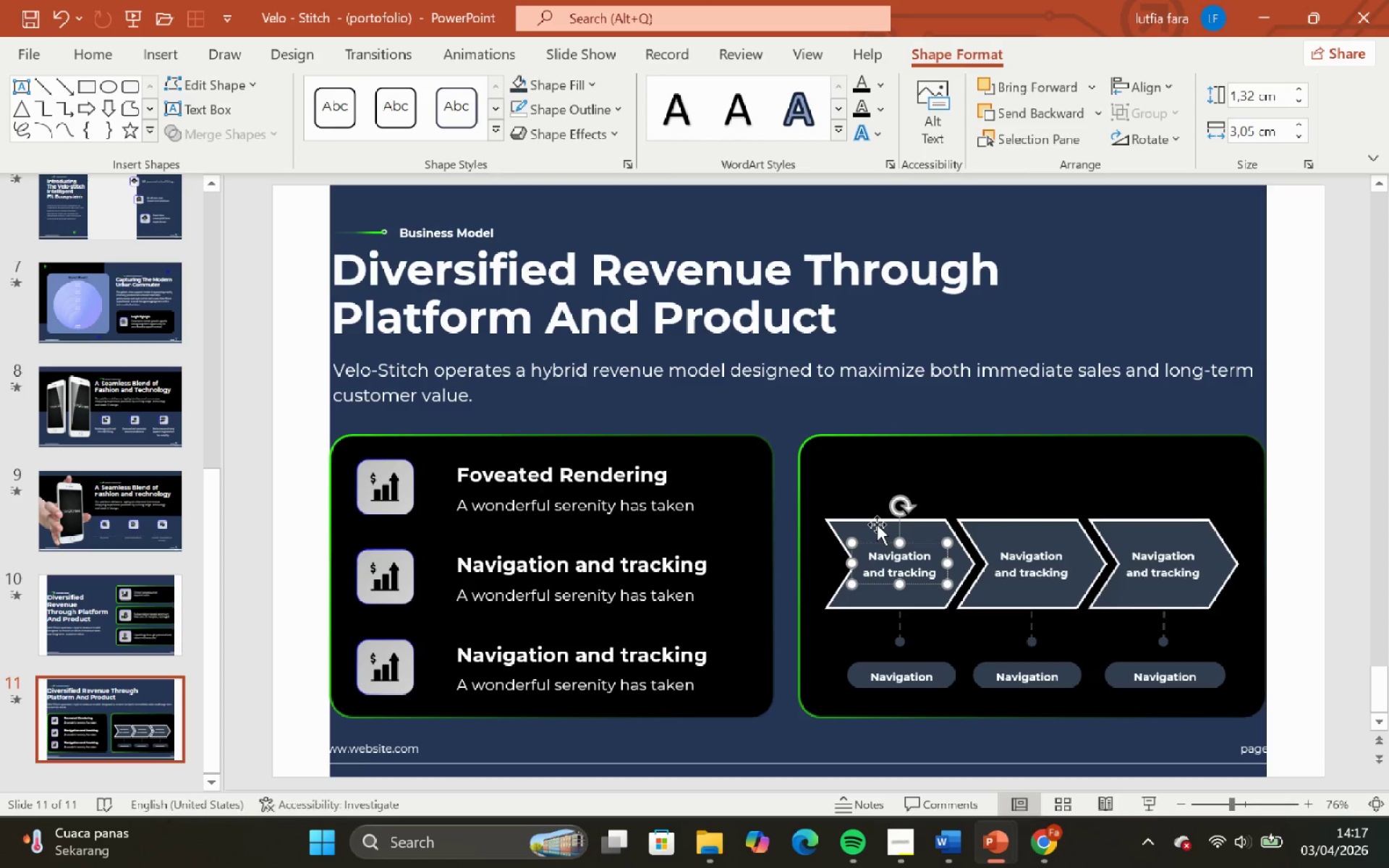 
wait(6.05)
 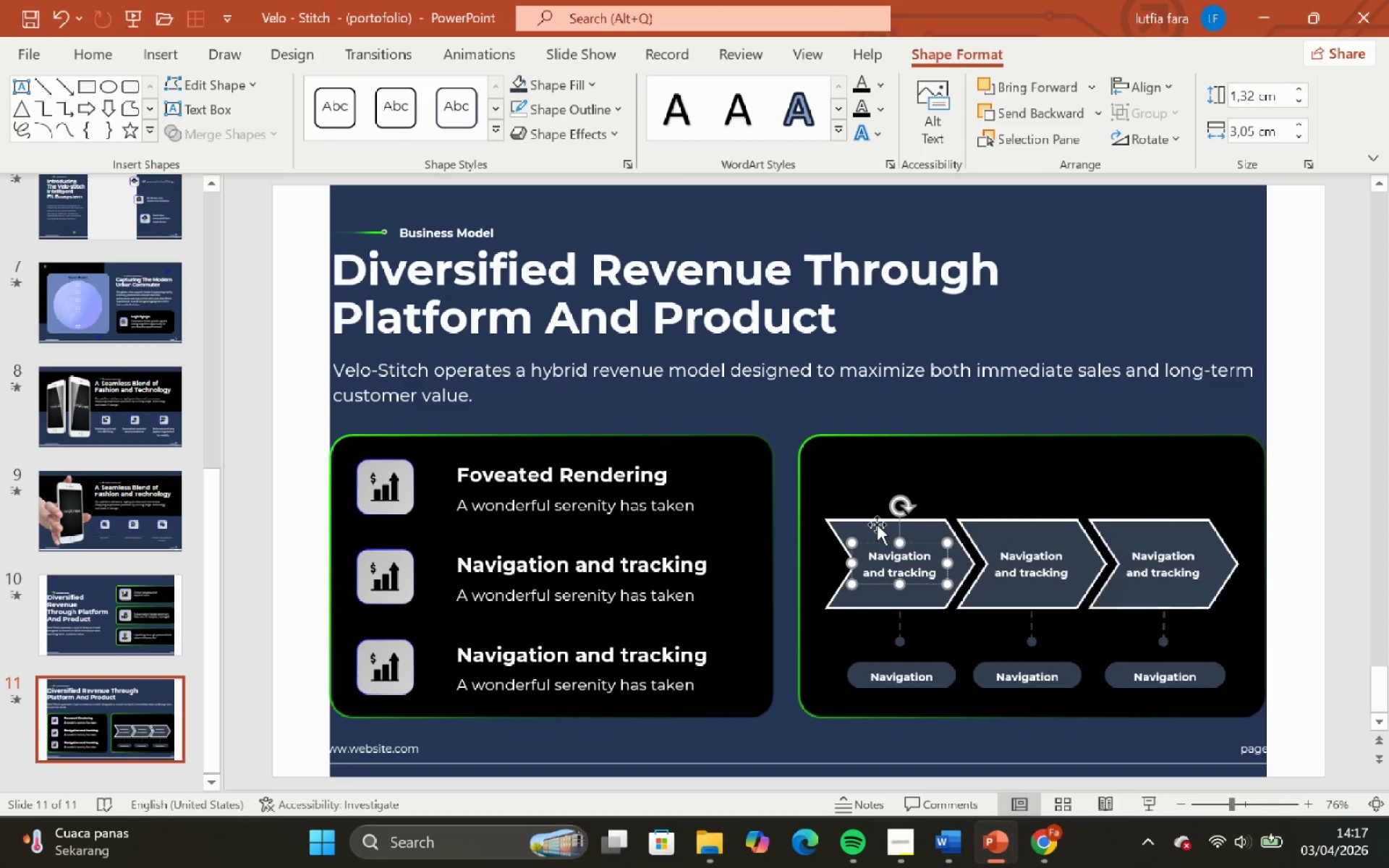 
hold_key(key=ShiftLeft, duration=0.73)
hold_key(key=ControlLeft, duration=0.77)
scroll: coordinate [856, 526], scroll_direction: down, amount: 2.0
 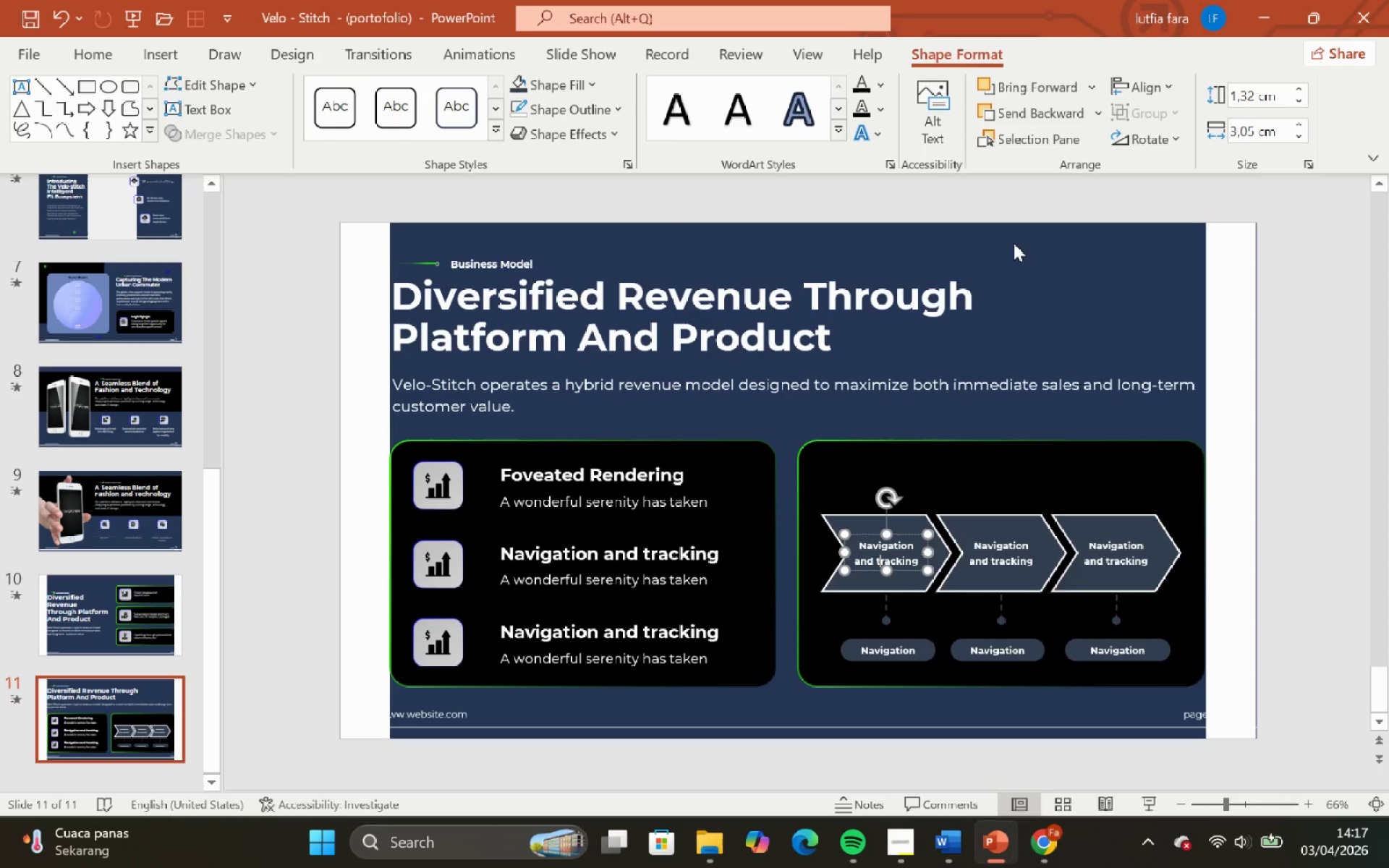 
left_click([1017, 231])
 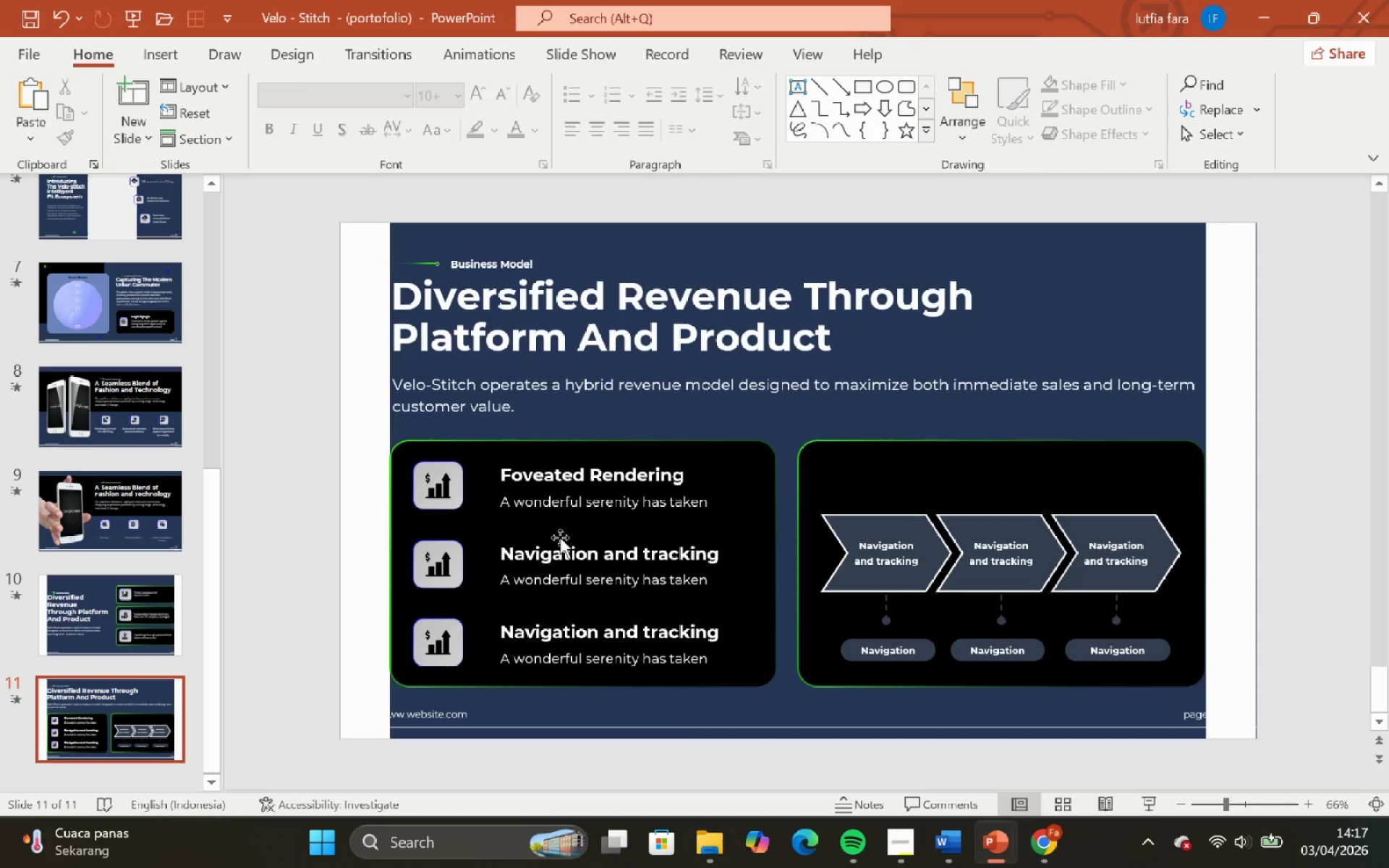 
left_click([558, 559])
 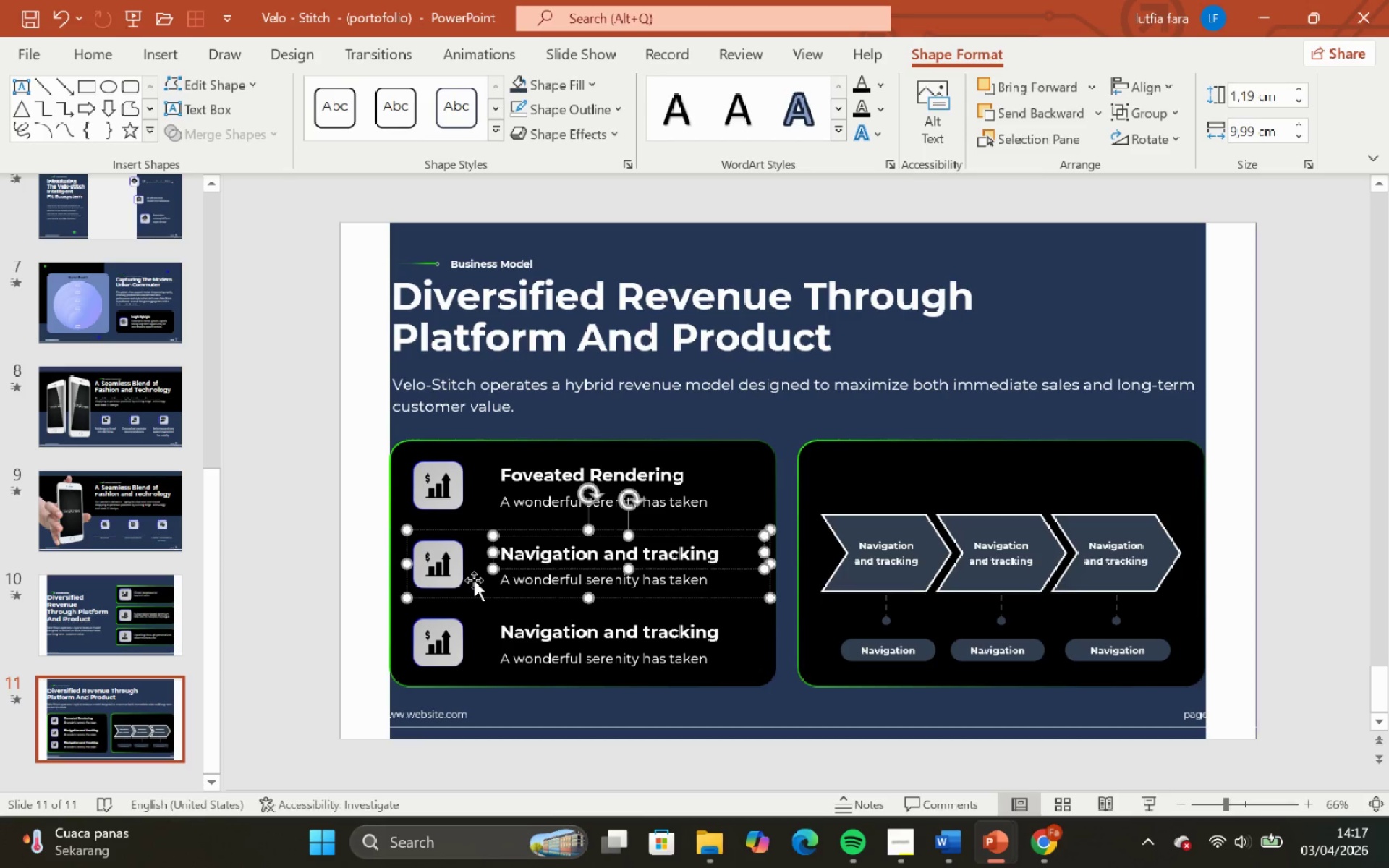 
scroll: coordinate [616, 500], scroll_direction: down, amount: 2.0
 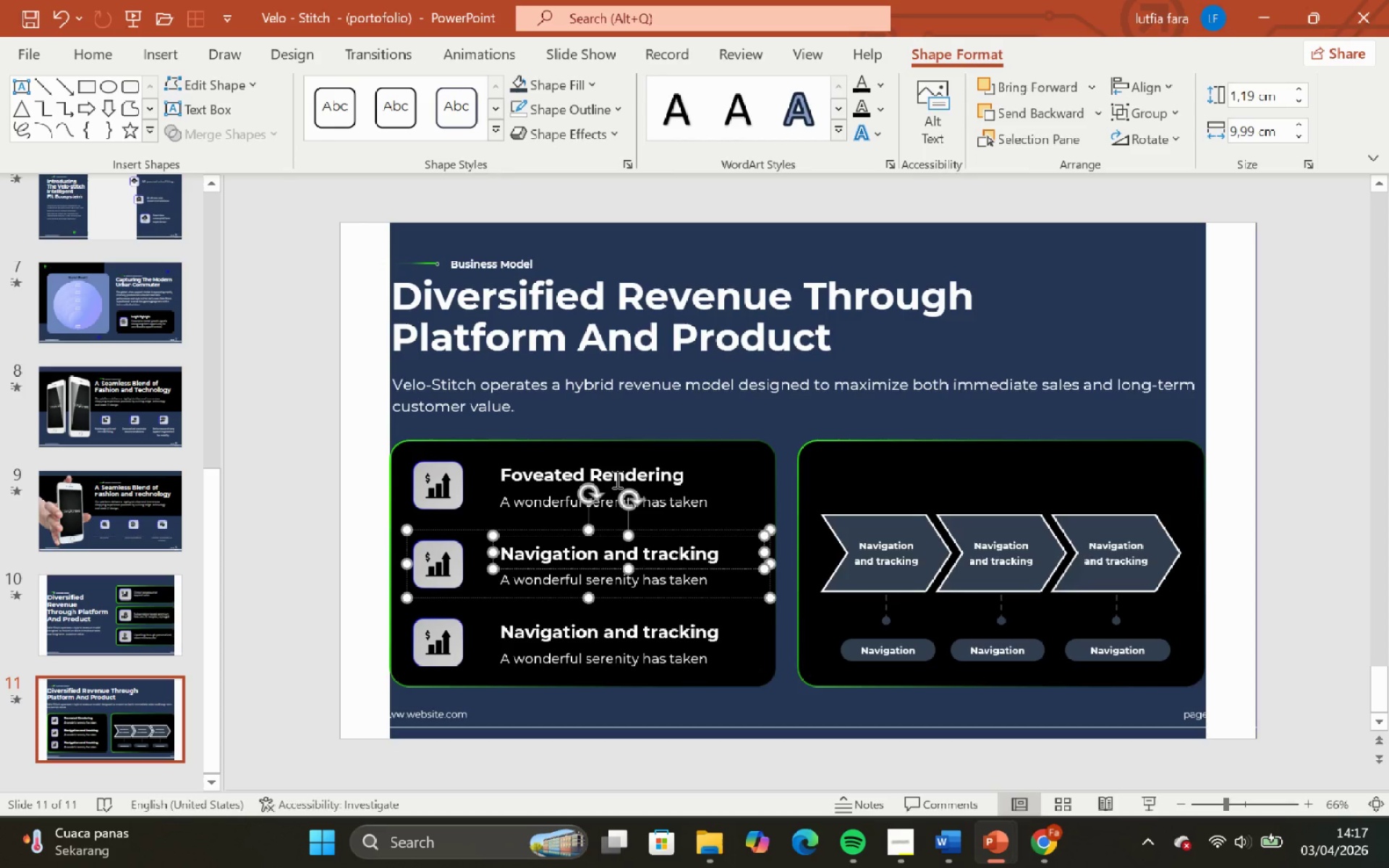 
scroll: coordinate [619, 466], scroll_direction: up, amount: 1.0
 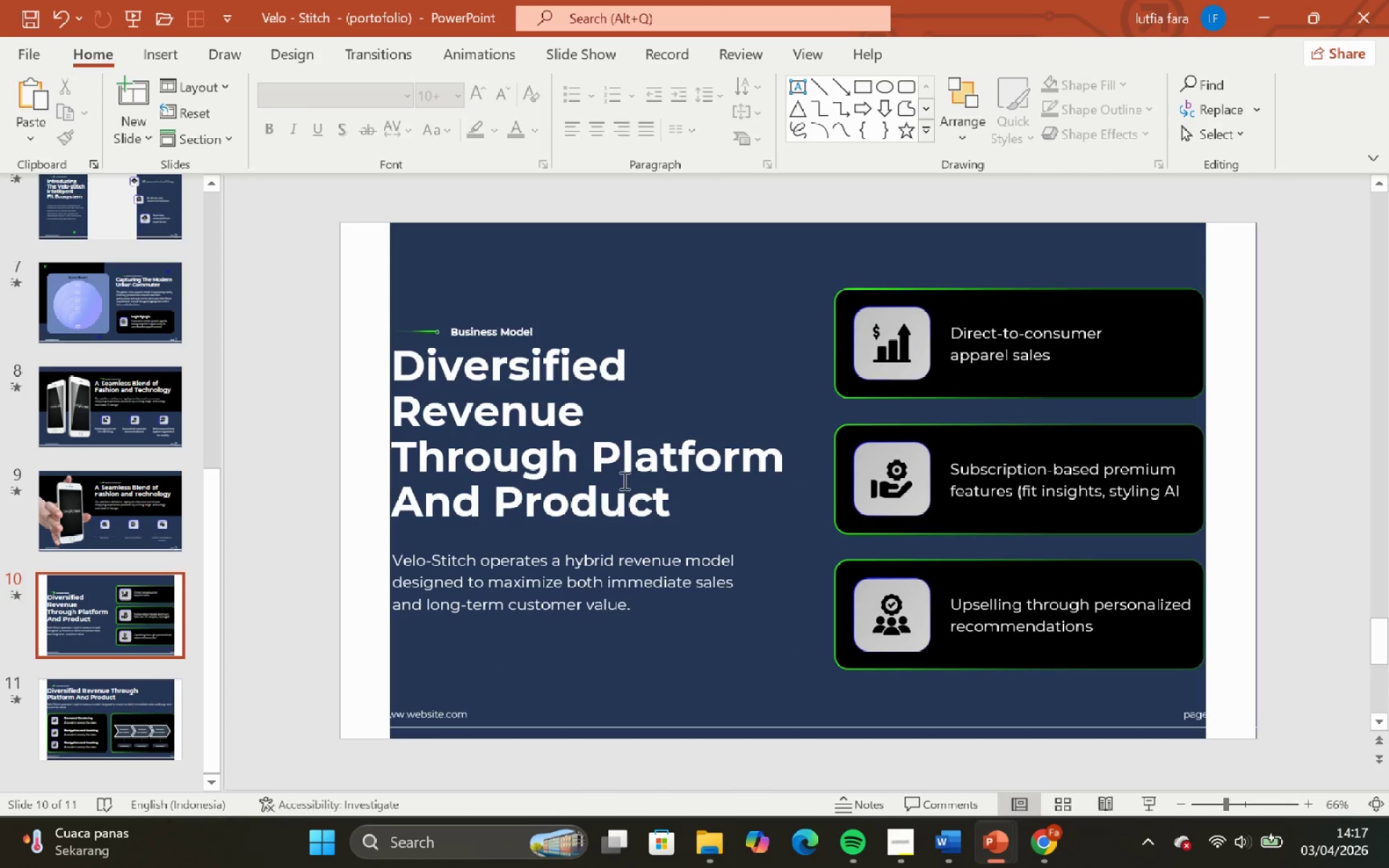 
scroll: coordinate [624, 481], scroll_direction: down, amount: 1.0
 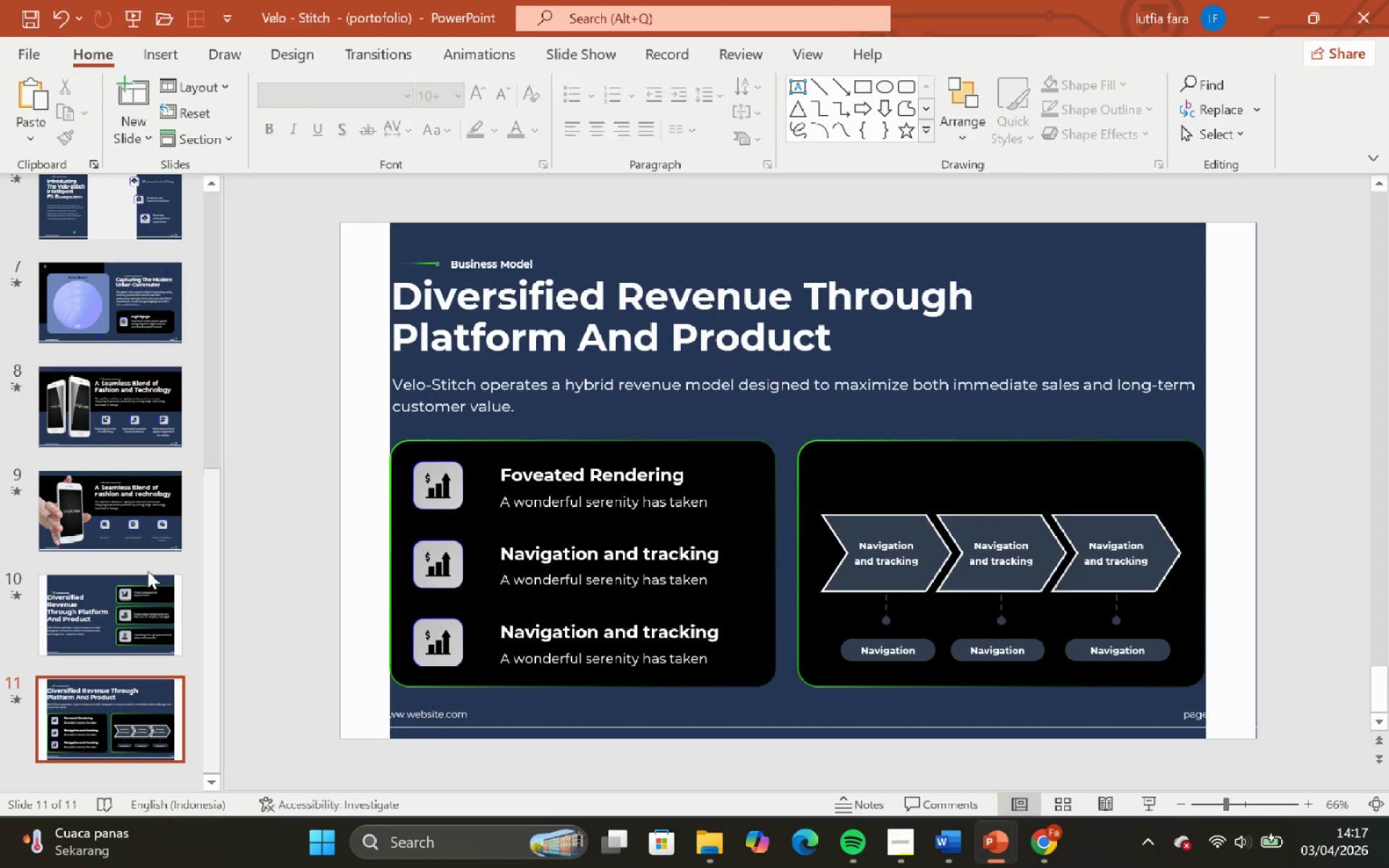 
scroll: coordinate [129, 503], scroll_direction: up, amount: 6.0
 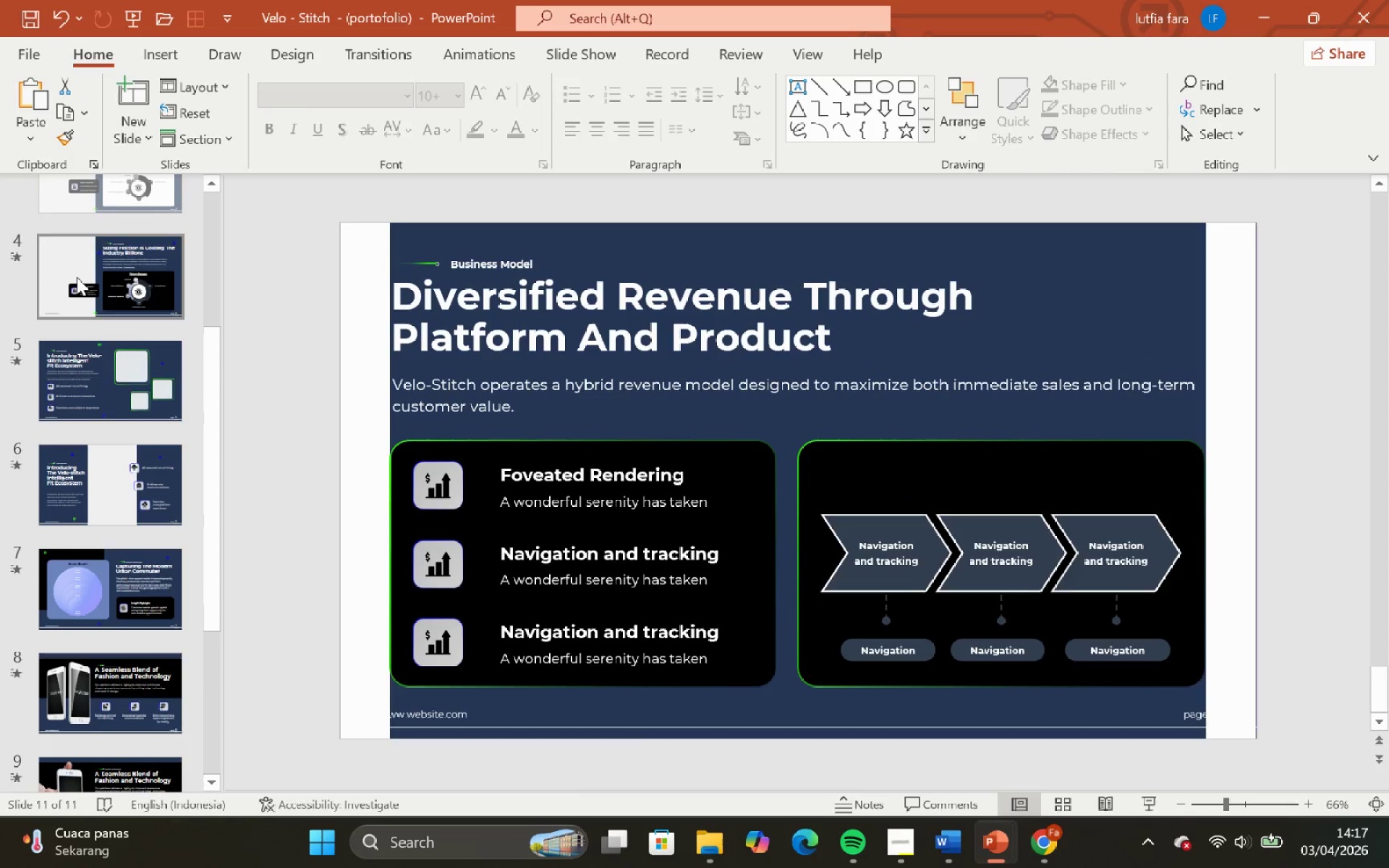 
left_click([77, 274])
 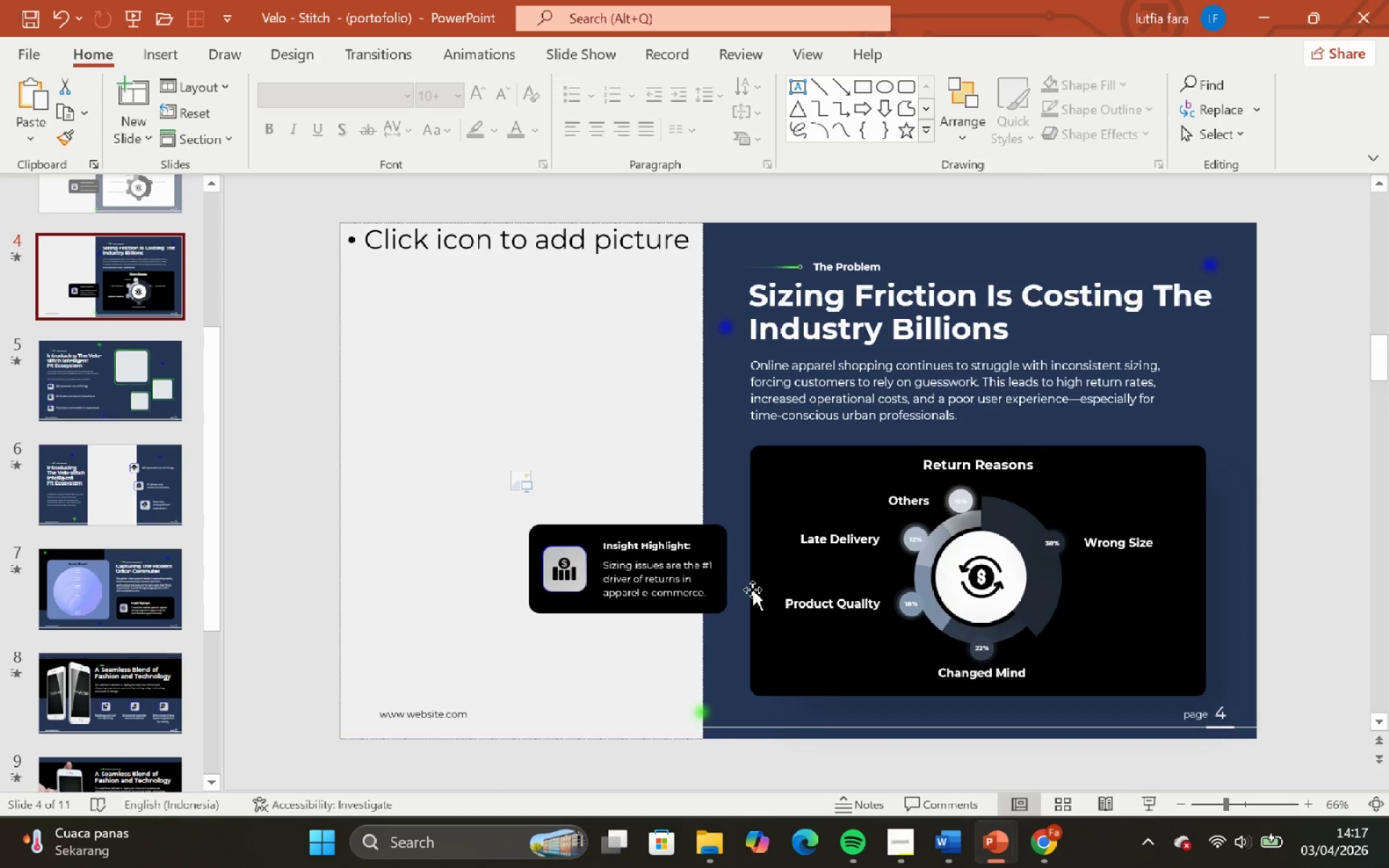 
key(ArrowDown)
 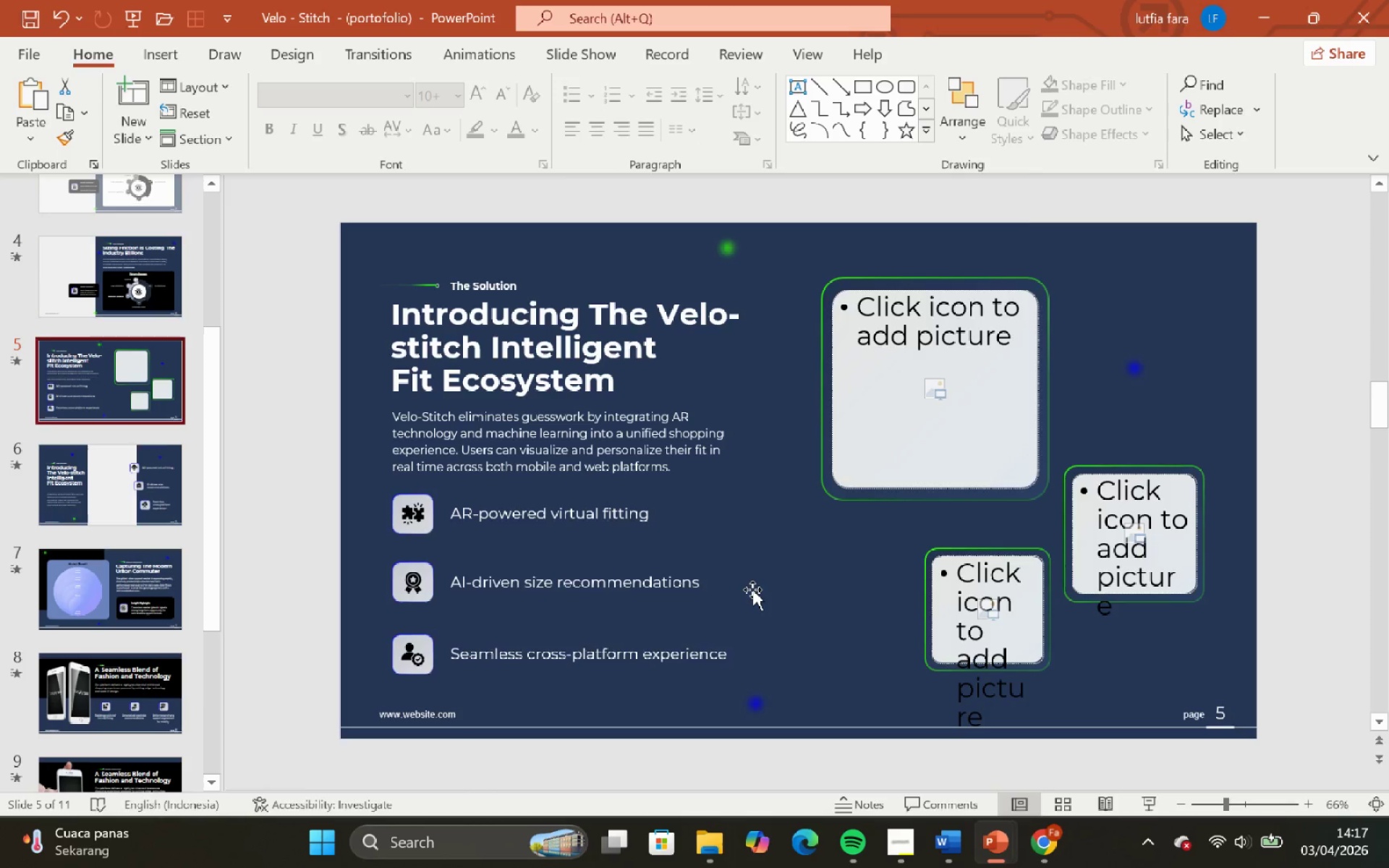 
key(ArrowDown)
 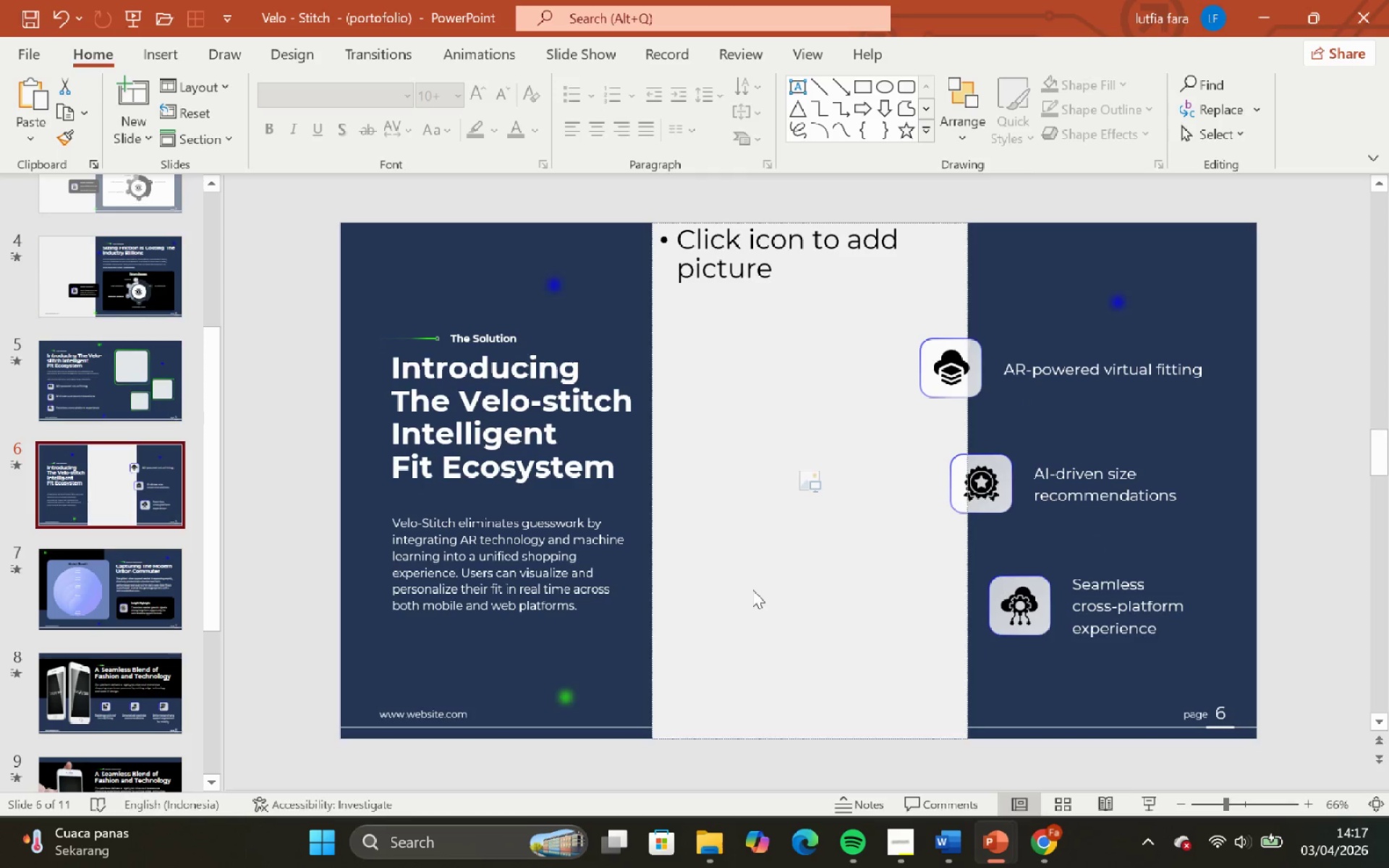 
key(ArrowDown)
 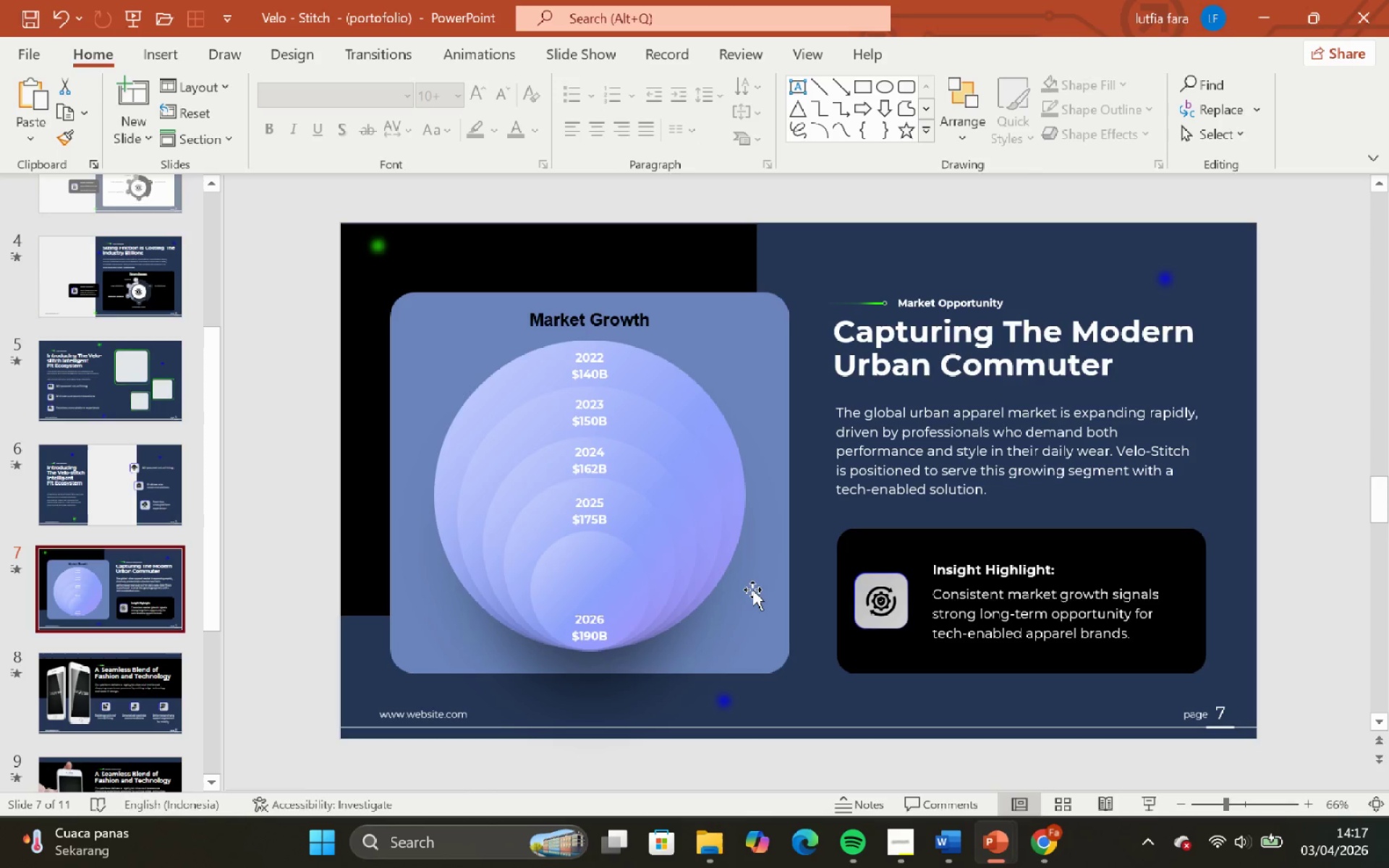 
key(ArrowDown)
 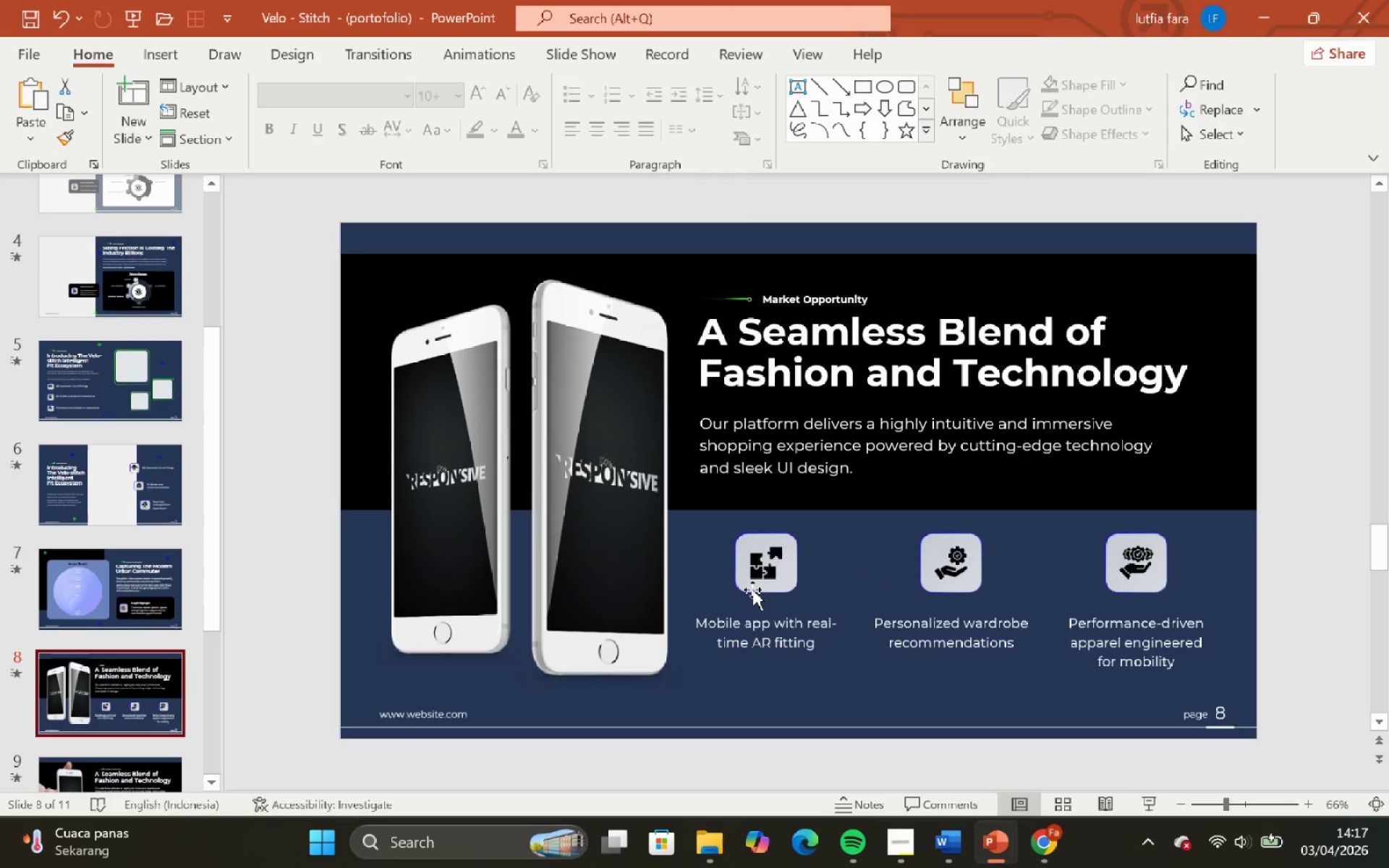 
key(ArrowDown)
 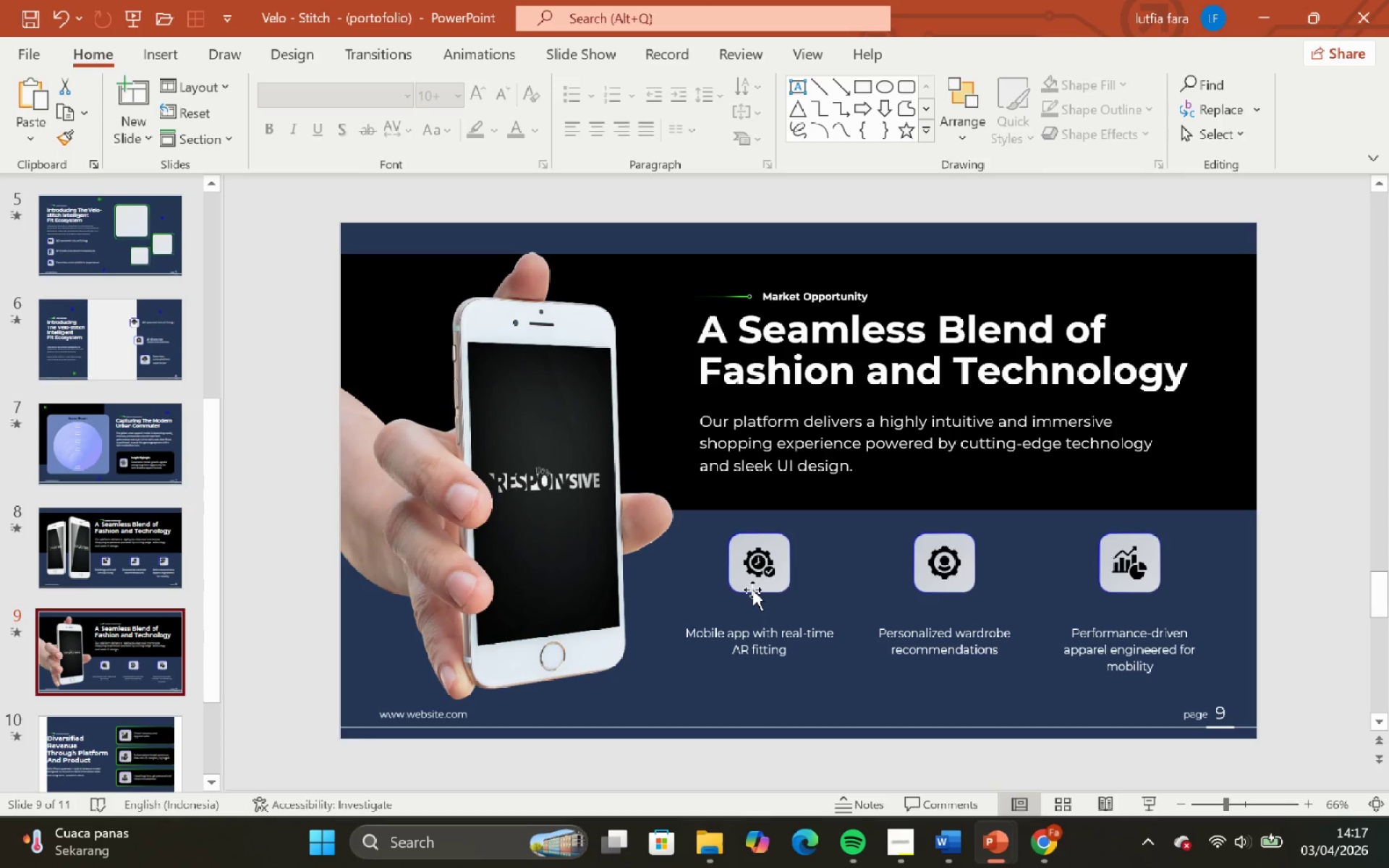 
key(ArrowDown)
 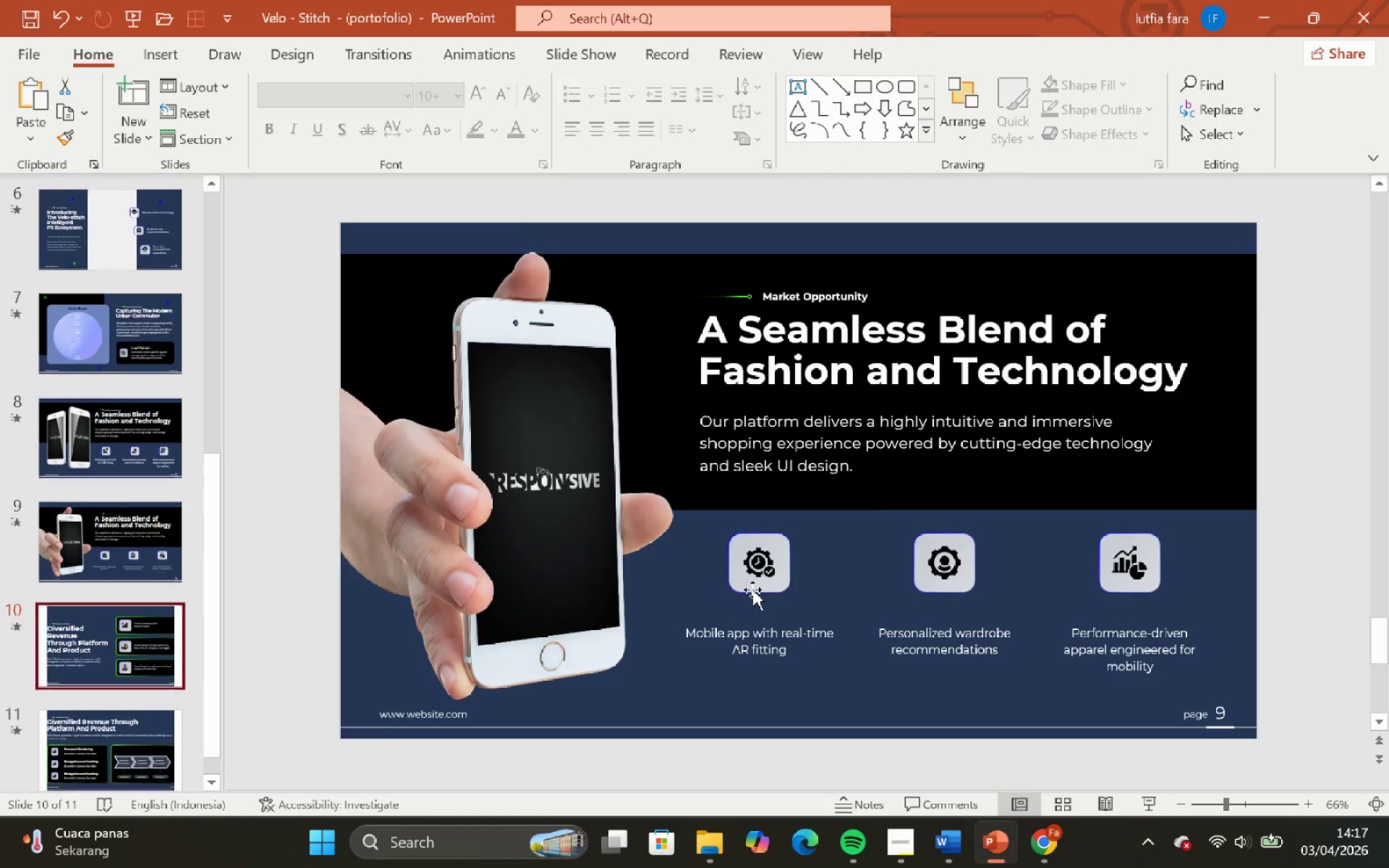 
key(ArrowDown)
 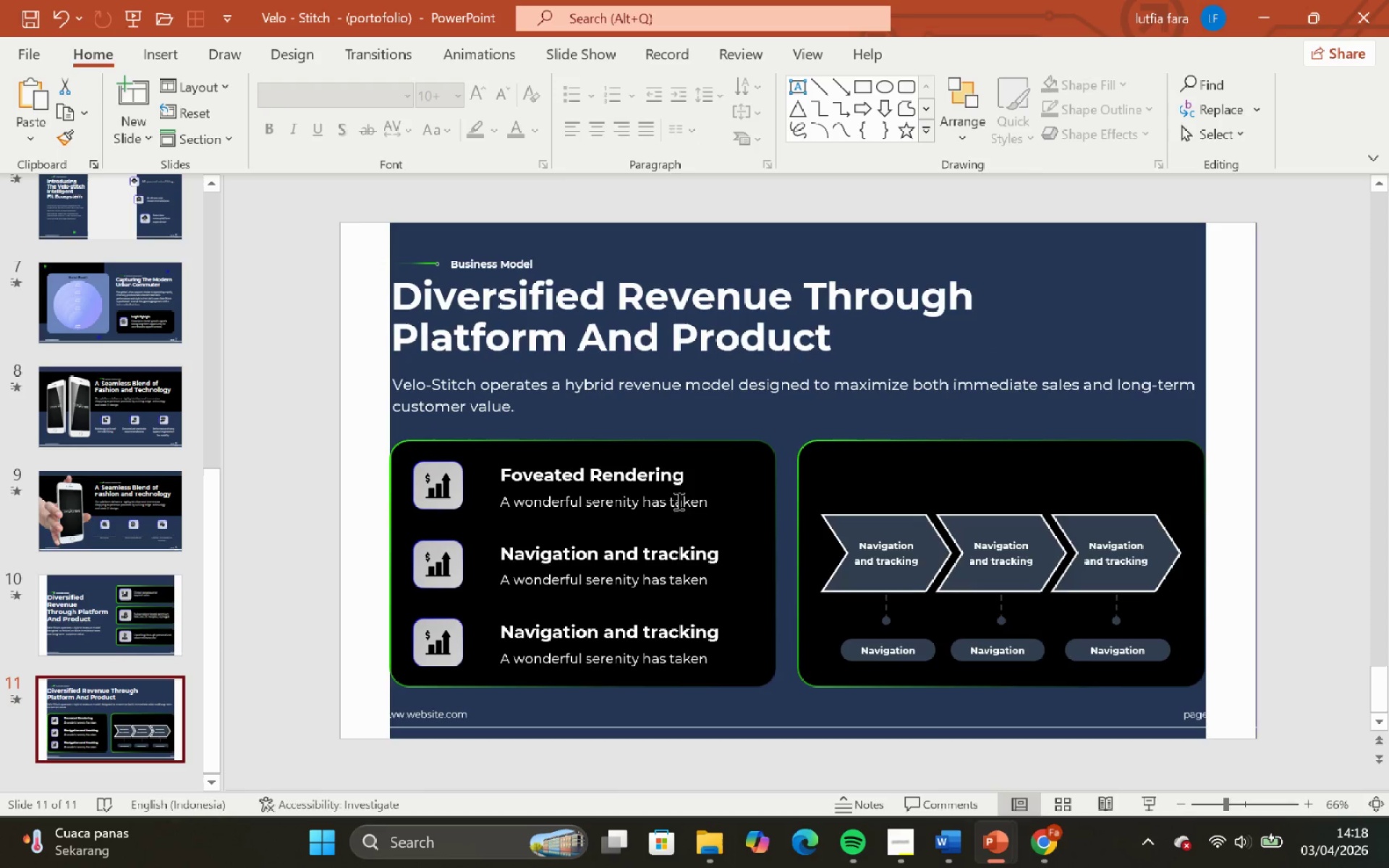 
scroll: coordinate [121, 639], scroll_direction: down, amount: 3.0
 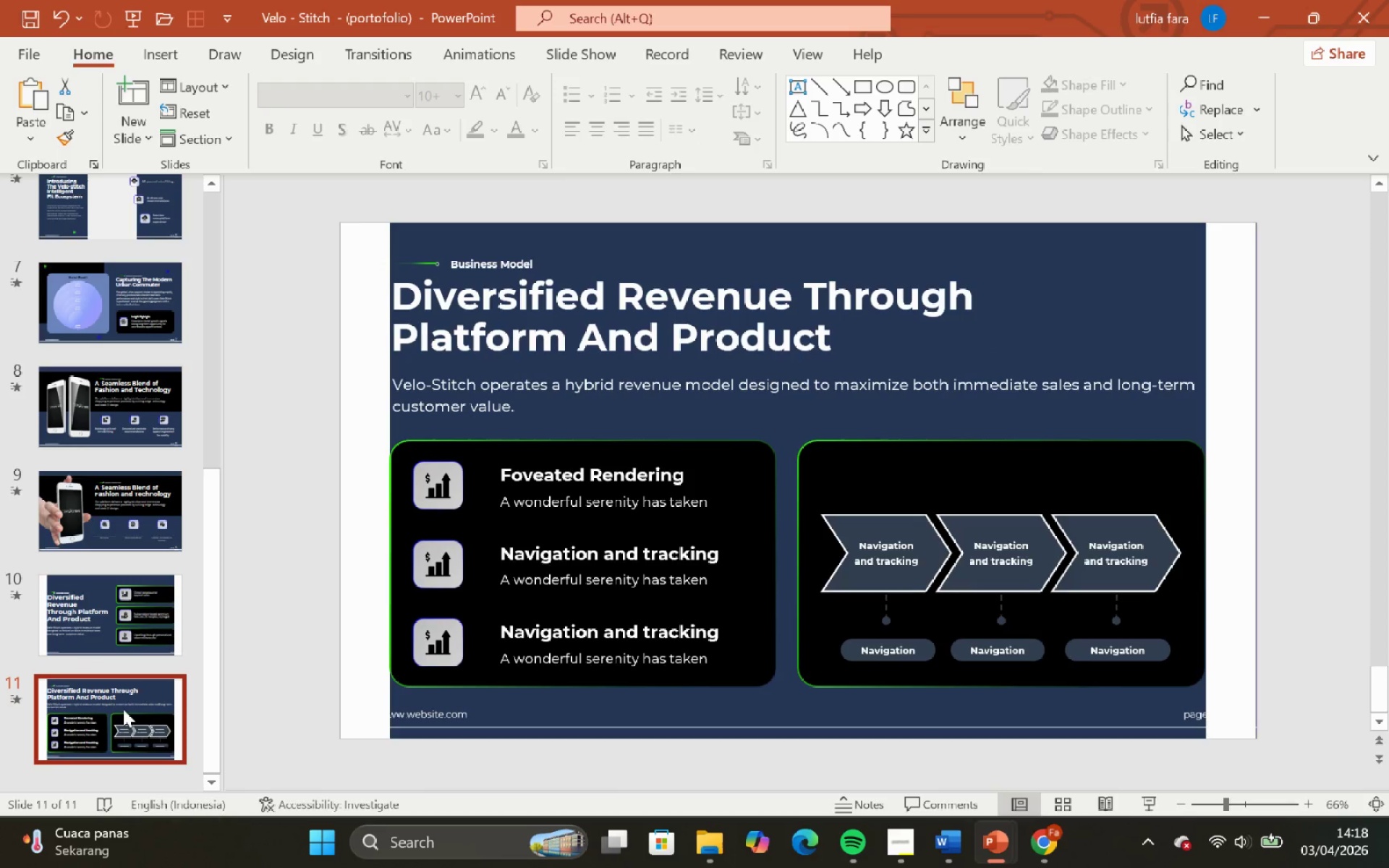 
double_click([106, 631])
 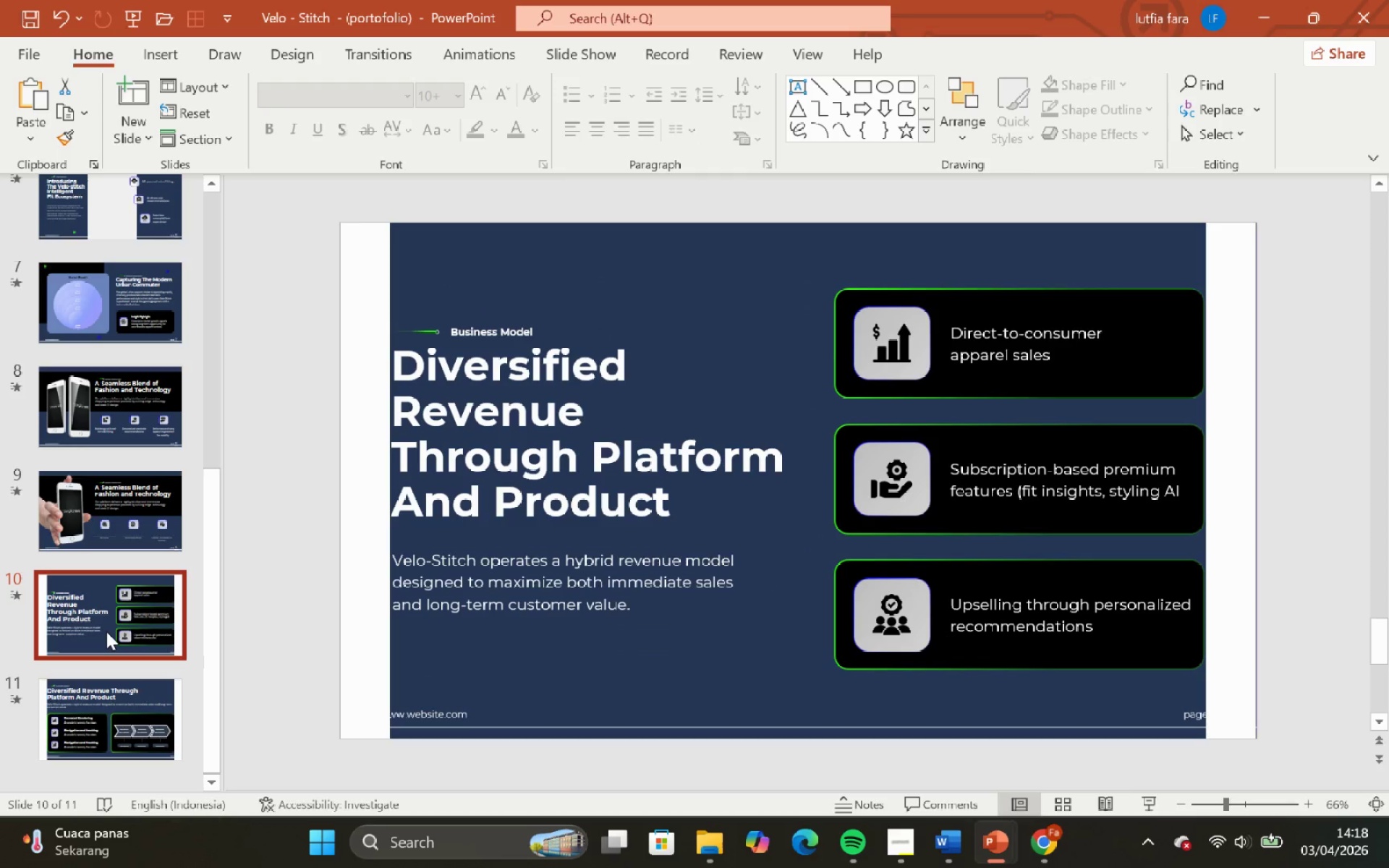 
scroll: coordinate [106, 631], scroll_direction: up, amount: 3.0
 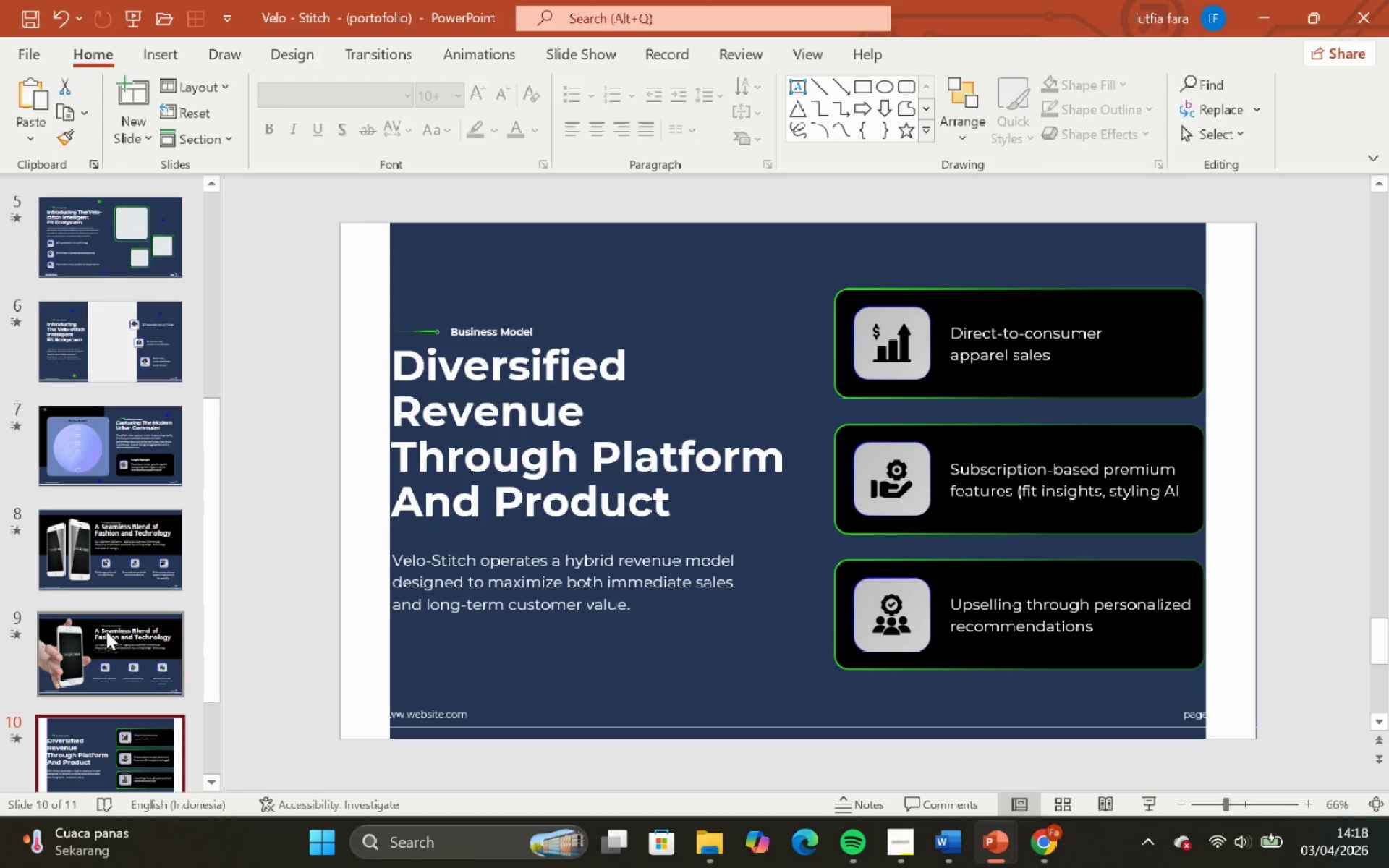 
left_click([106, 631])
 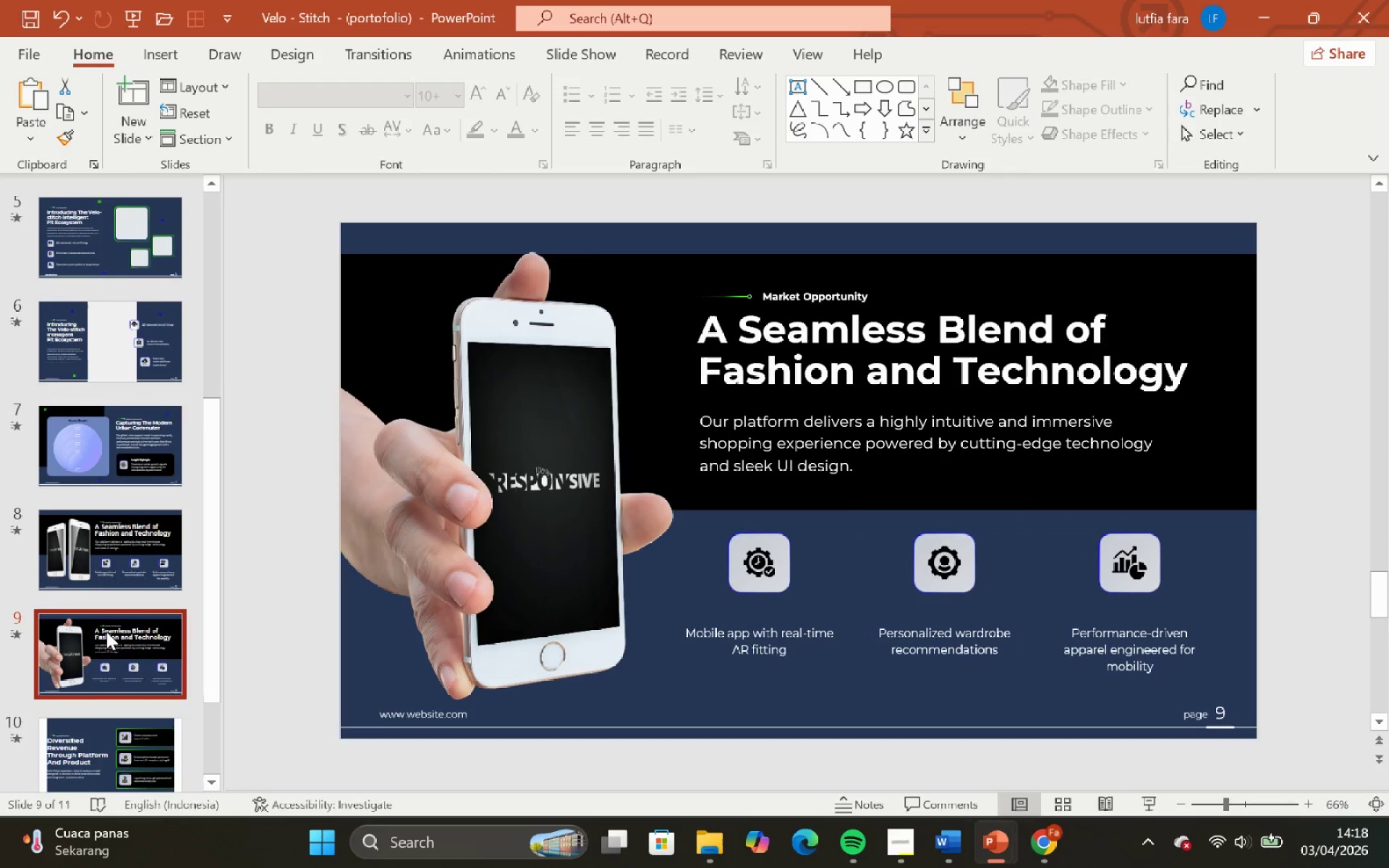 
scroll: coordinate [106, 631], scroll_direction: up, amount: 1.0
 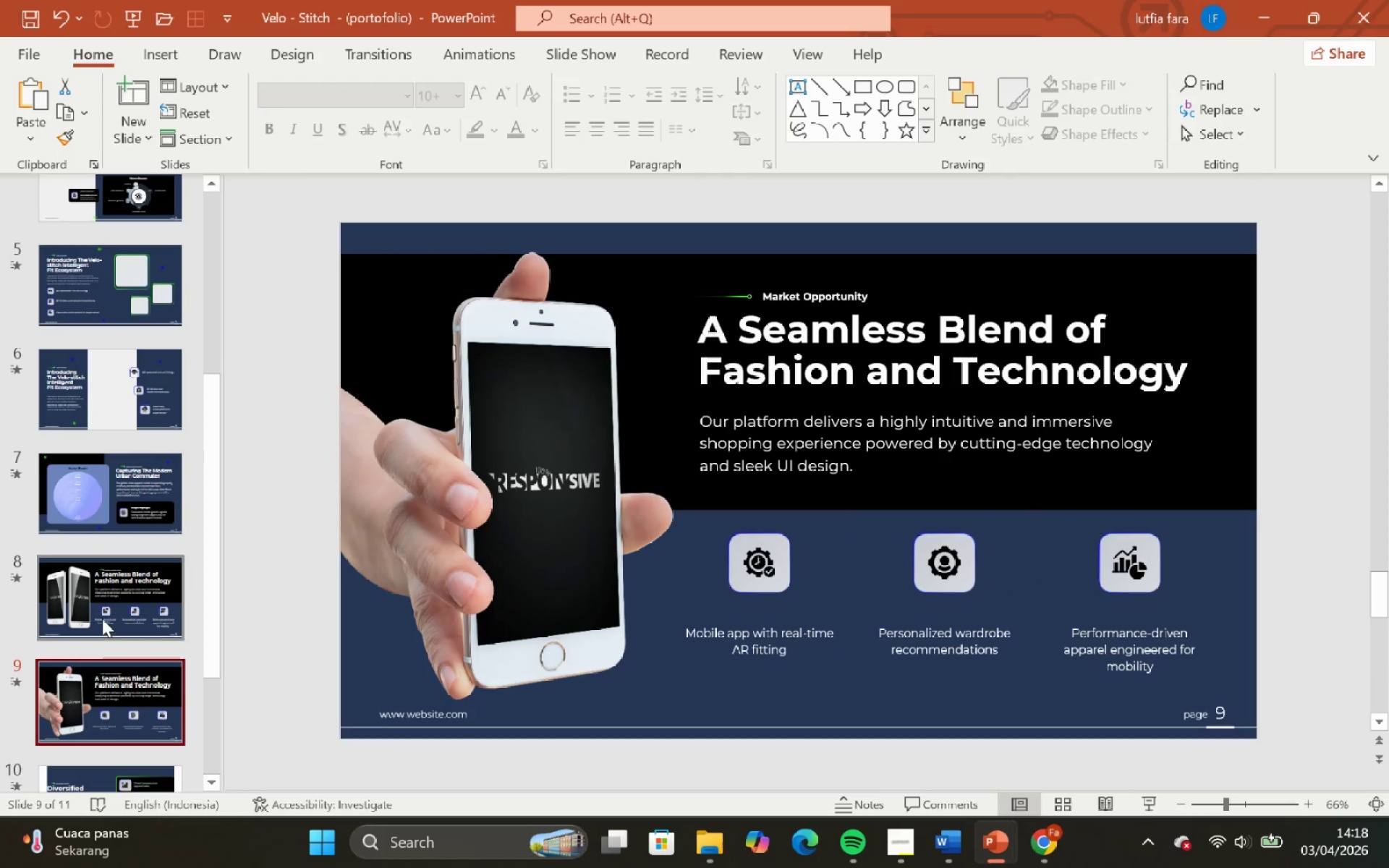 
left_click([102, 618])
 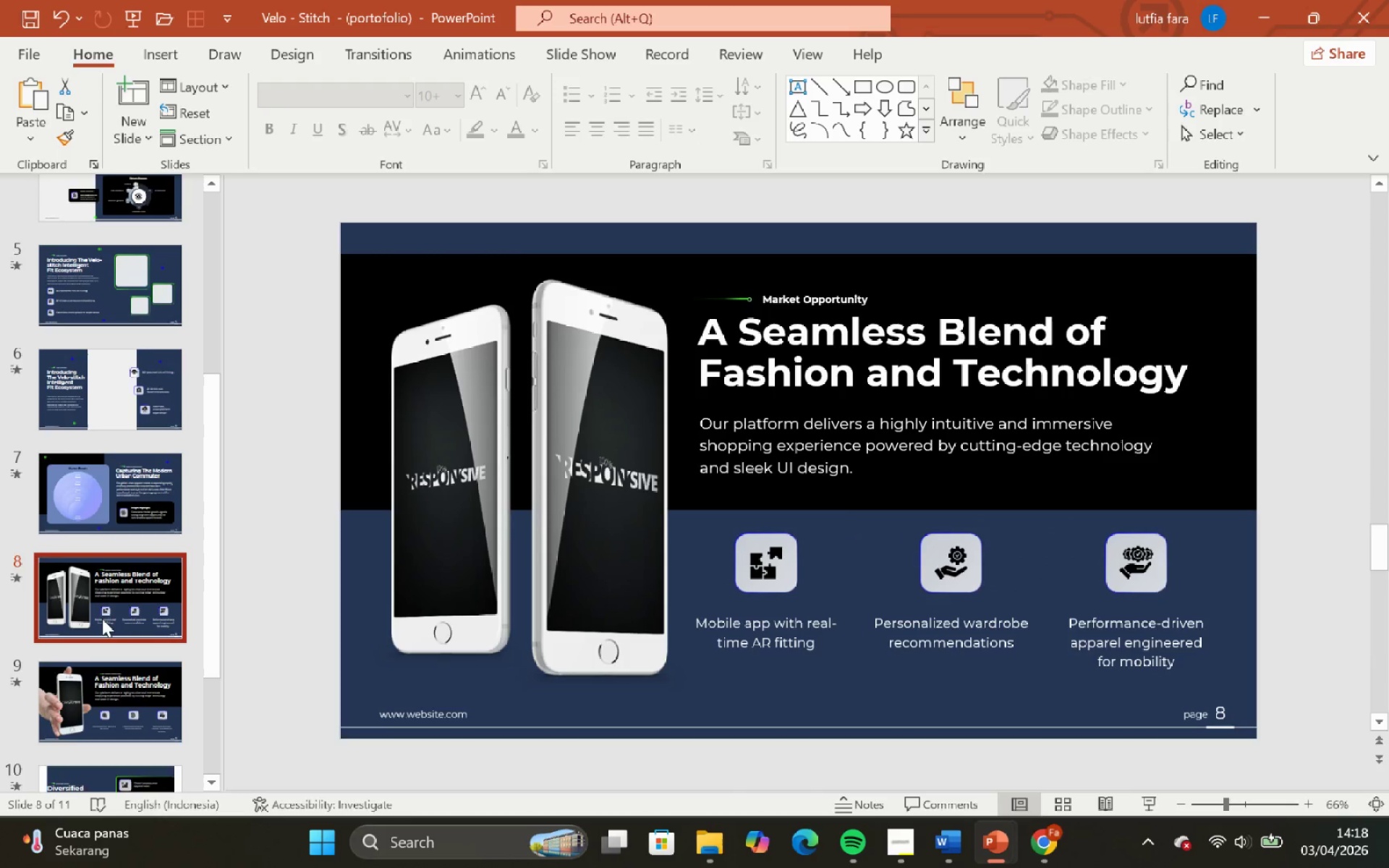 
scroll: coordinate [63, 614], scroll_direction: up, amount: 13.0
 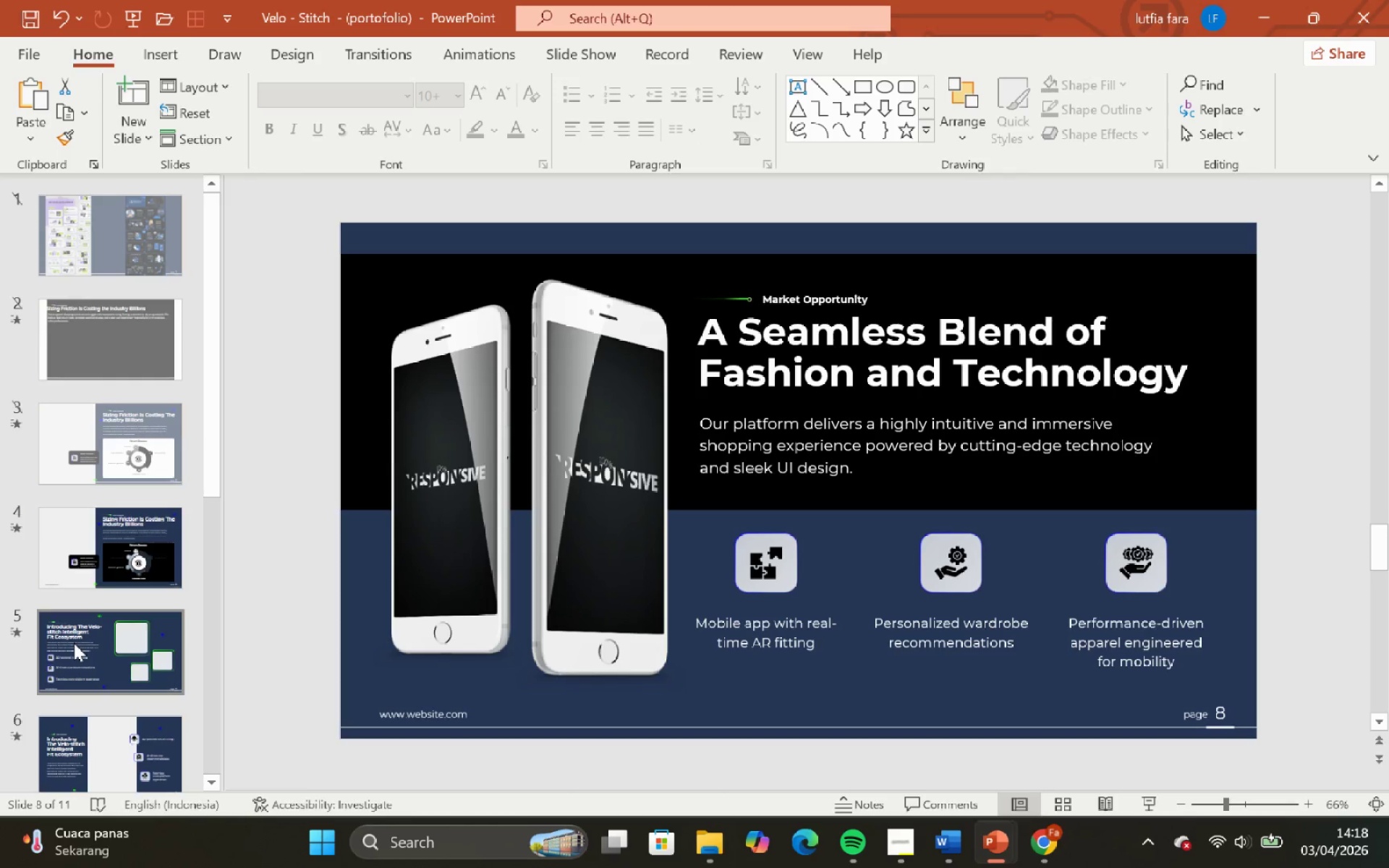 
left_click([74, 643])
 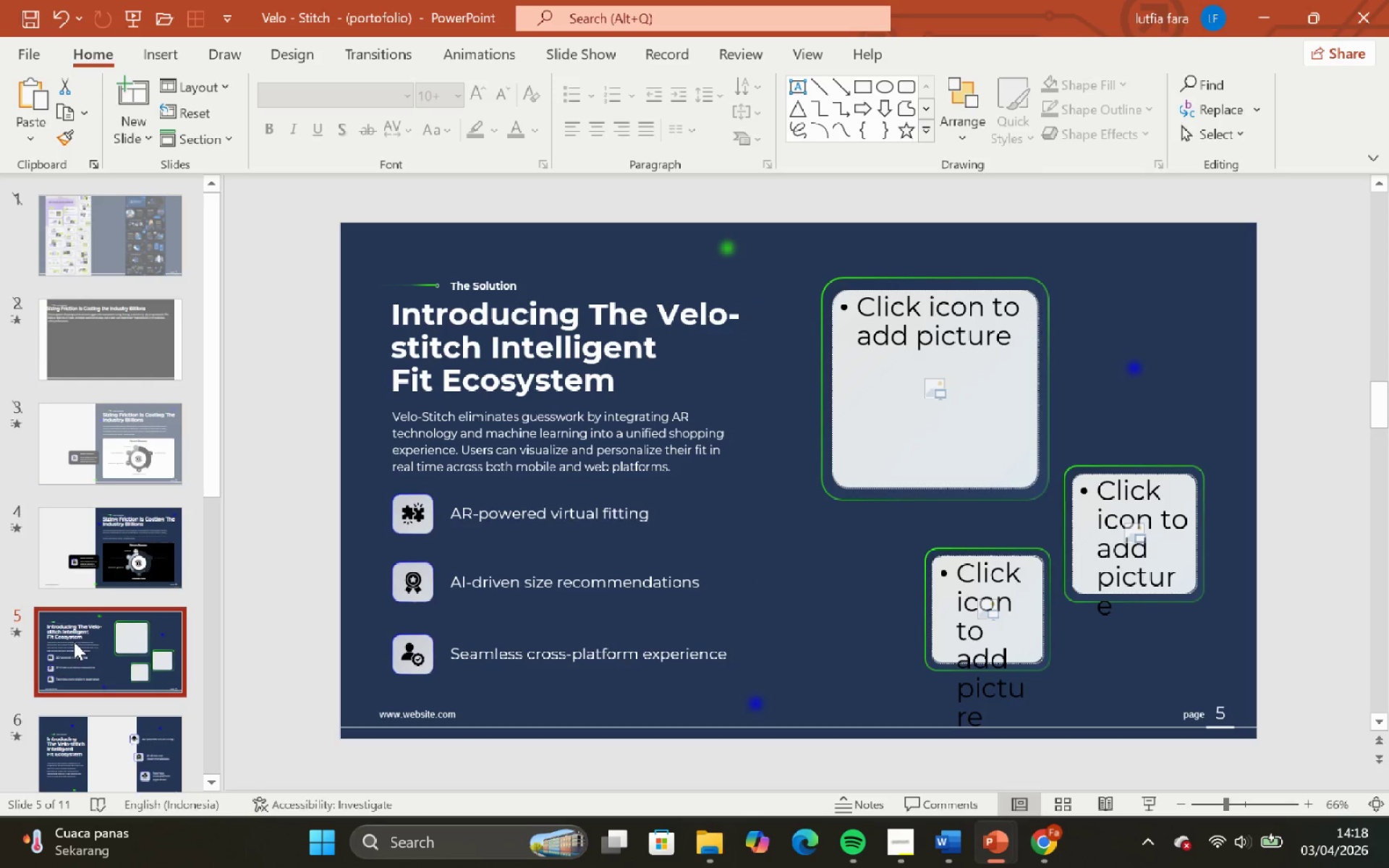 
scroll: coordinate [72, 640], scroll_direction: up, amount: 3.0
 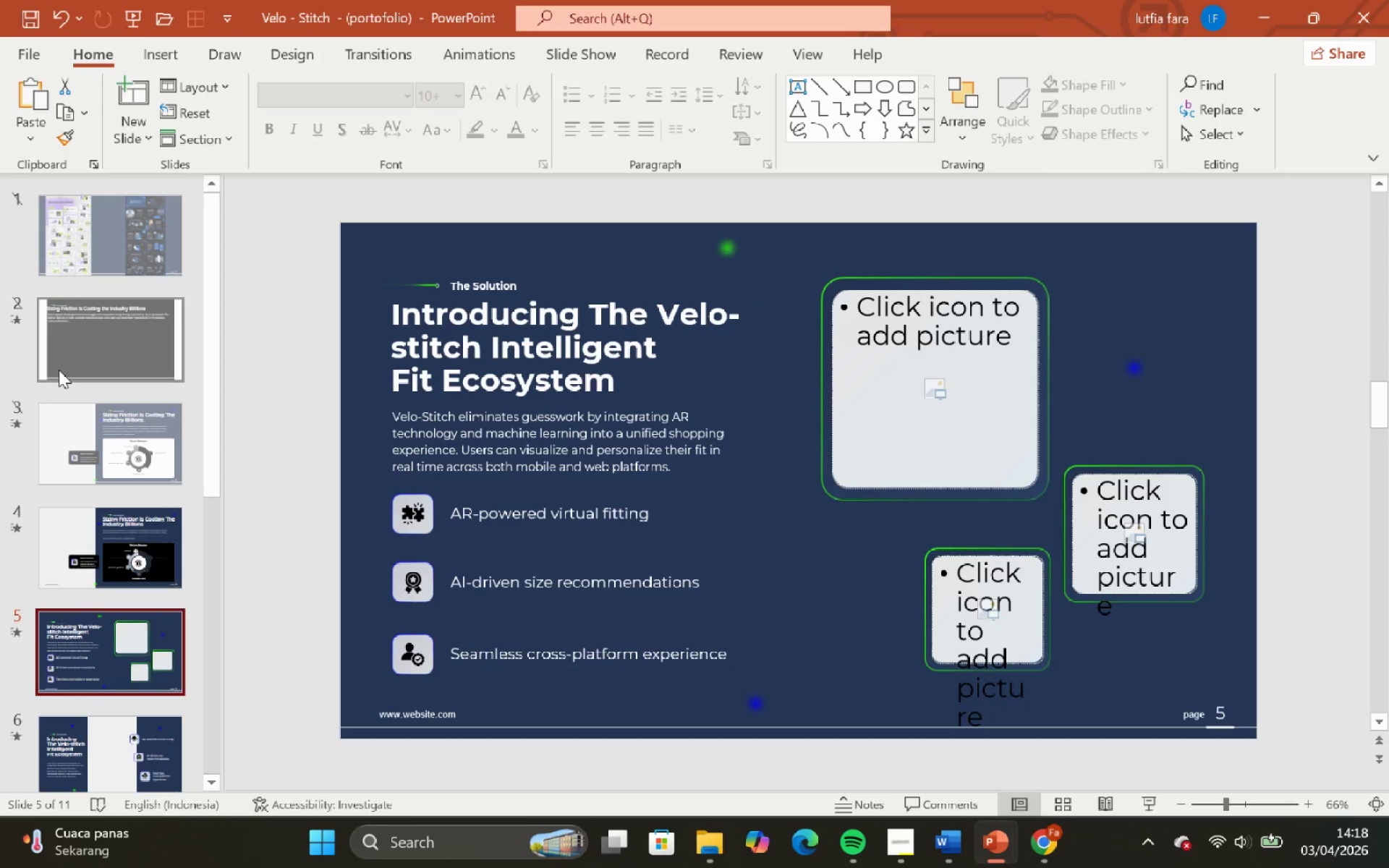 
left_click([59, 370])
 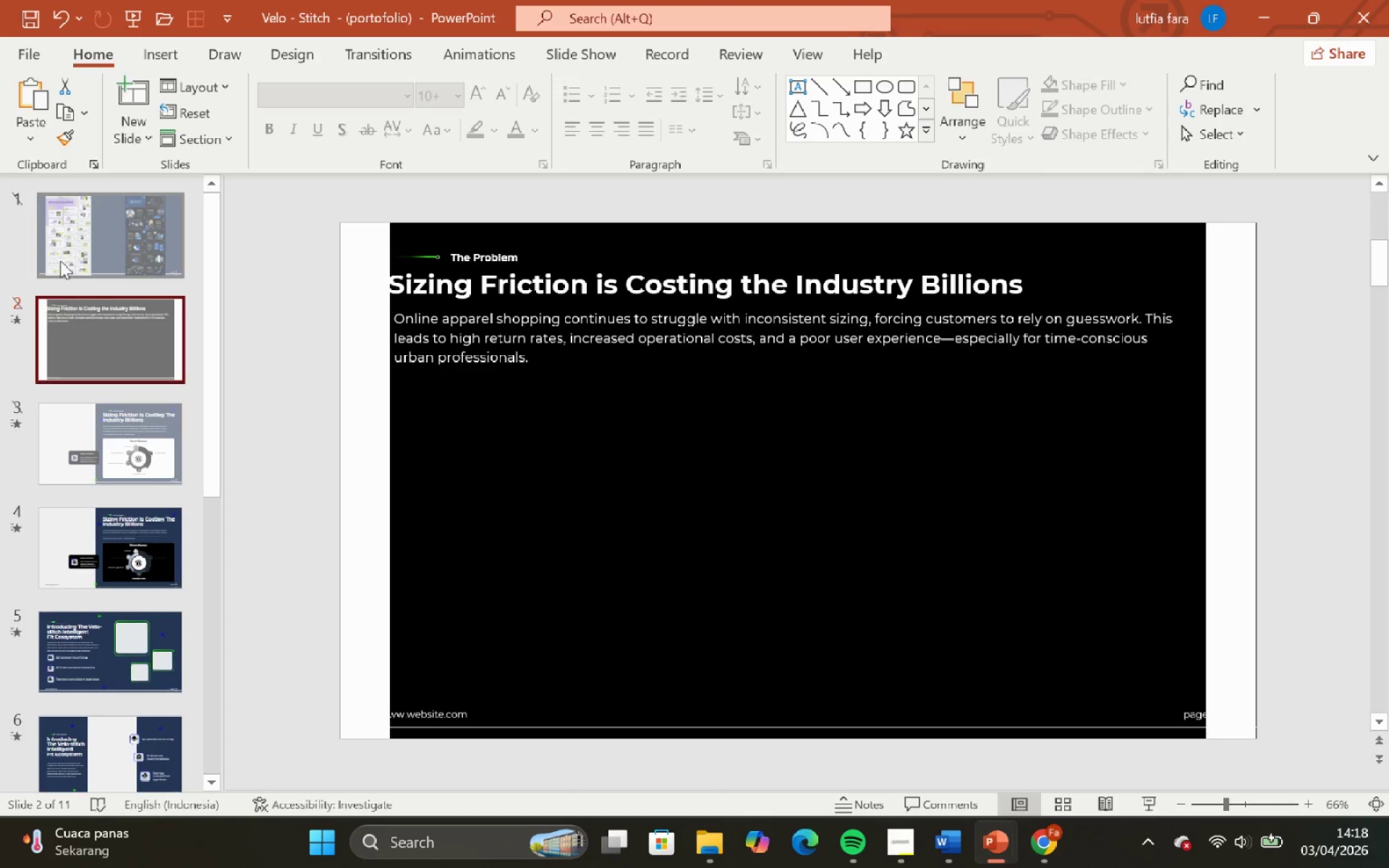 
left_click([60, 258])
 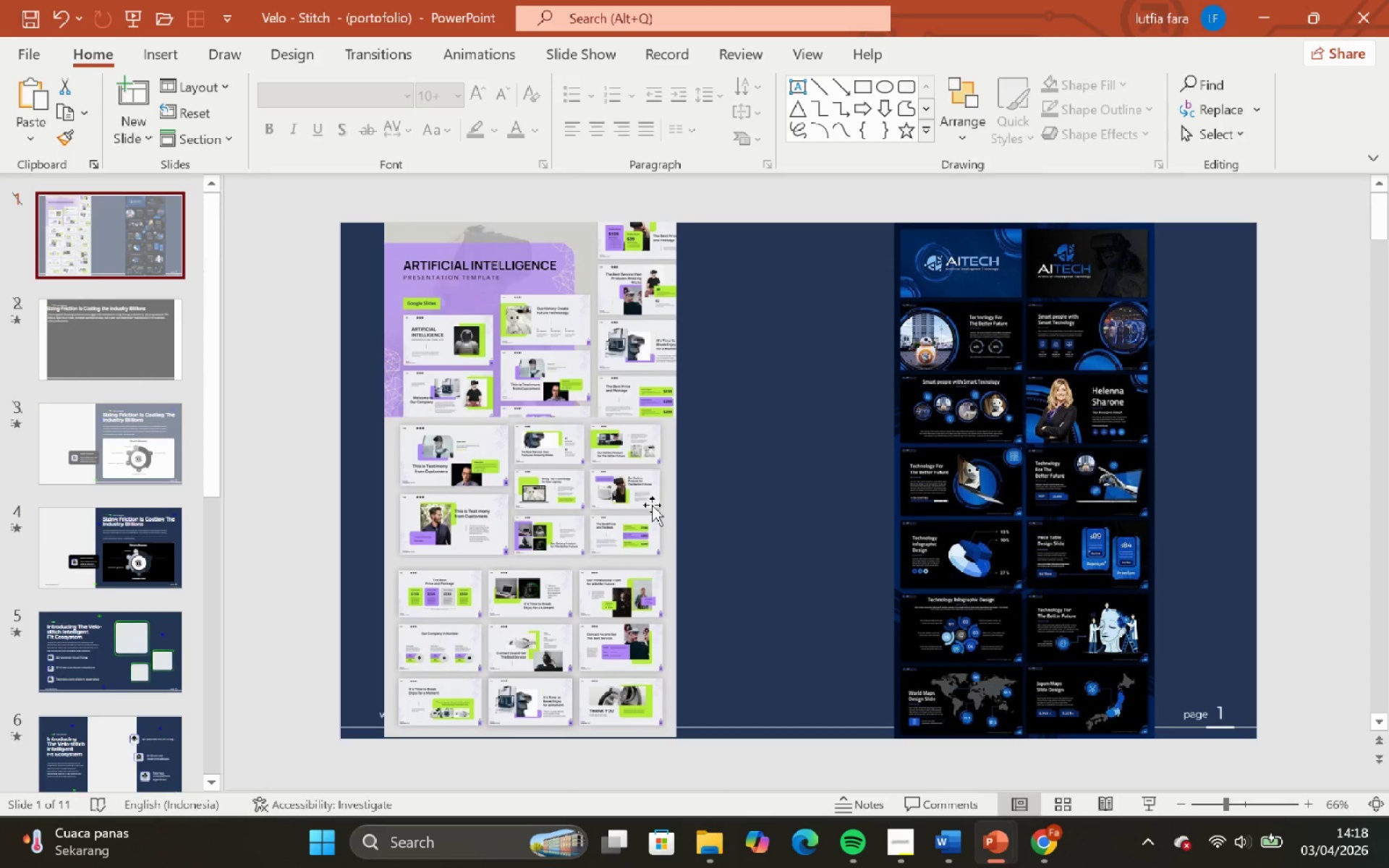 
left_click([652, 505])
 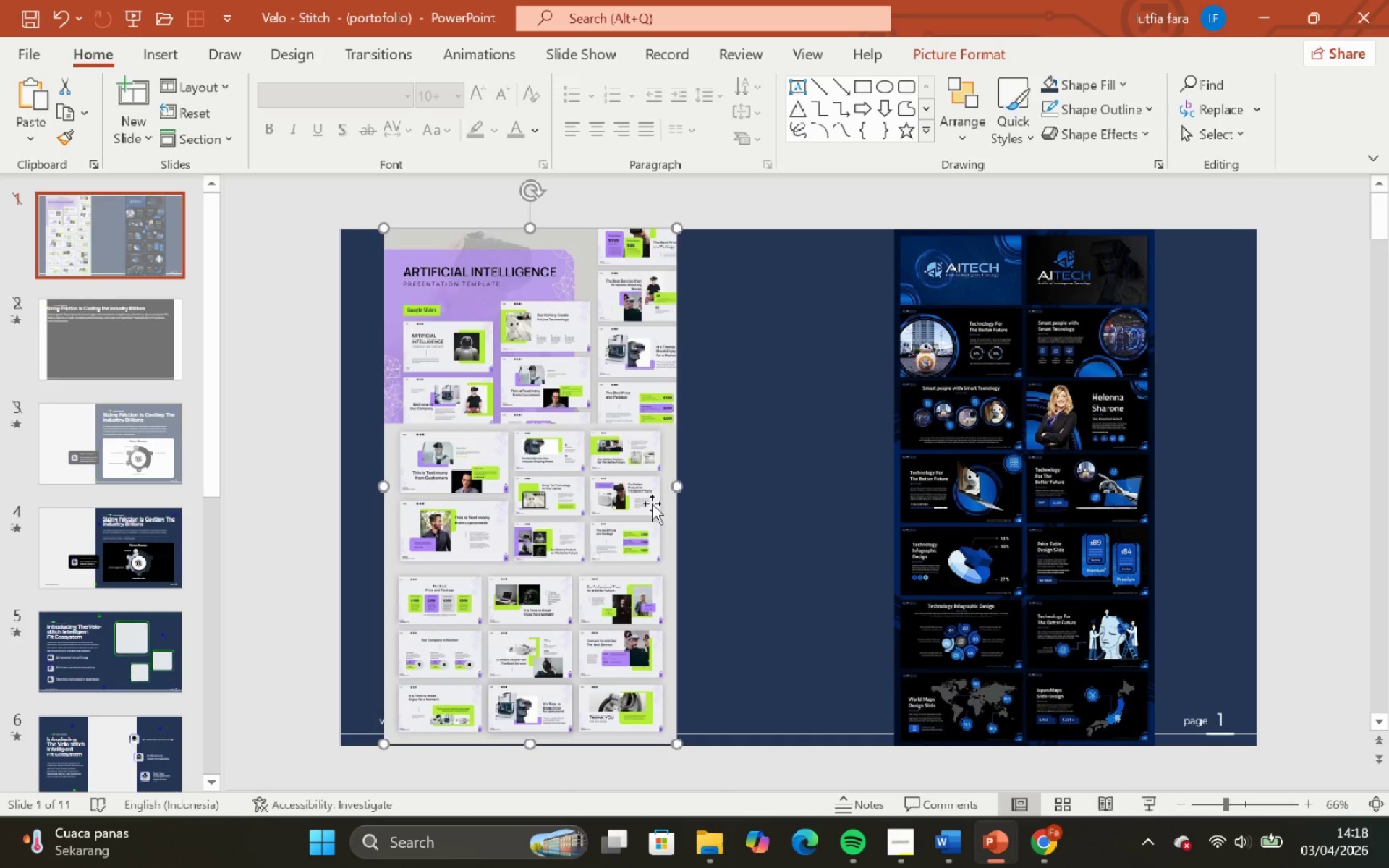 
hold_key(key=ControlLeft, duration=2.59)
hold_key(key=ShiftLeft, duration=2.12)
scroll: coordinate [652, 503], scroll_direction: up, amount: 4.0
 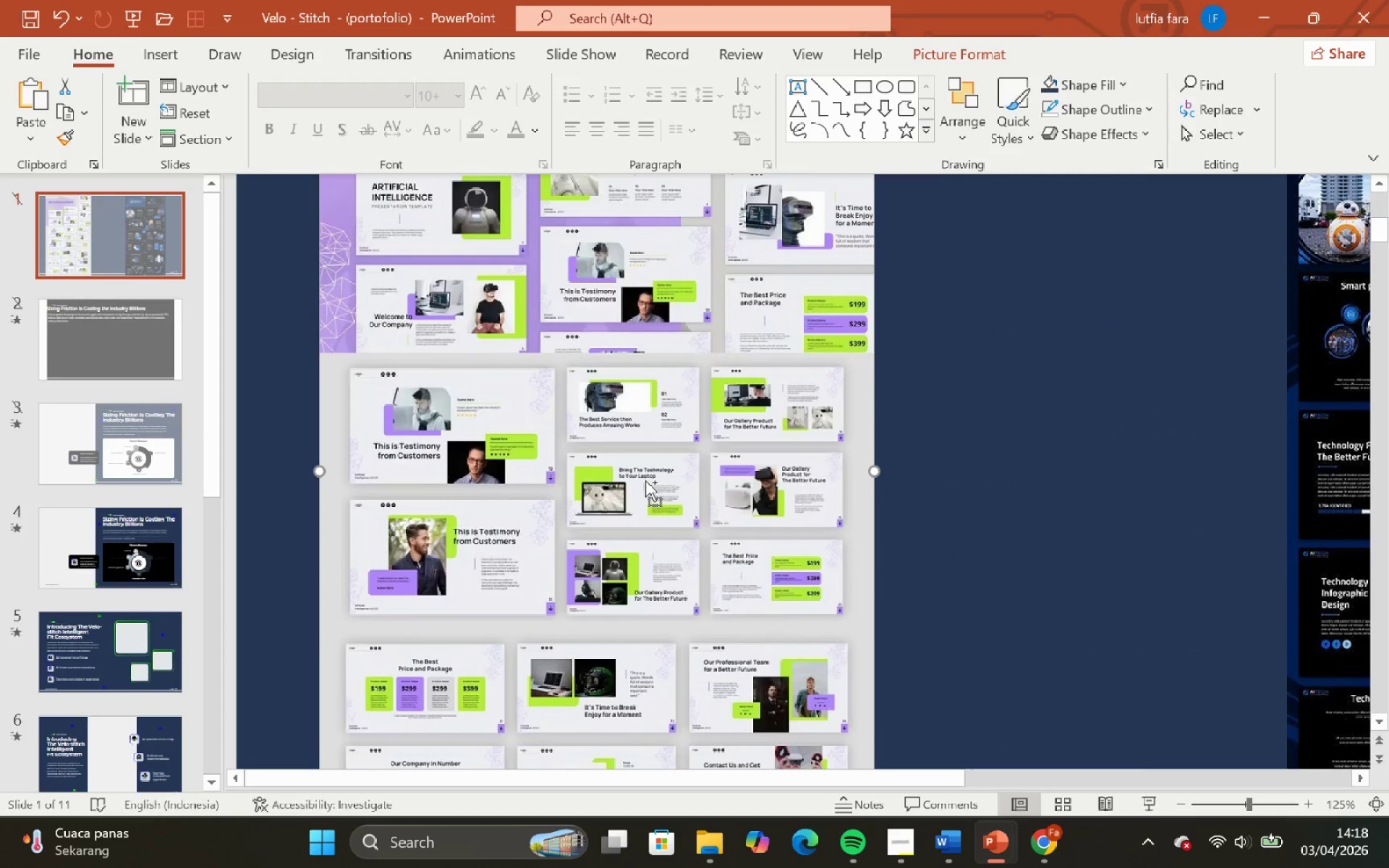 
scroll: coordinate [173, 620], scroll_direction: down, amount: 13.0
 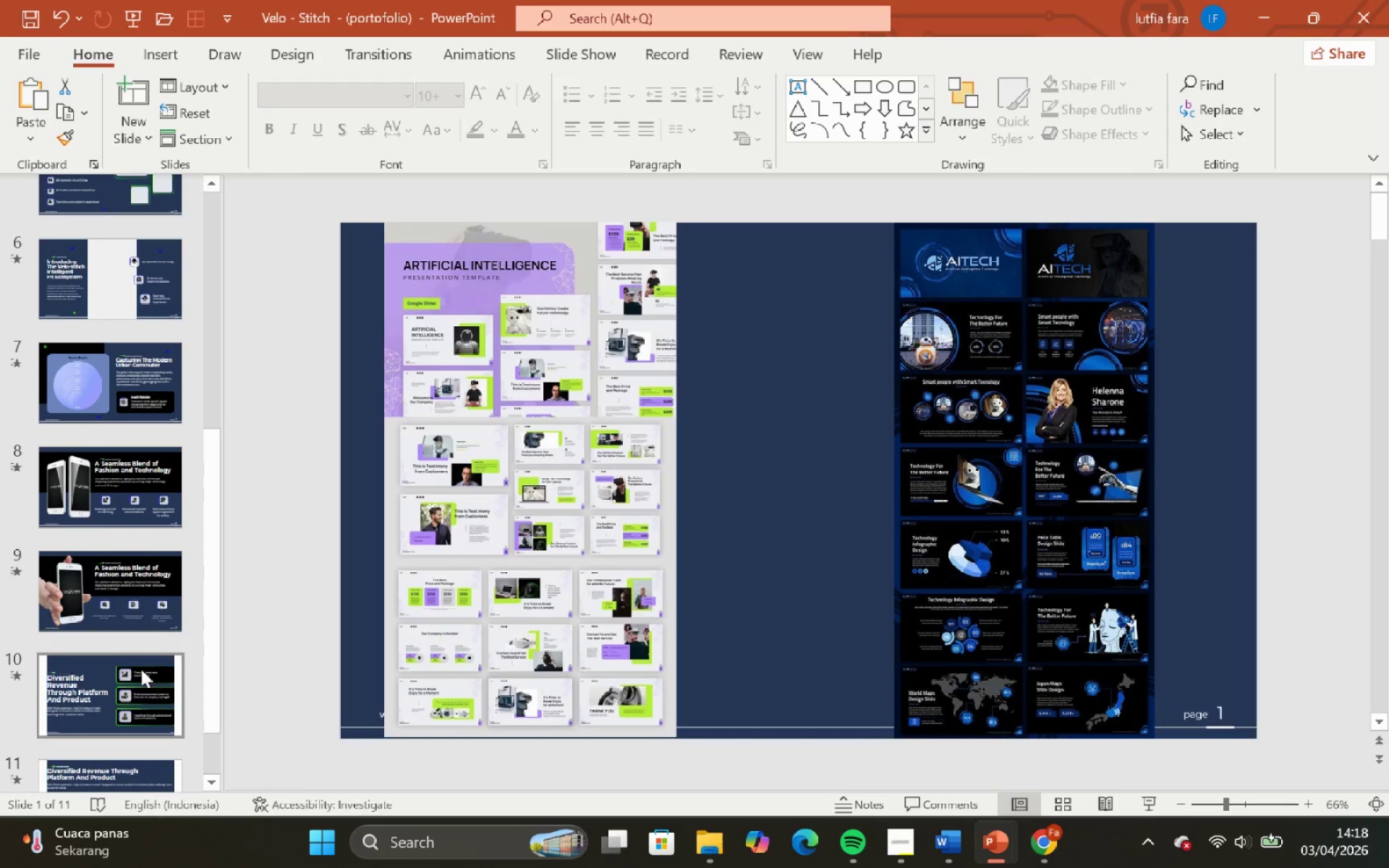 
left_click([142, 741])
 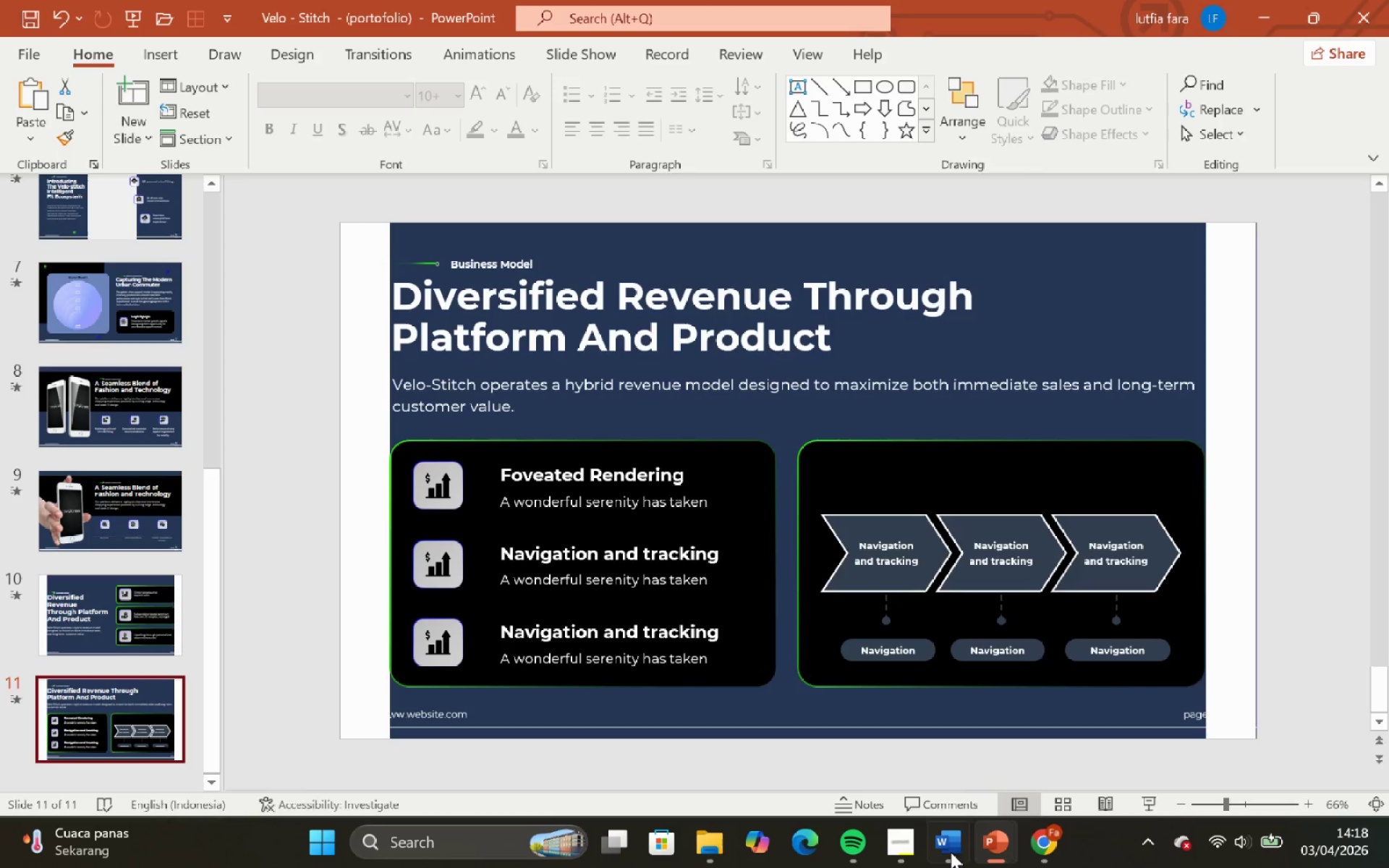 
scroll: coordinate [135, 659], scroll_direction: down, amount: 11.0
 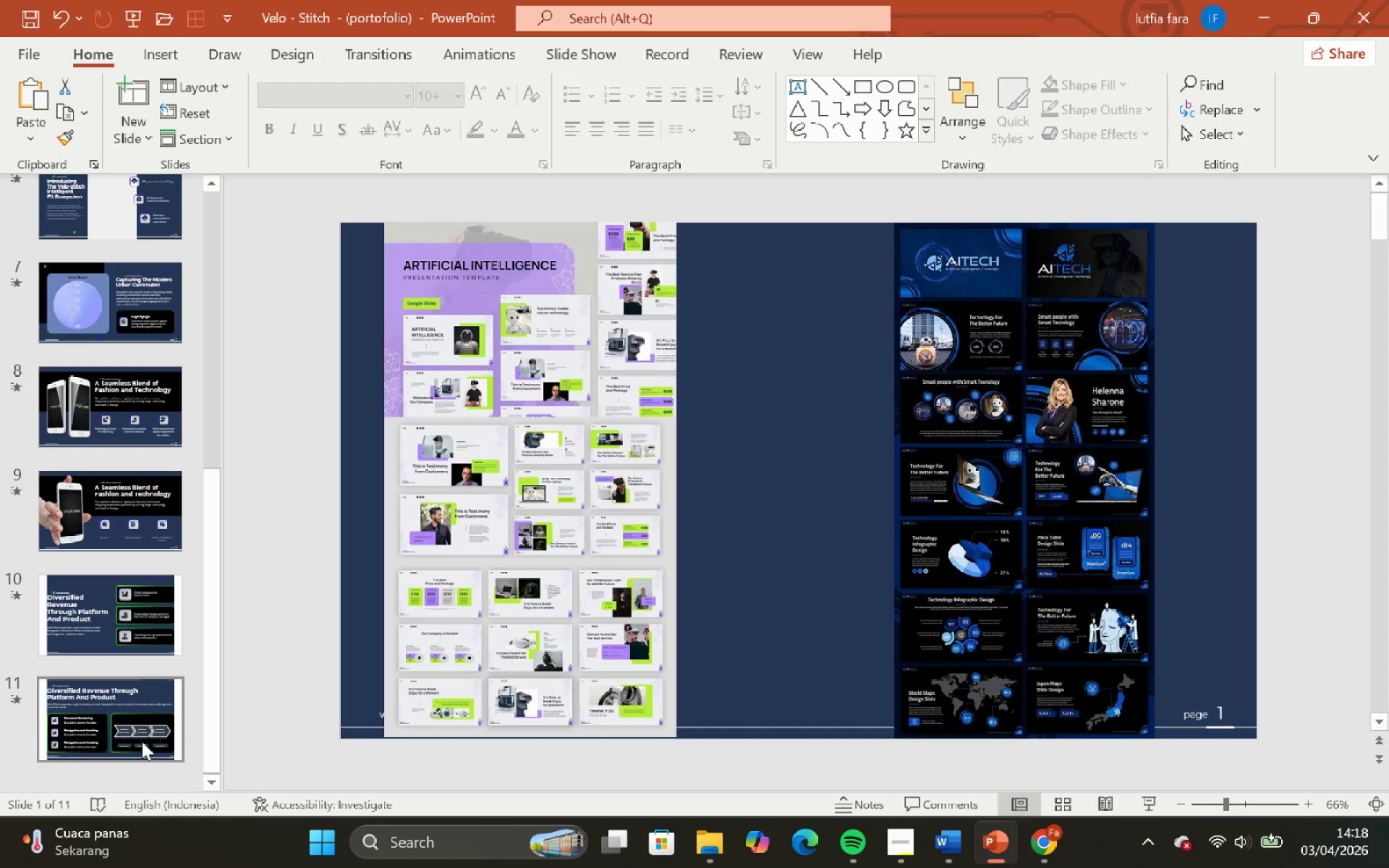 
left_click([894, 861])
 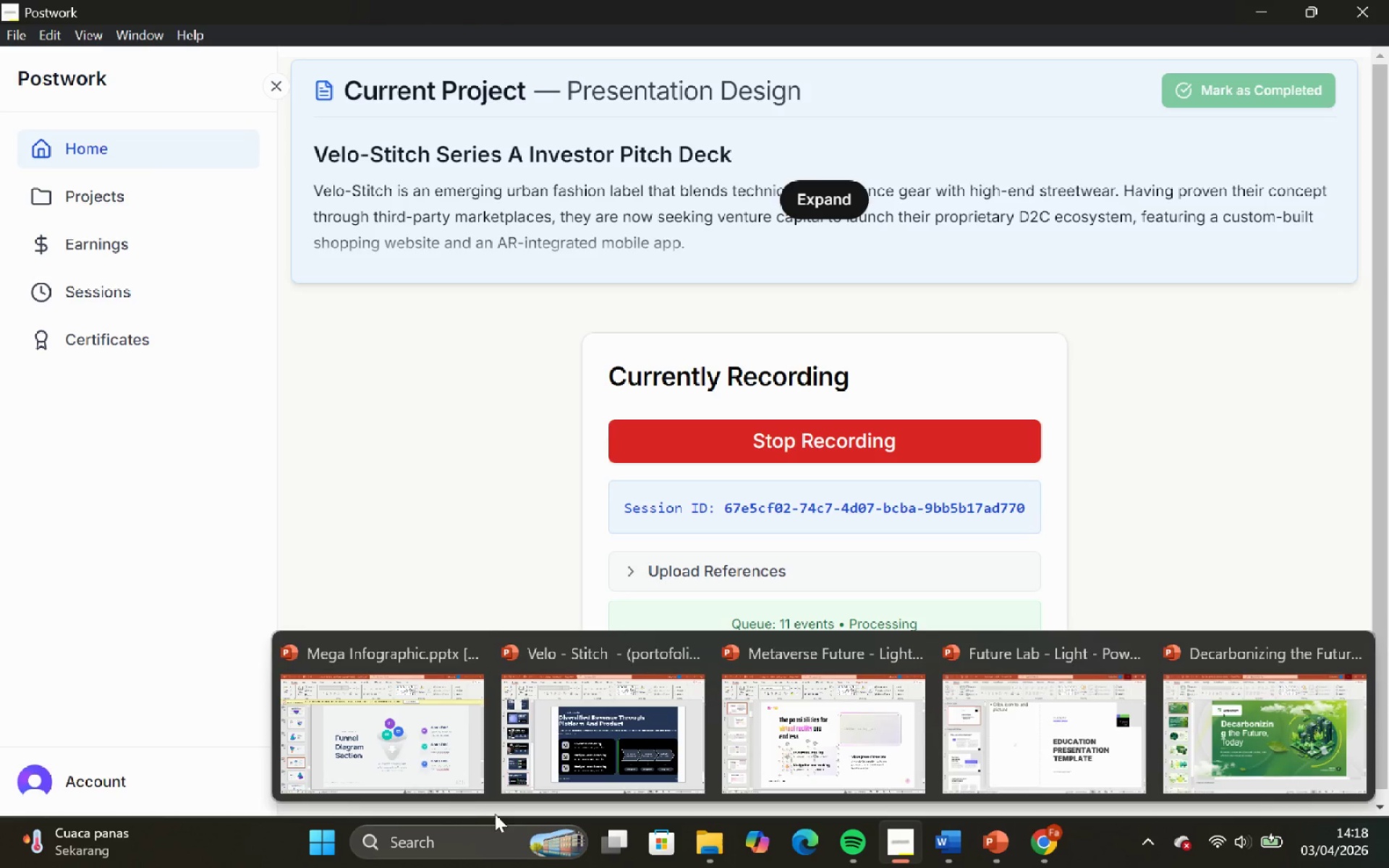 
left_click([655, 737])
 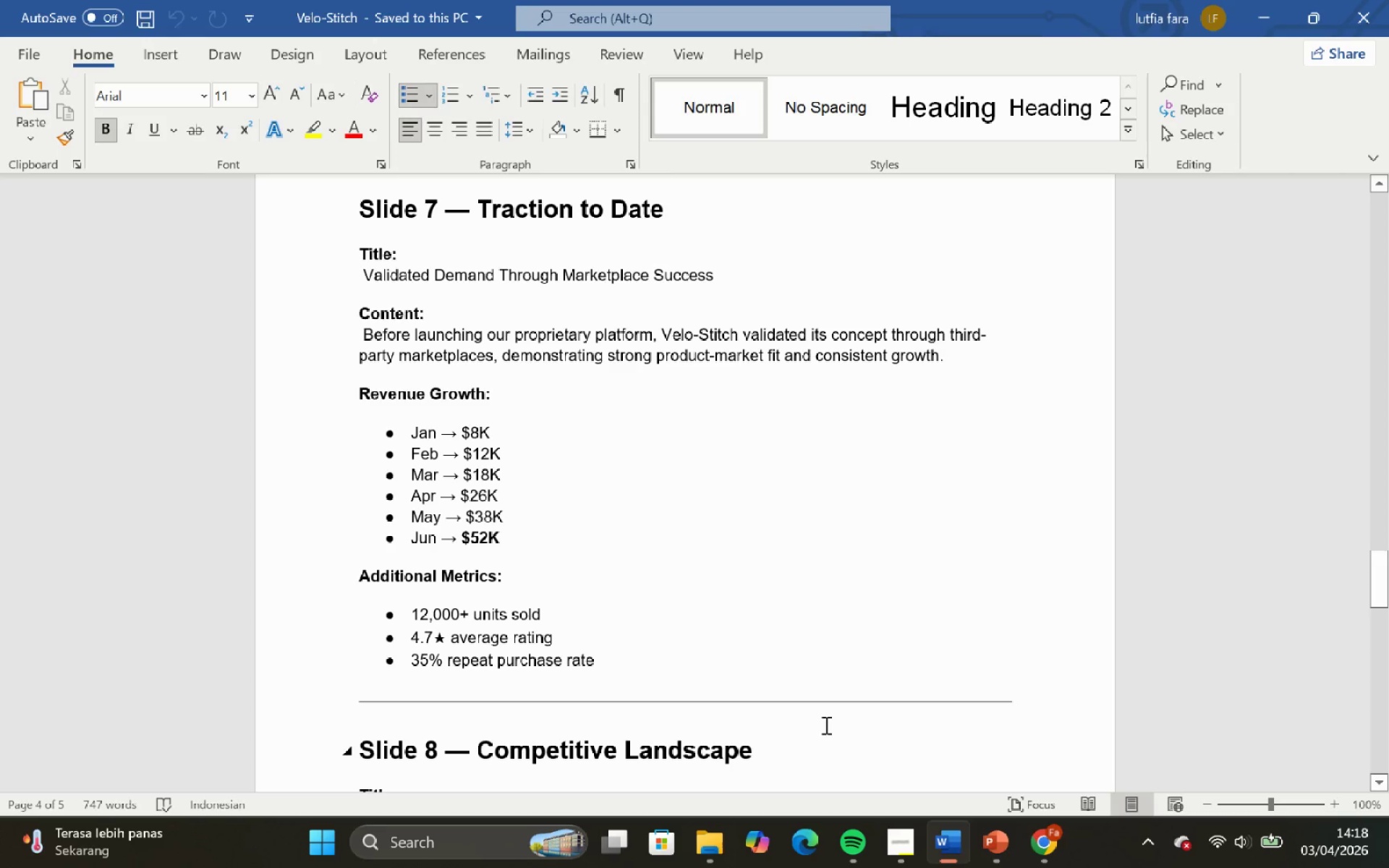 
wait(15.34)
 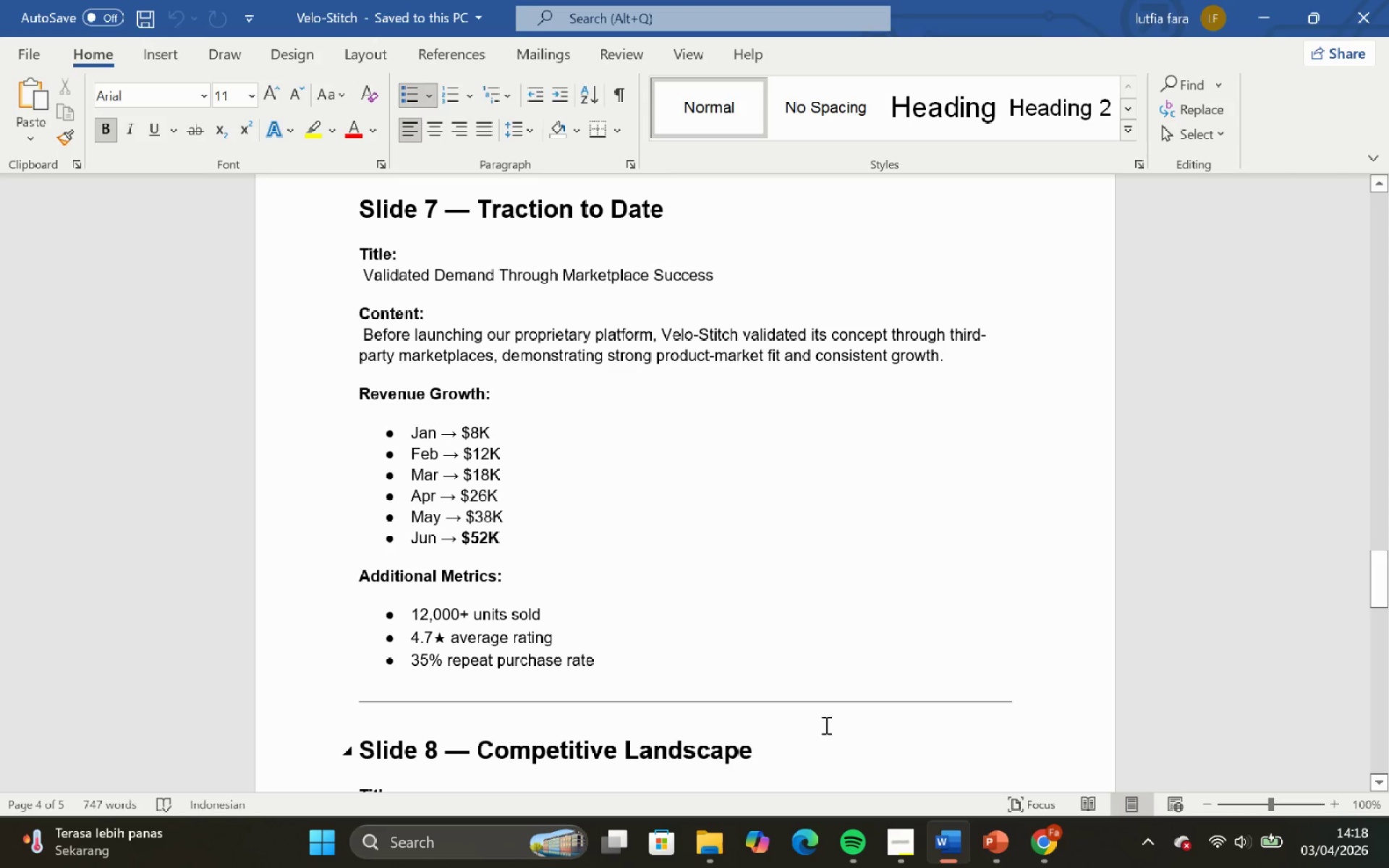 
left_click_drag(start_coordinate=[483, 210], to_coordinate=[741, 177])
 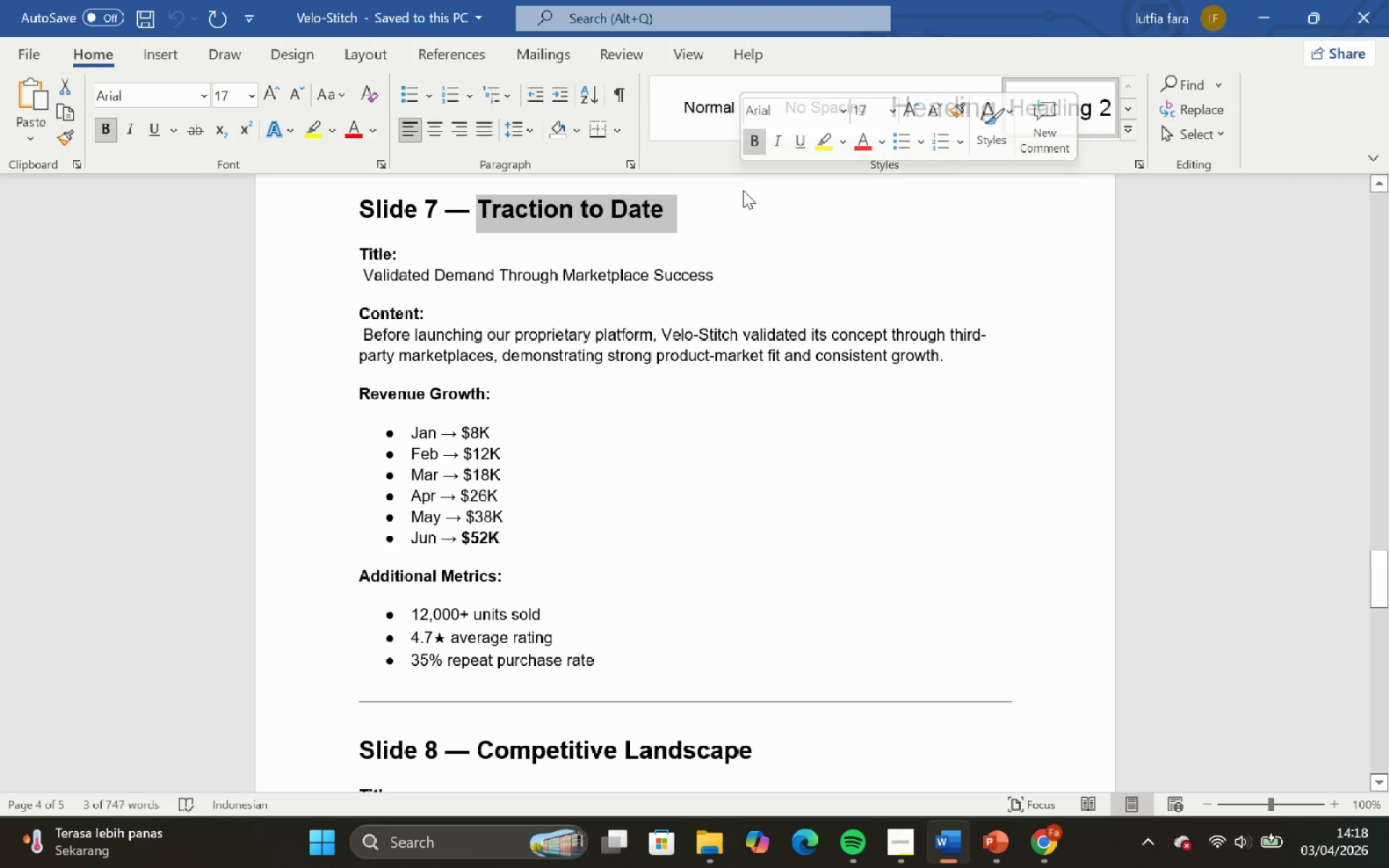 
key(Control+C)
 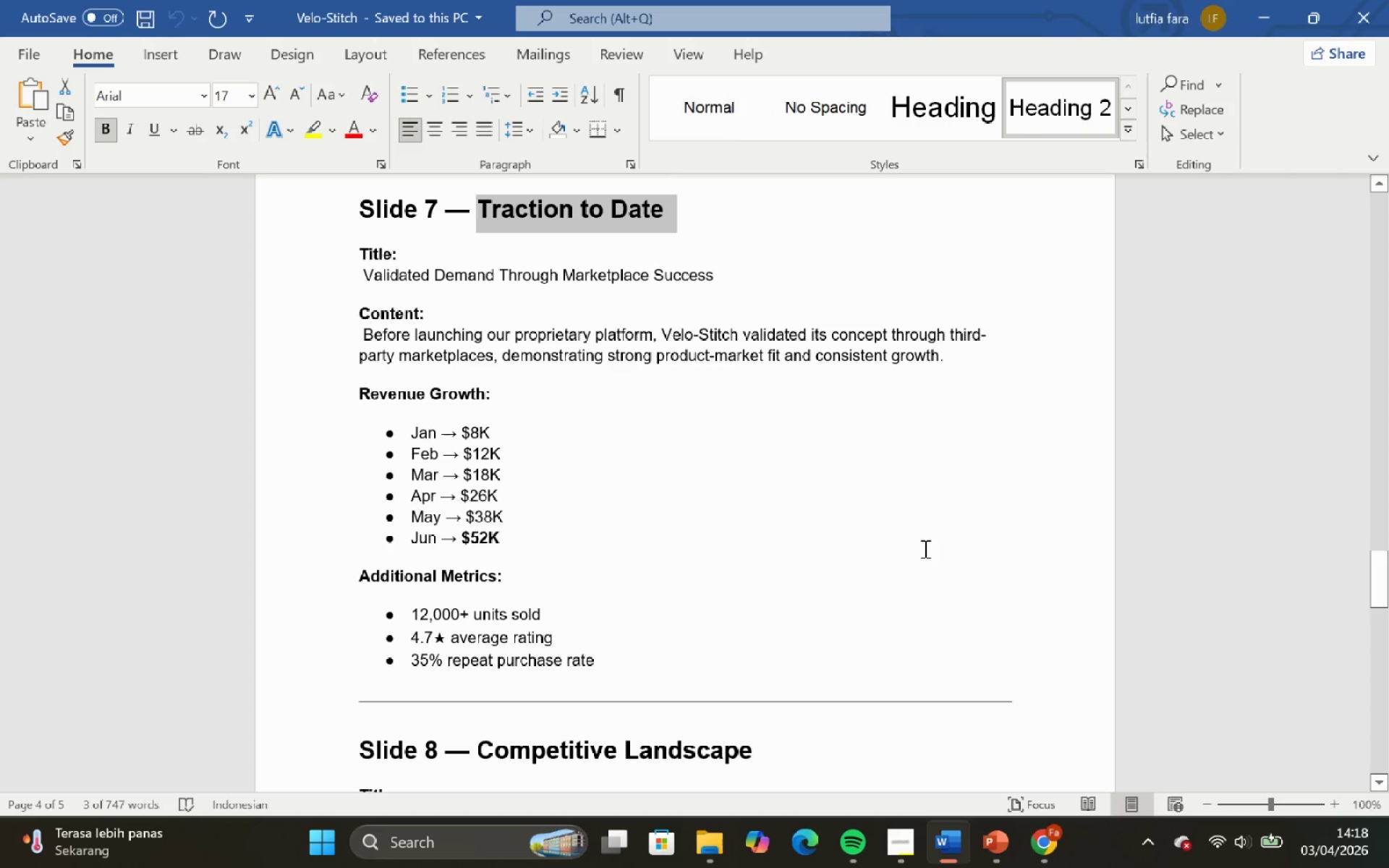 
left_click([924, 549])
 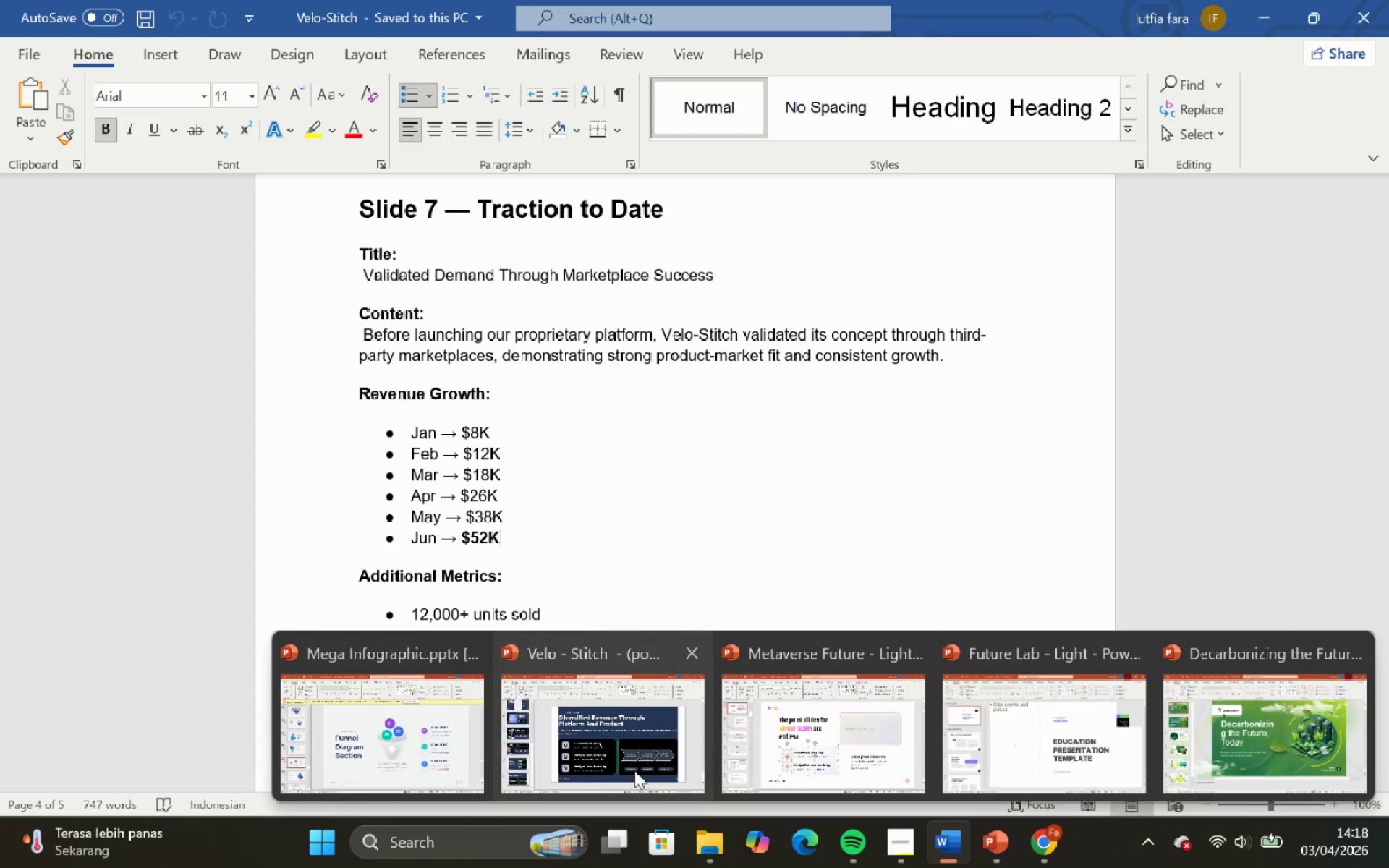 
left_click([586, 755])
 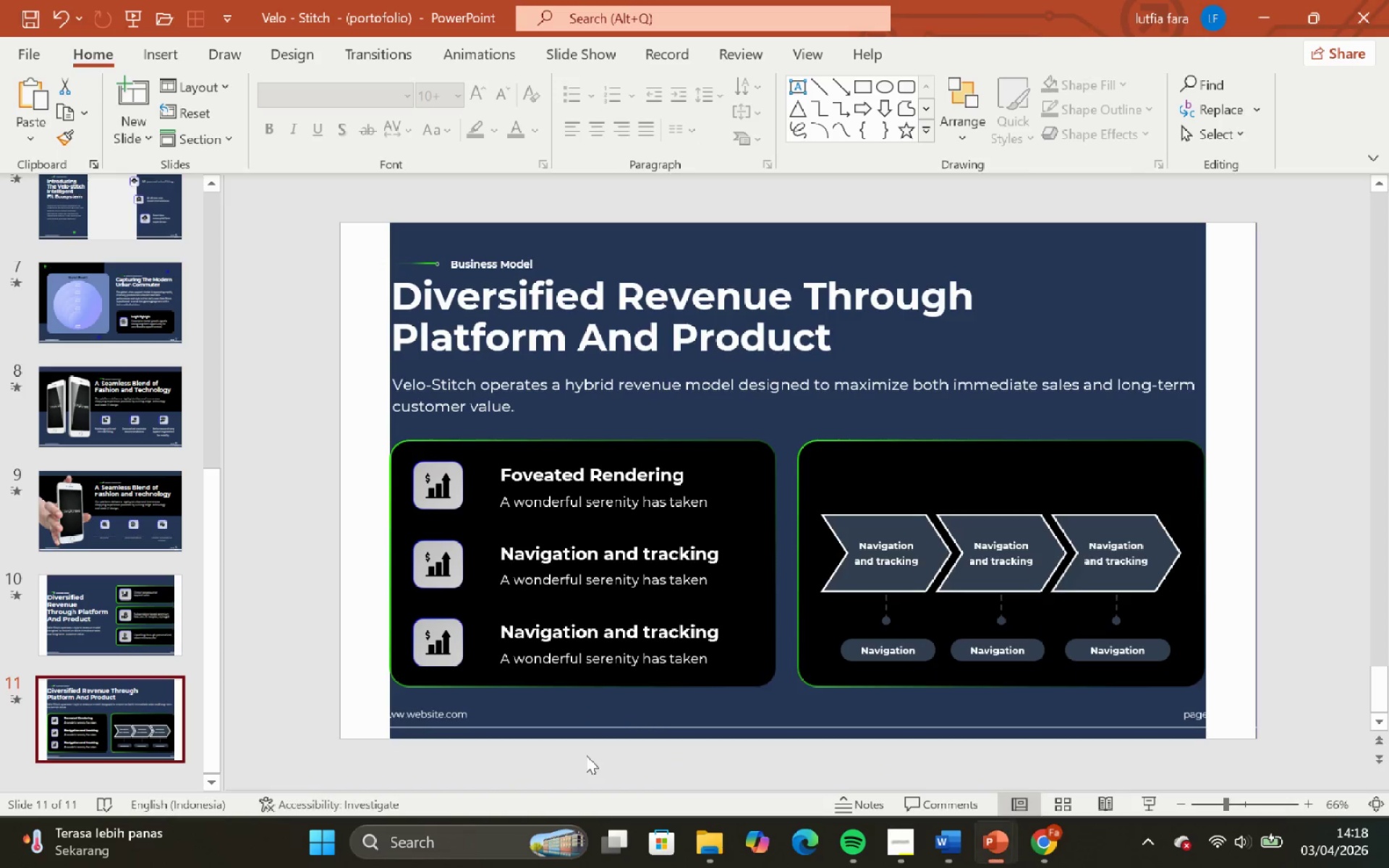 
key(Control+V)
 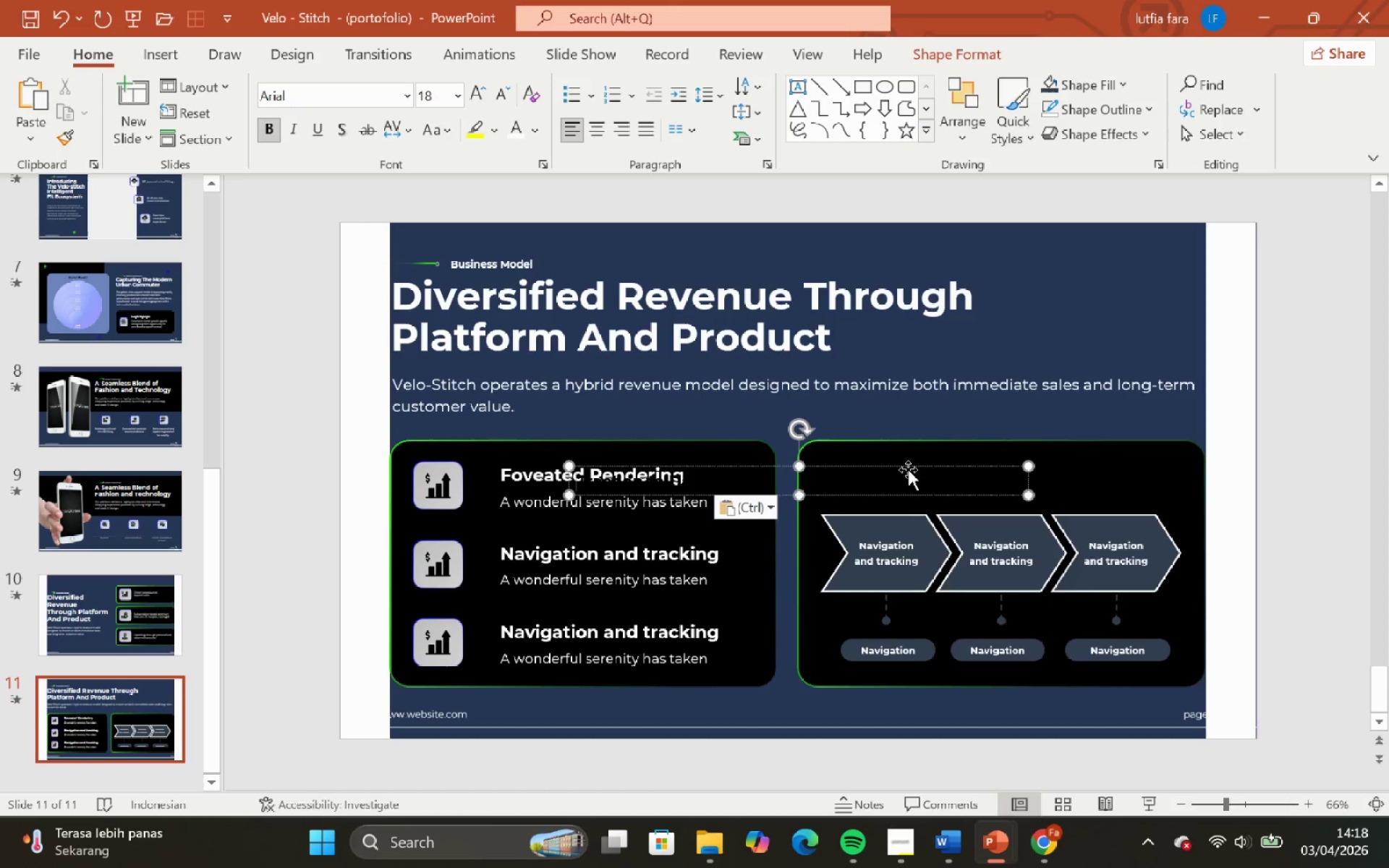 
left_click_drag(start_coordinate=[908, 470], to_coordinate=[940, 233])
 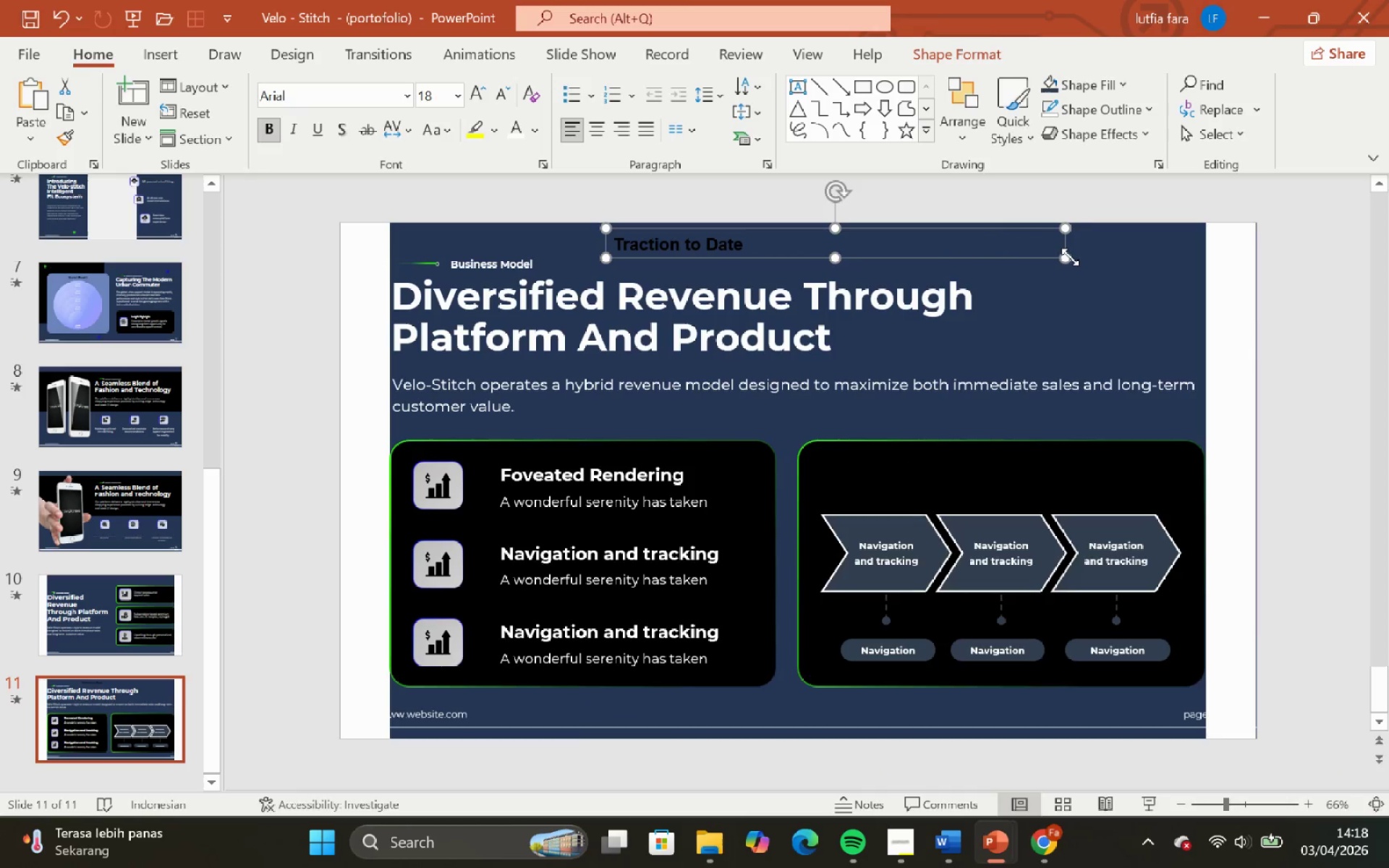 
left_click_drag(start_coordinate=[1071, 257], to_coordinate=[736, 260])
 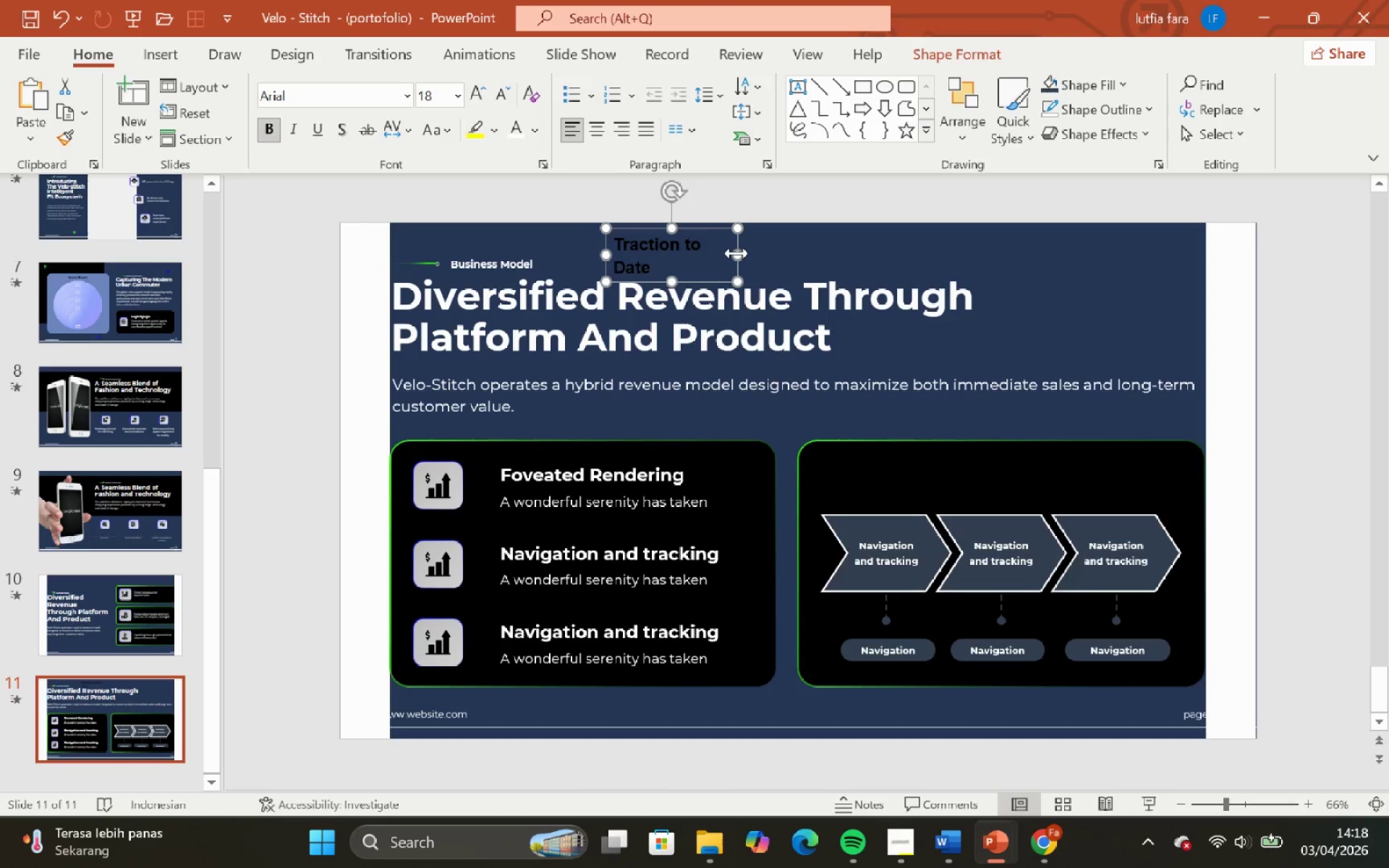 
left_click_drag(start_coordinate=[736, 253], to_coordinate=[766, 246])
 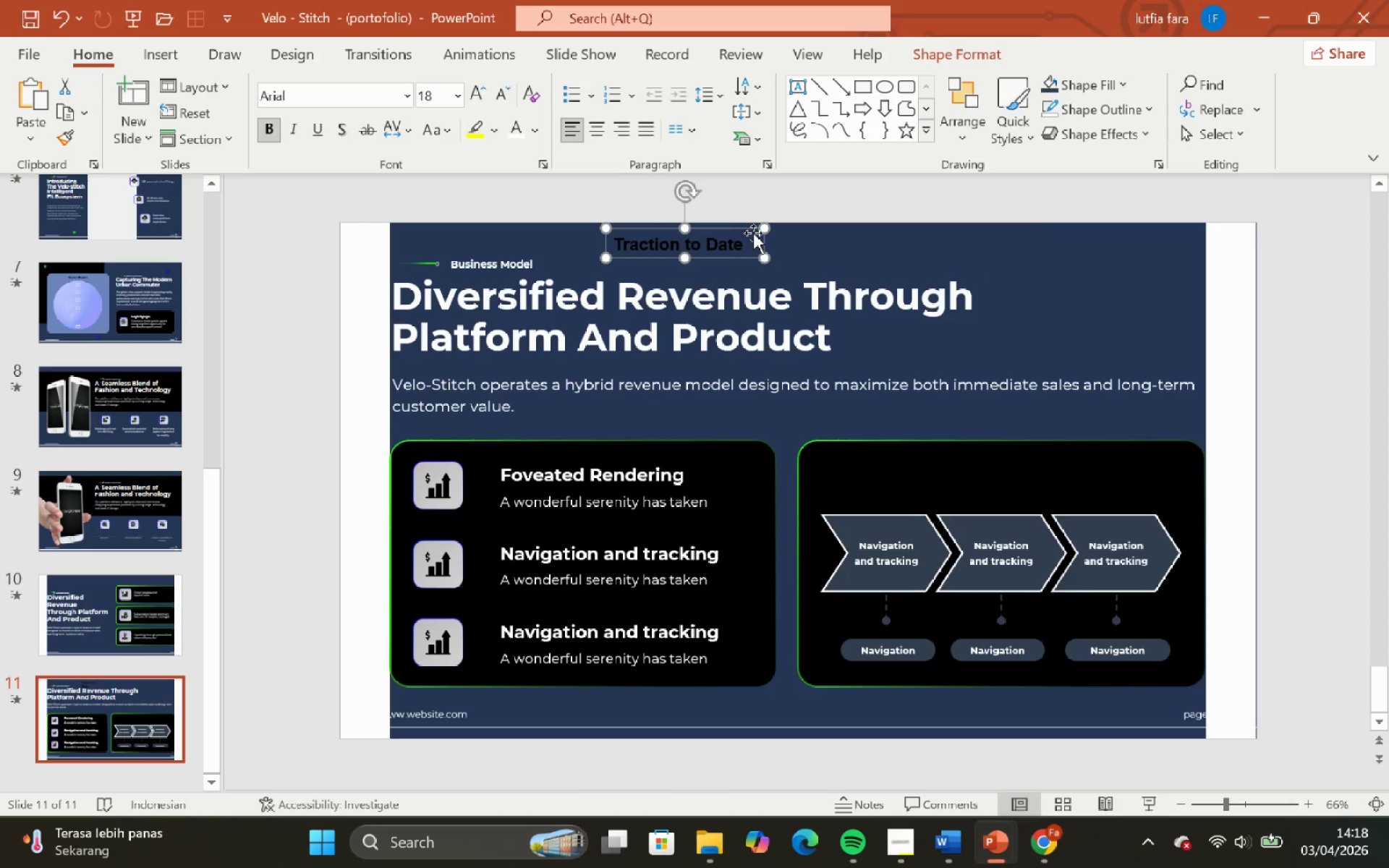 
left_click_drag(start_coordinate=[753, 233], to_coordinate=[541, 201])
 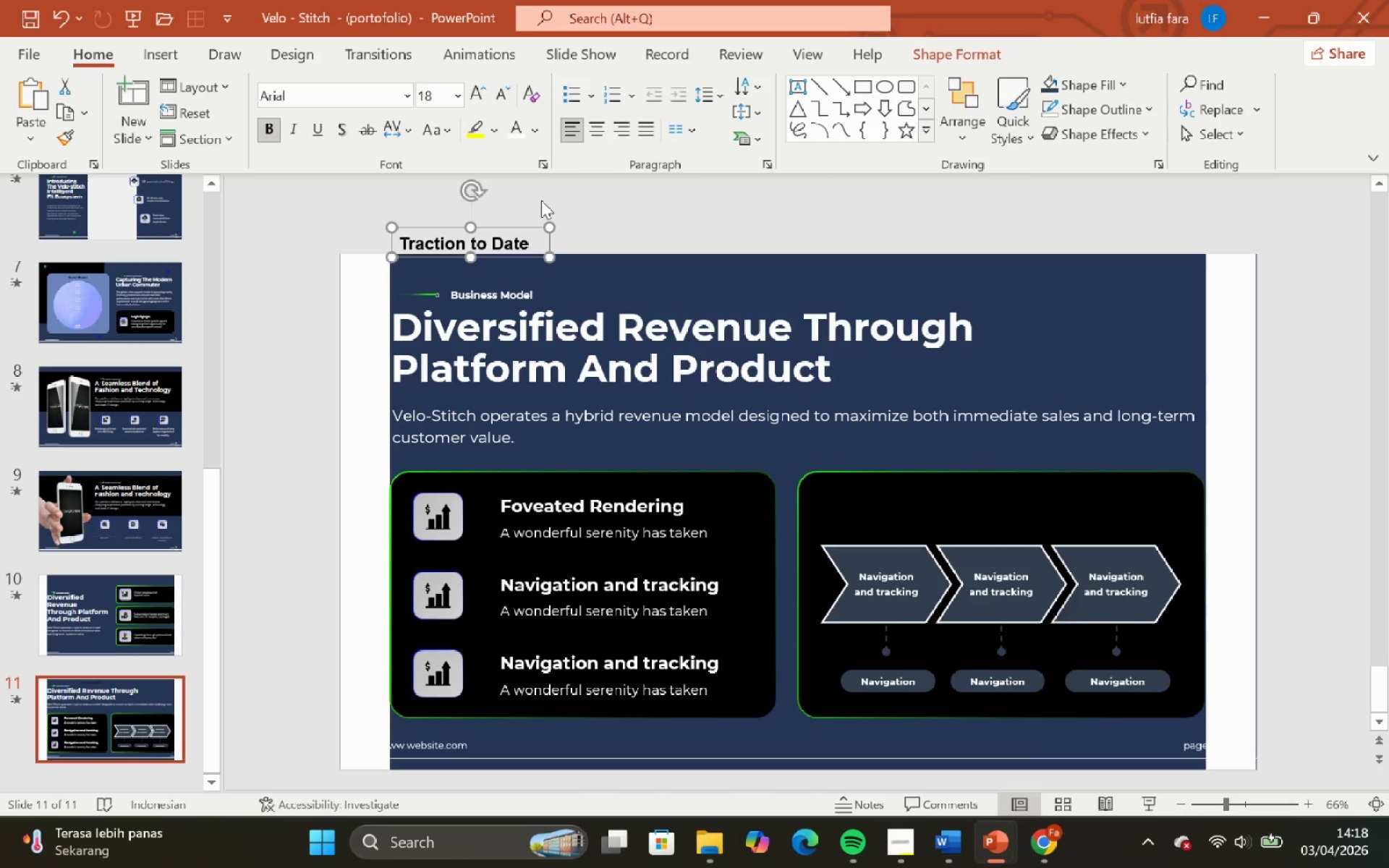 
hold_key(key=ControlLeft, duration=1.16)
hold_key(key=ShiftLeft, duration=1.06)
right_click([541, 200])
 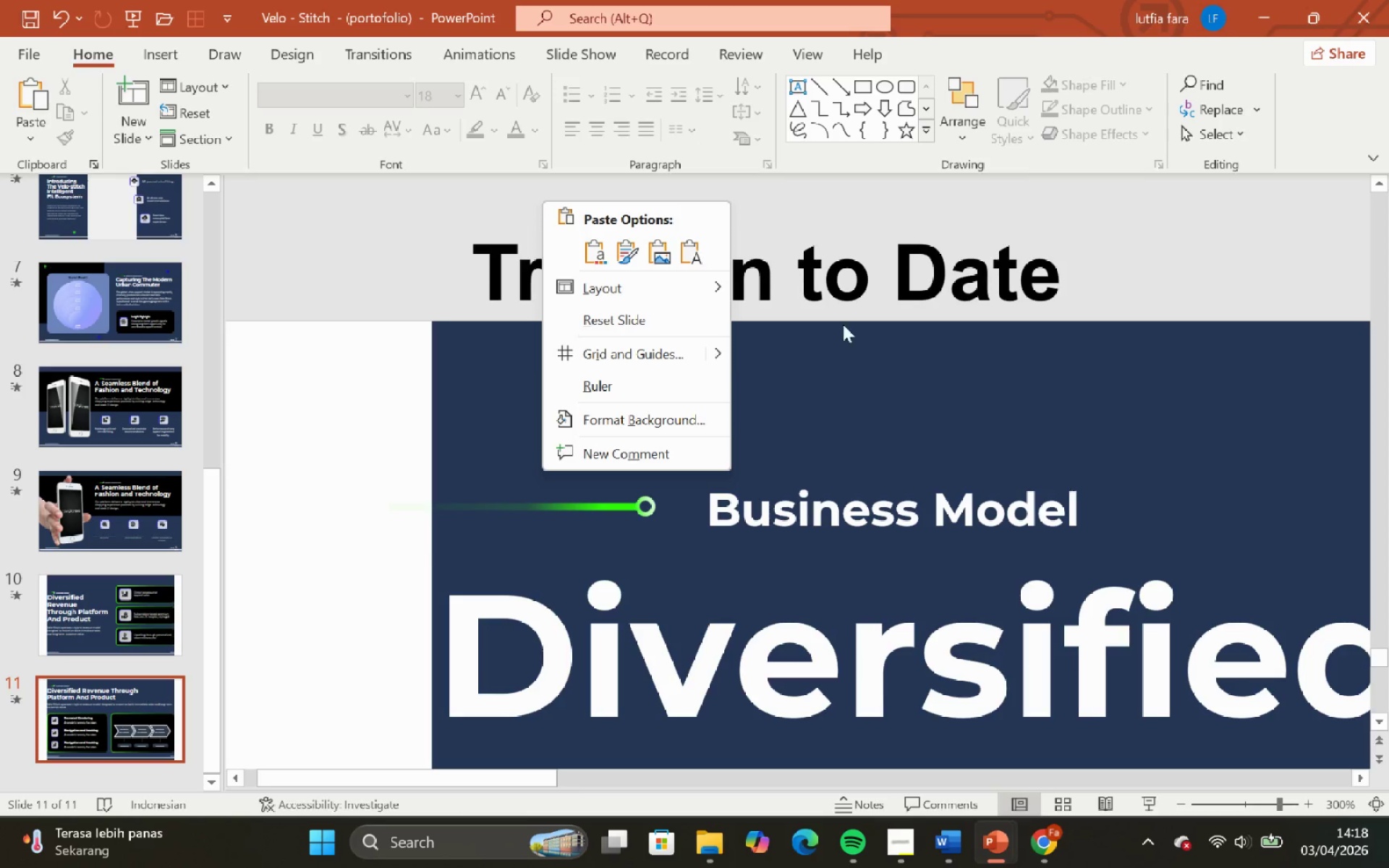 
scroll: coordinate [541, 200], scroll_direction: up, amount: 8.0
 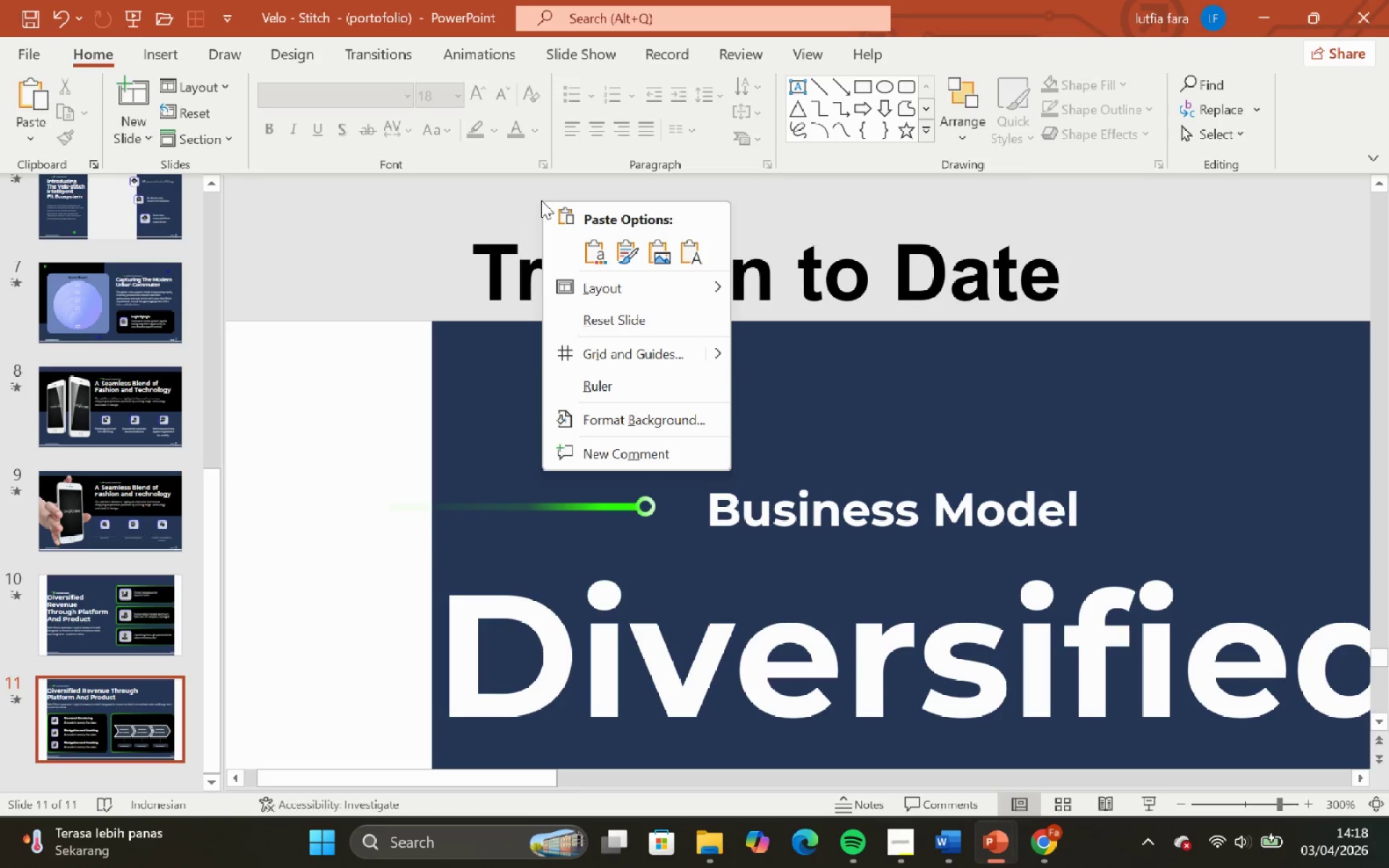 
left_click([999, 373])
 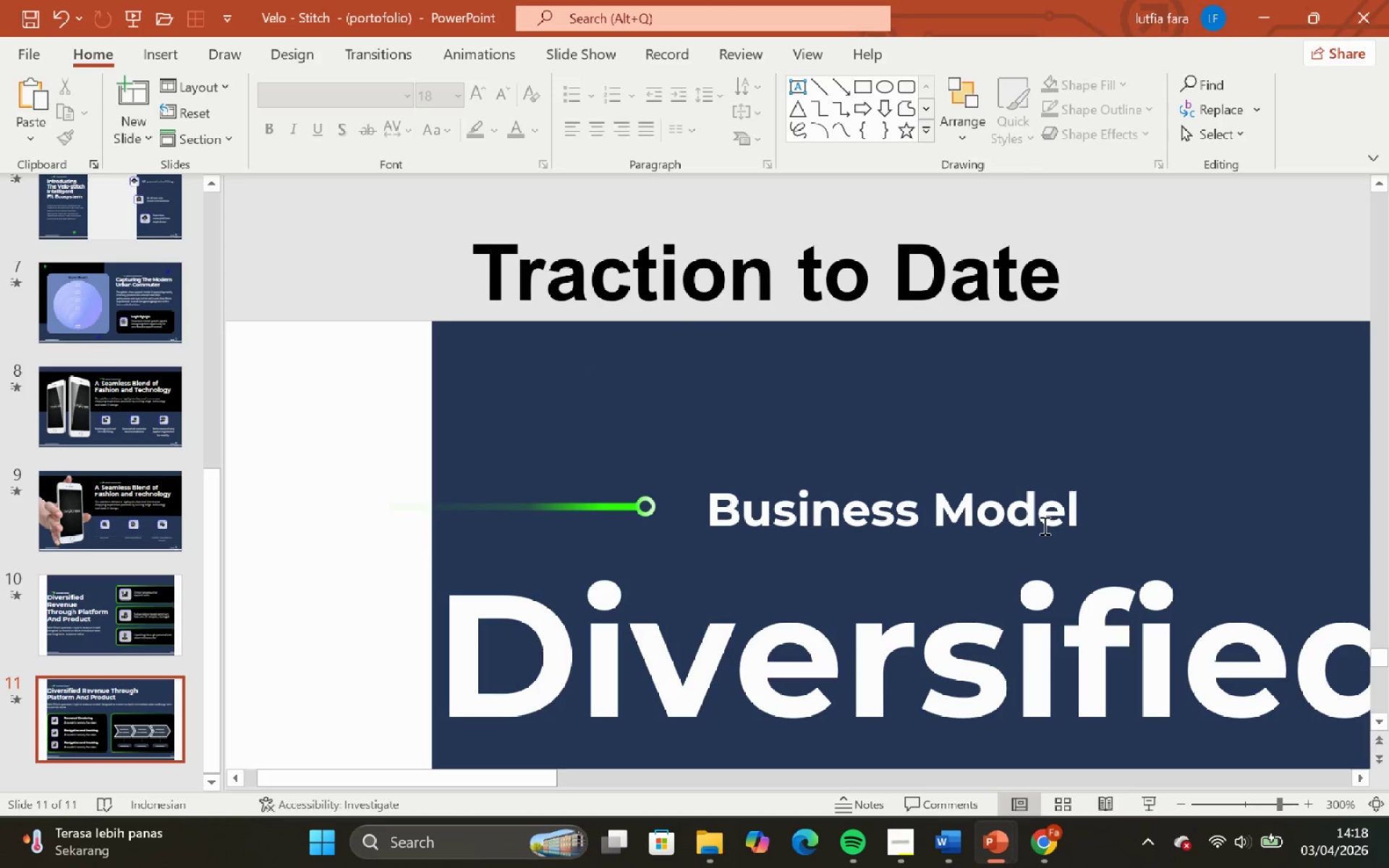 
left_click([1048, 516])
 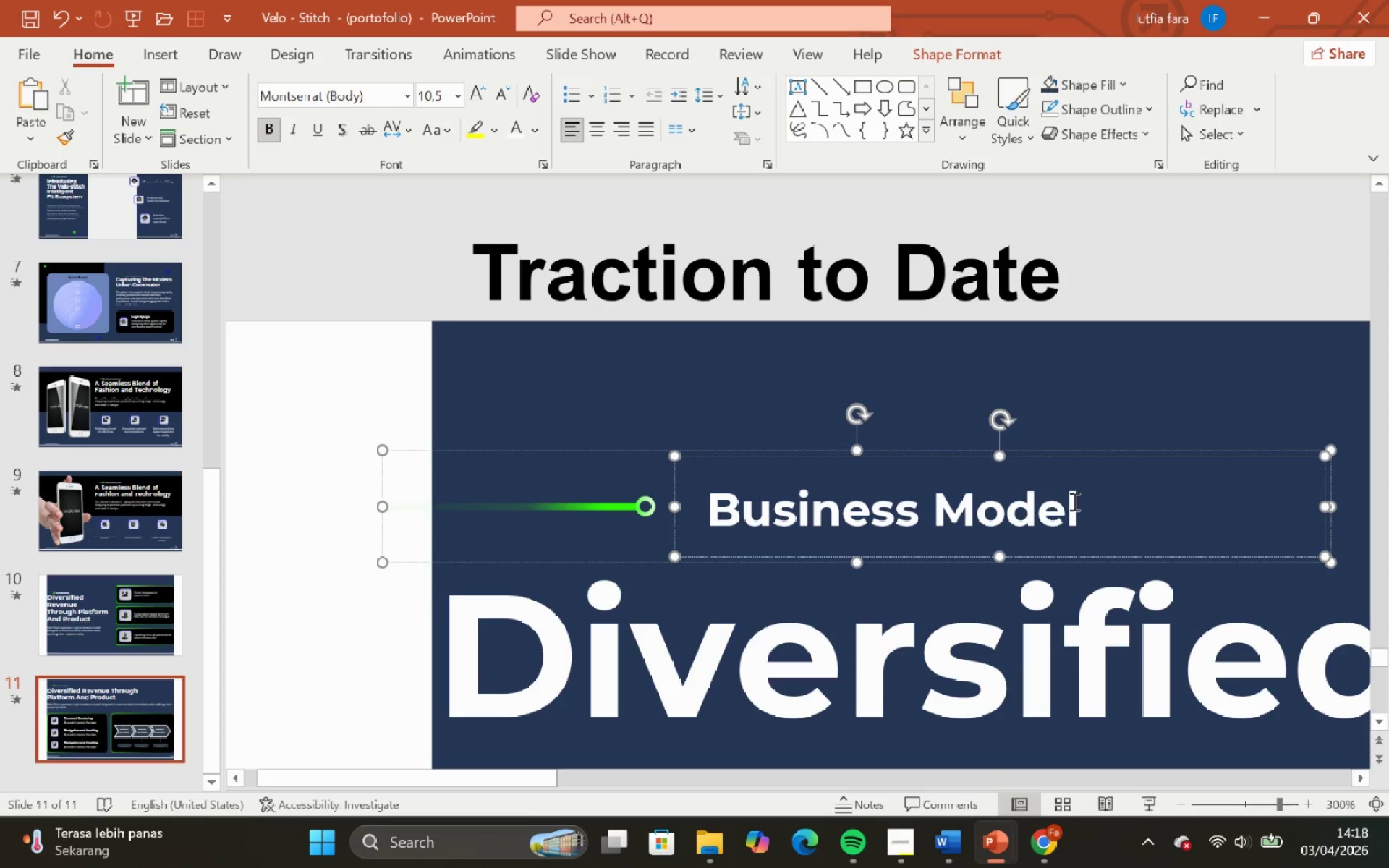 
key(Backspace)
key(Backspace)
key(Backspace)
key(Backspace)
key(Backspace)
key(Backspace)
key(Backspace)
key(Backspace)
key(Backspace)
key(Backspace)
key(Backspace)
key(Backspace)
key(Backspace)
key(Backspace)
type(Traction to Date)
 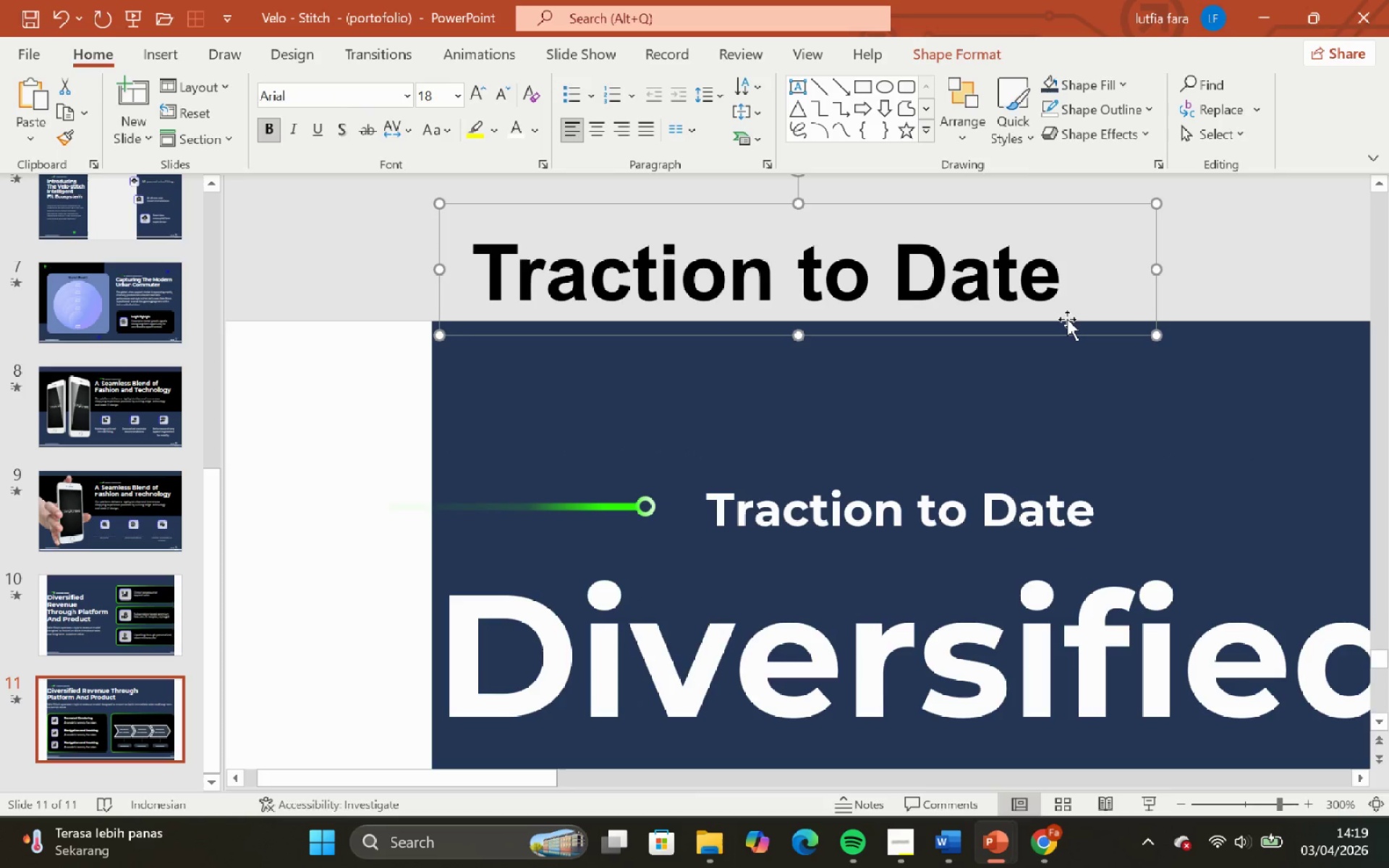 
wait(6.11)
 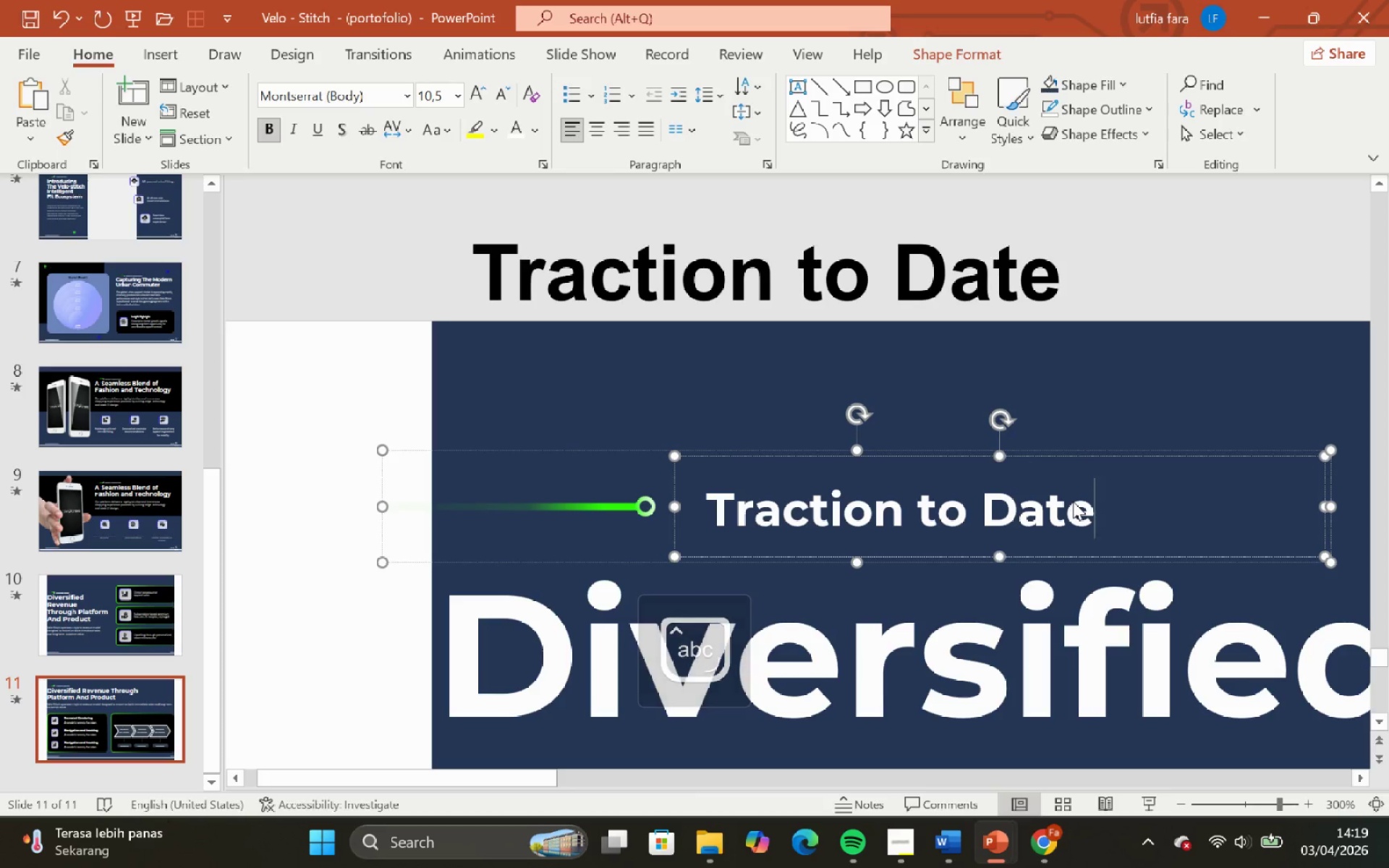 
key(Backspace)
 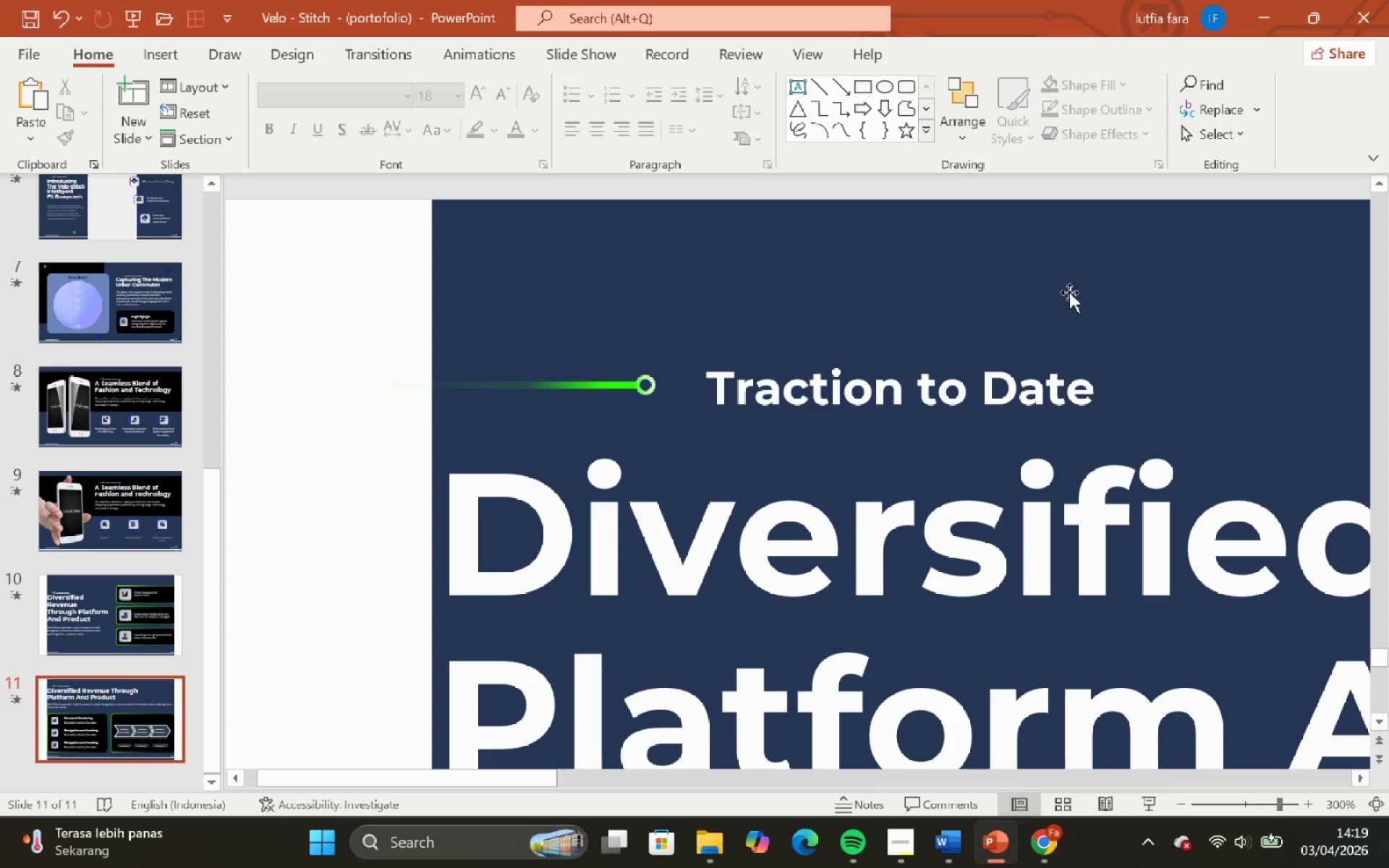 
hold_key(key=ControlLeft, duration=1.56)
hold_key(key=ShiftLeft, duration=1.25)
scroll: coordinate [981, 364], scroll_direction: down, amount: 7.0
 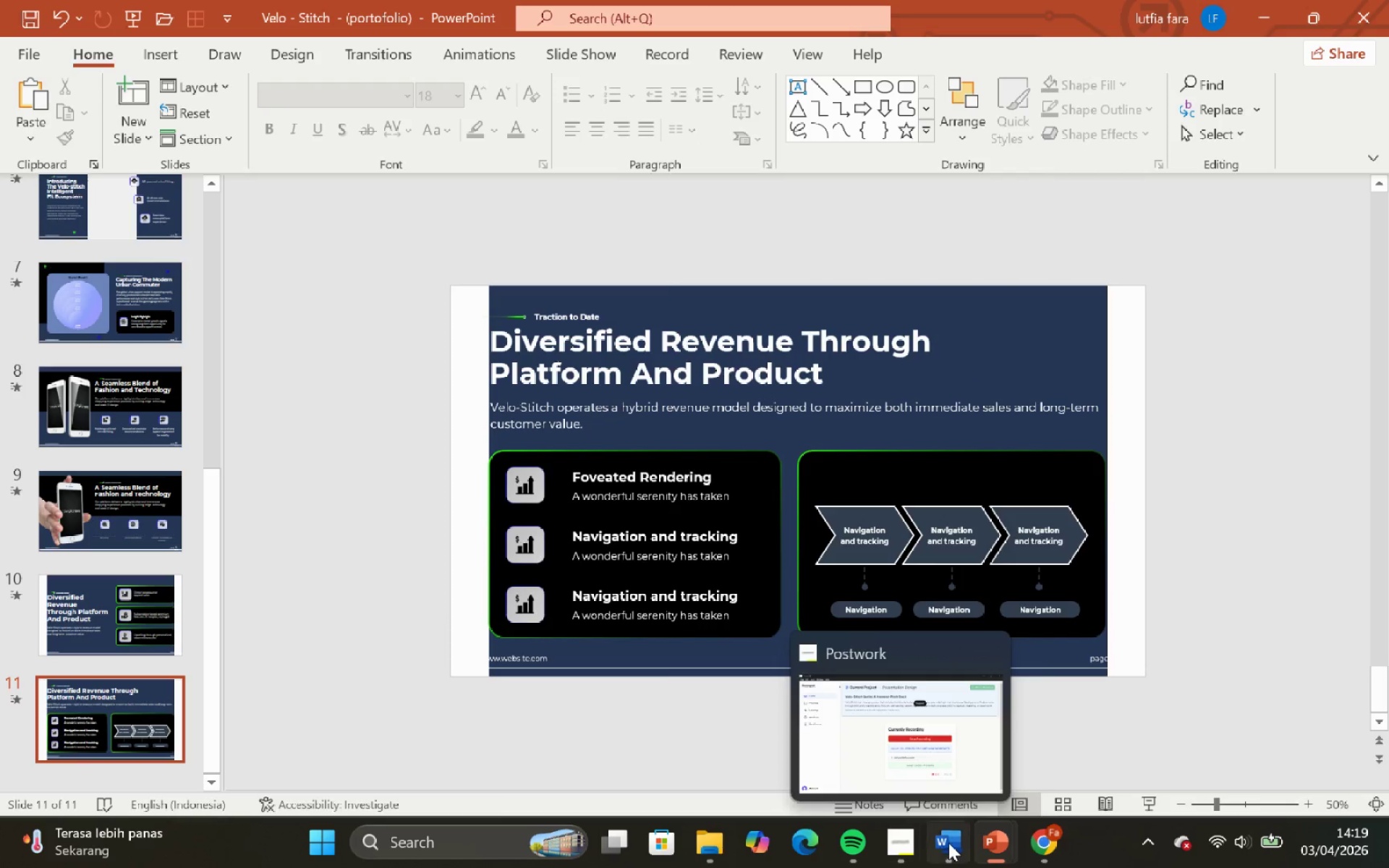 
left_click([948, 843])
 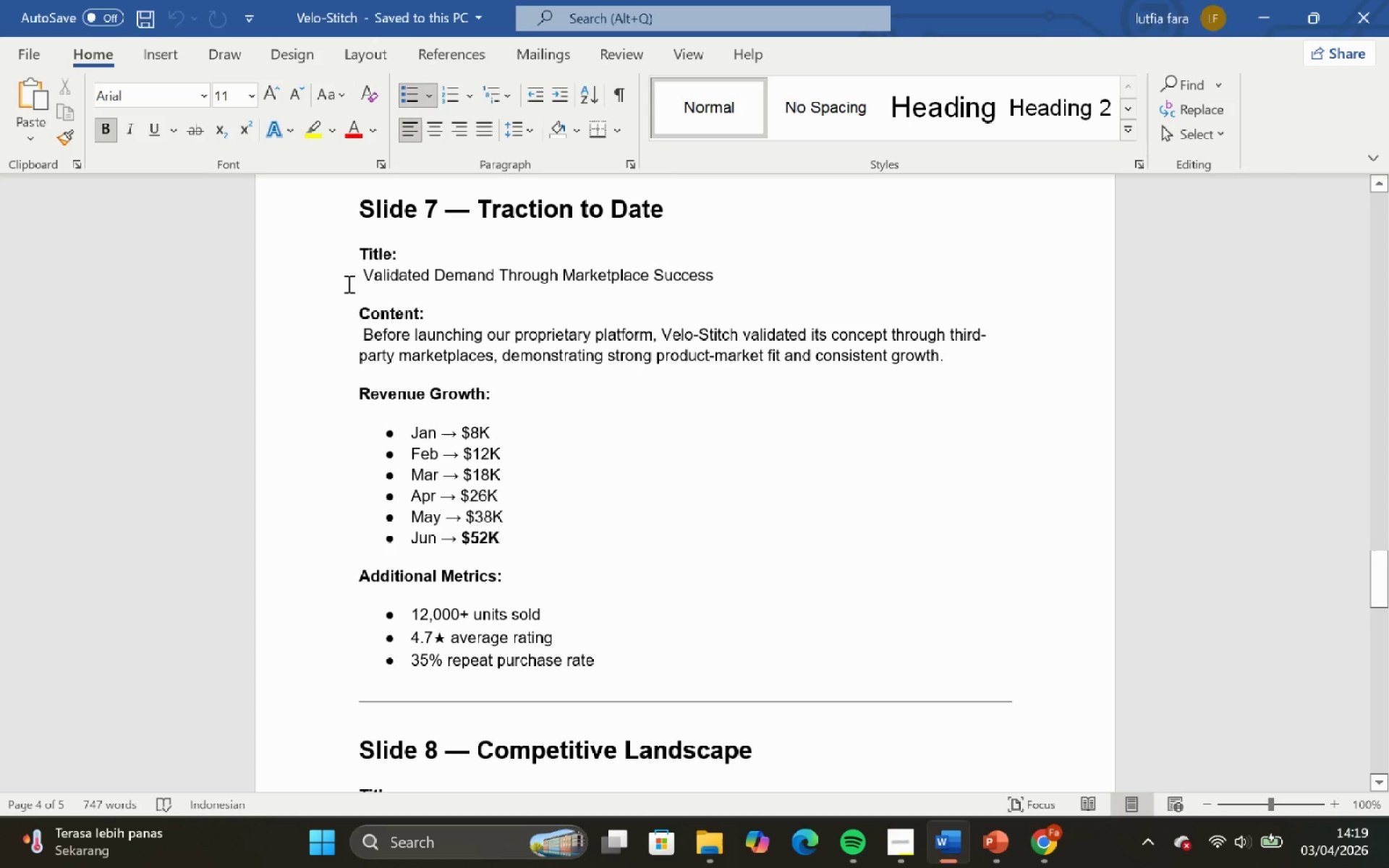 
left_click_drag(start_coordinate=[361, 273], to_coordinate=[715, 284])
 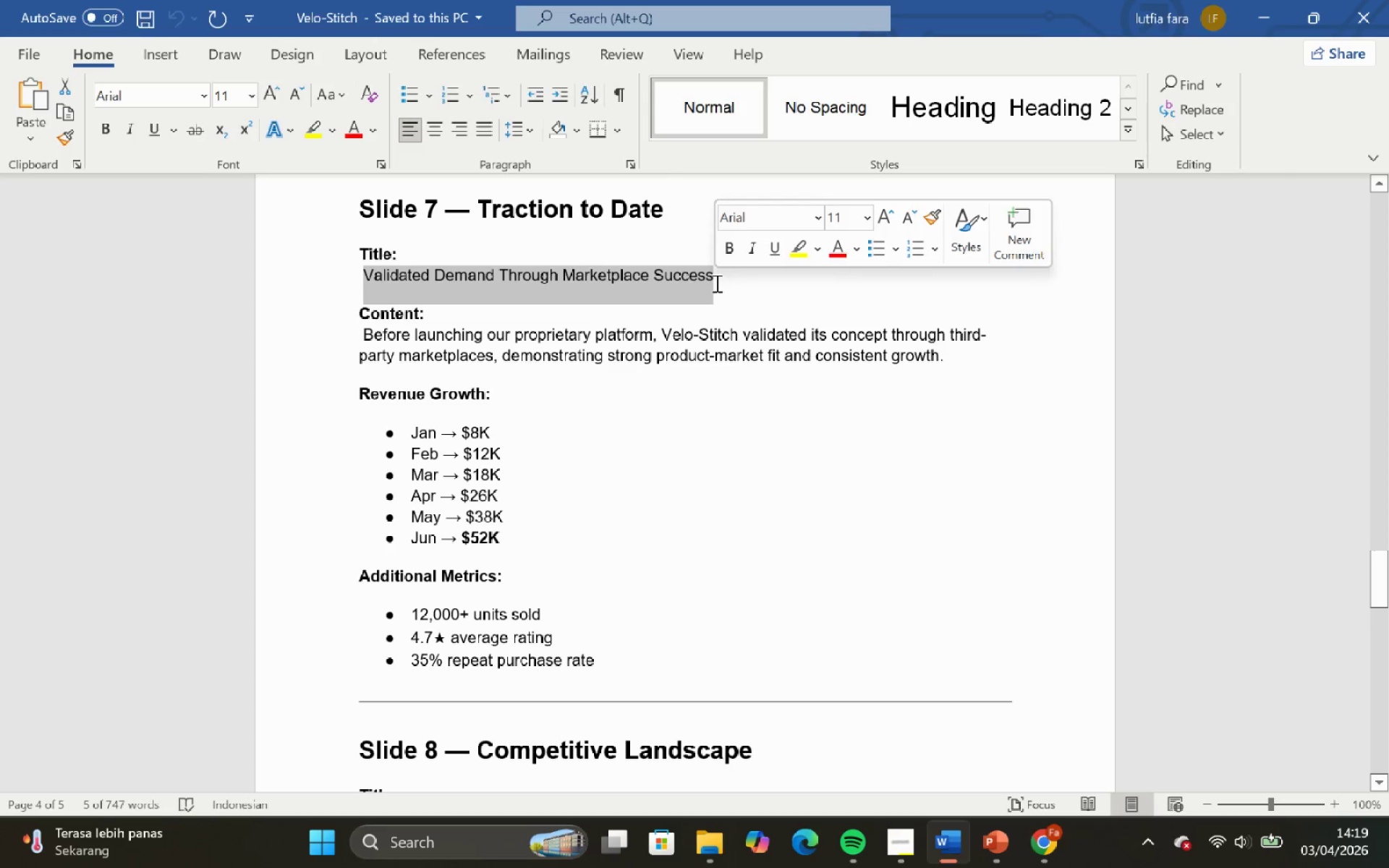 
key(Control+C)
 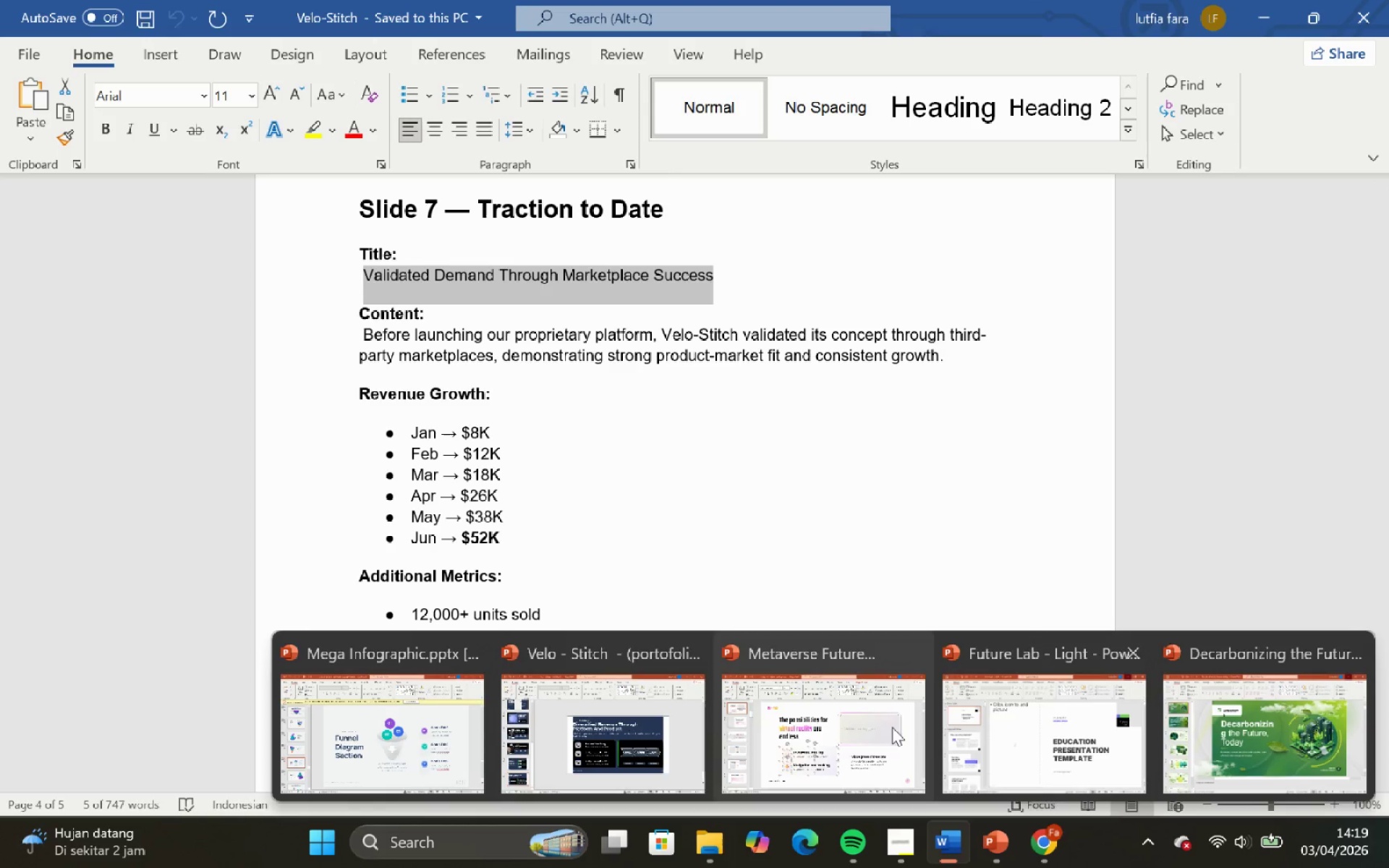 
left_click([575, 720])
 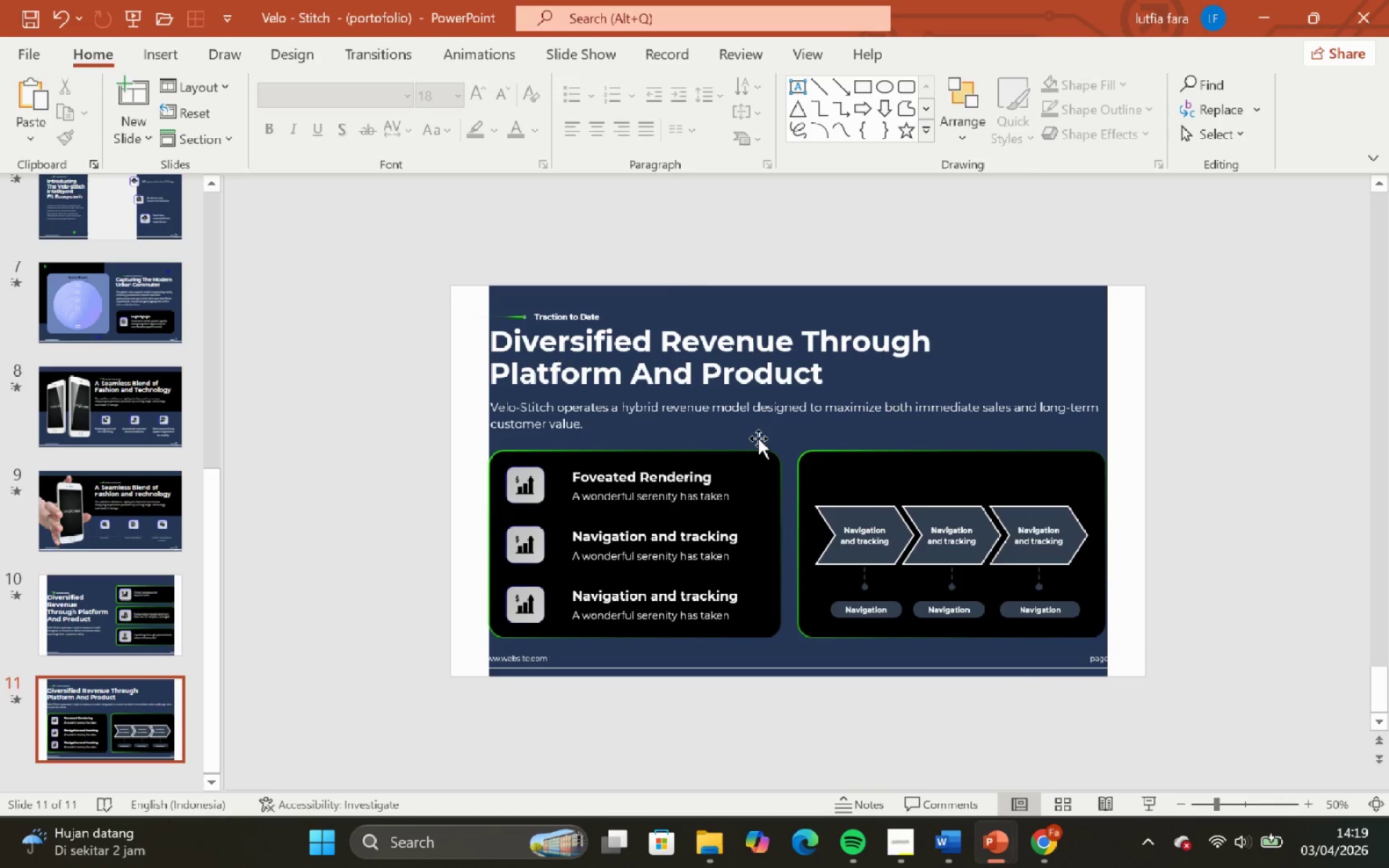 
key(Control+V)
 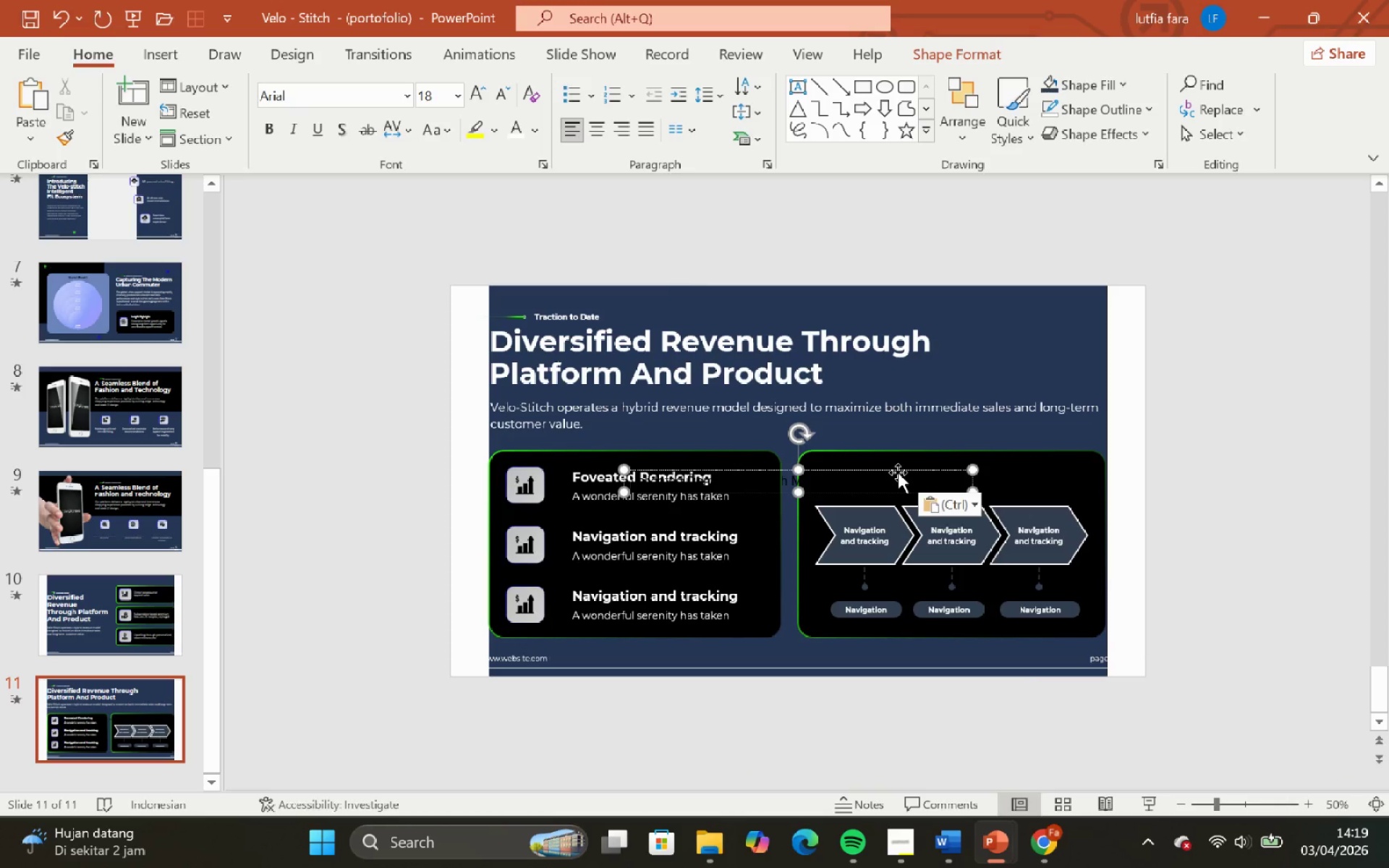 
left_click_drag(start_coordinate=[898, 472], to_coordinate=[825, 244])
 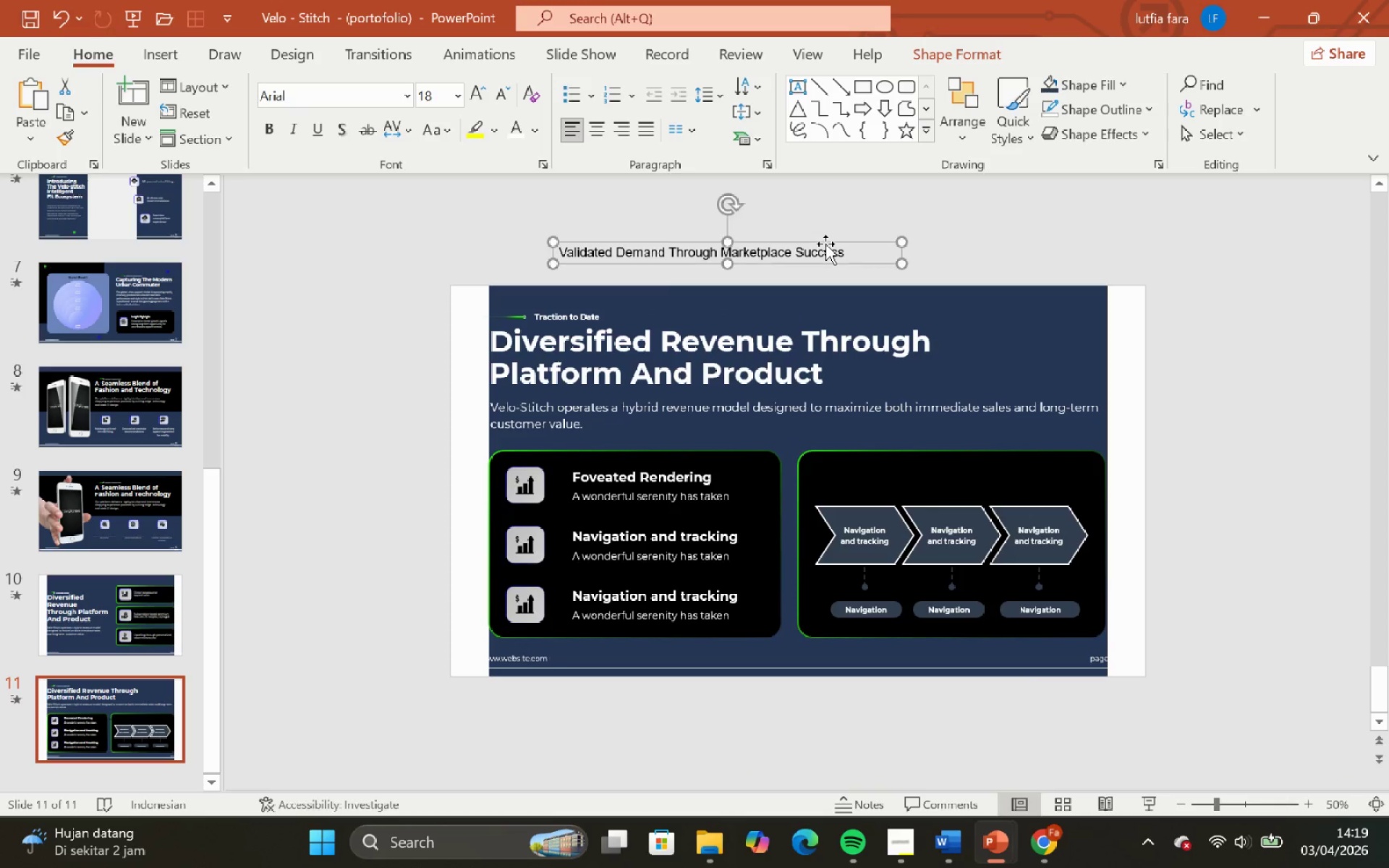 
hold_key(key=ShiftLeft, duration=2.19)
hold_key(key=ControlLeft, duration=2.12)
scroll: coordinate [825, 244], scroll_direction: up, amount: 3.0
 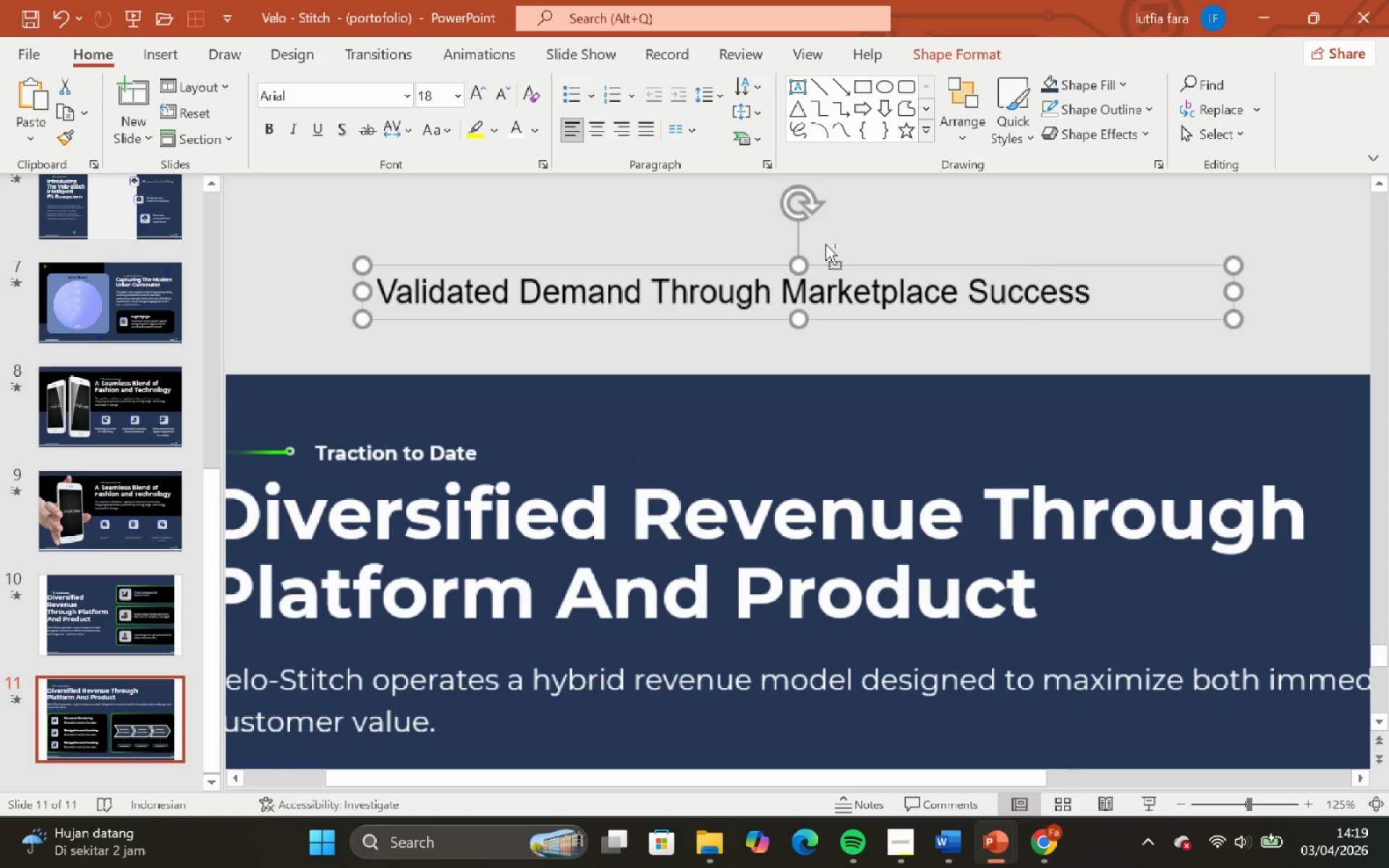 
scroll: coordinate [825, 244], scroll_direction: down, amount: 1.0
 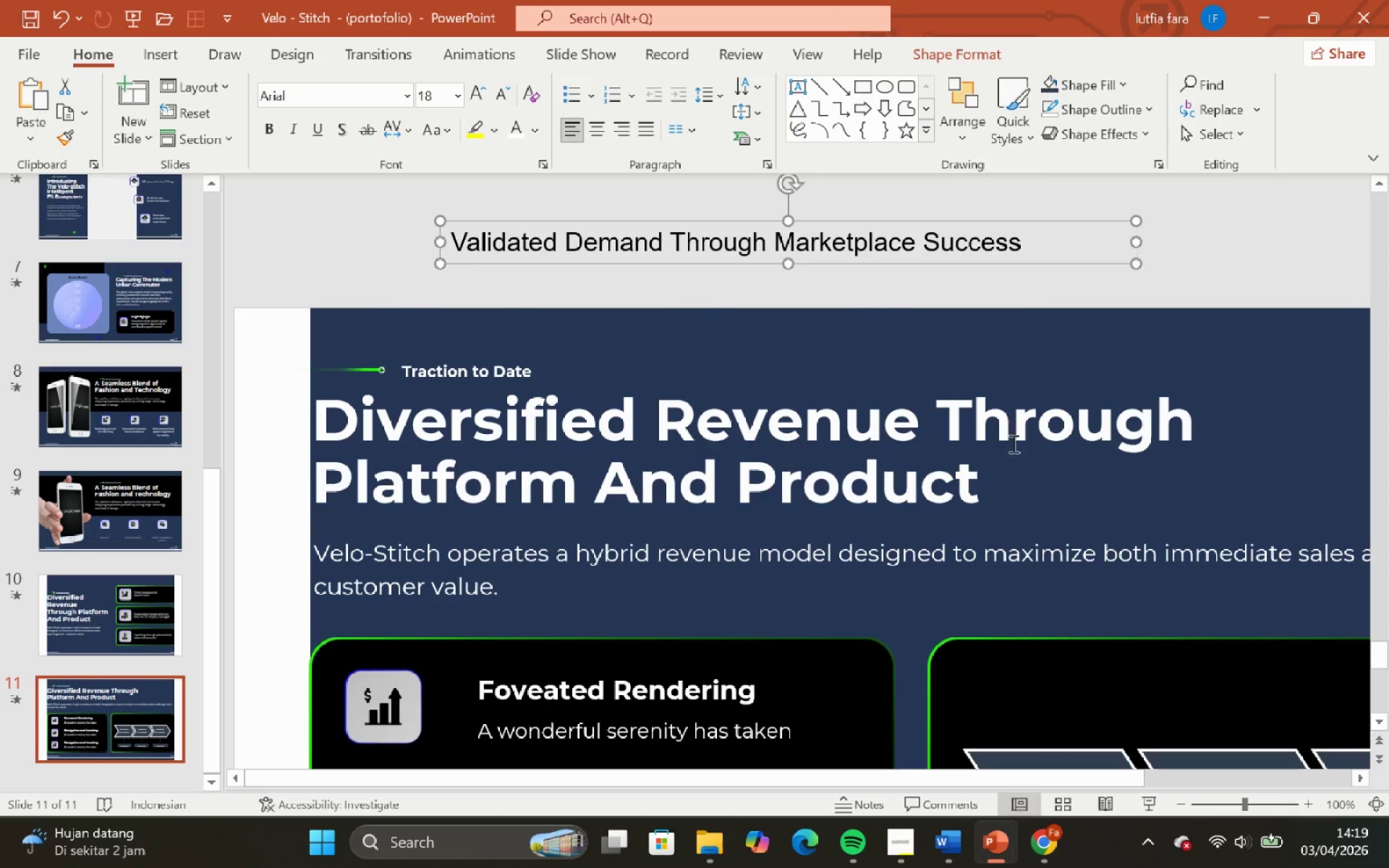 
left_click([994, 490])
 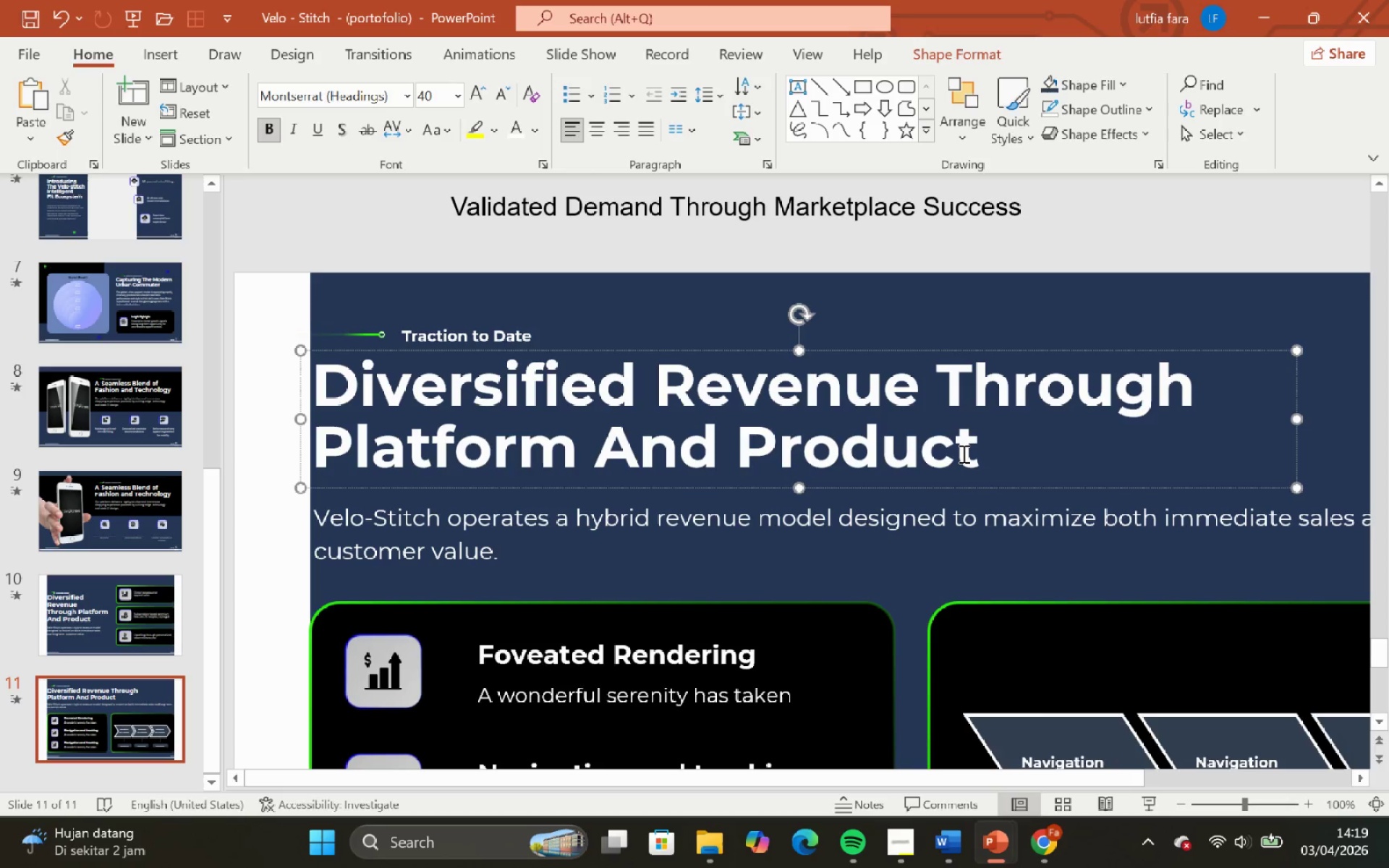 
hold_key(key=Backspace, duration=1.44)
 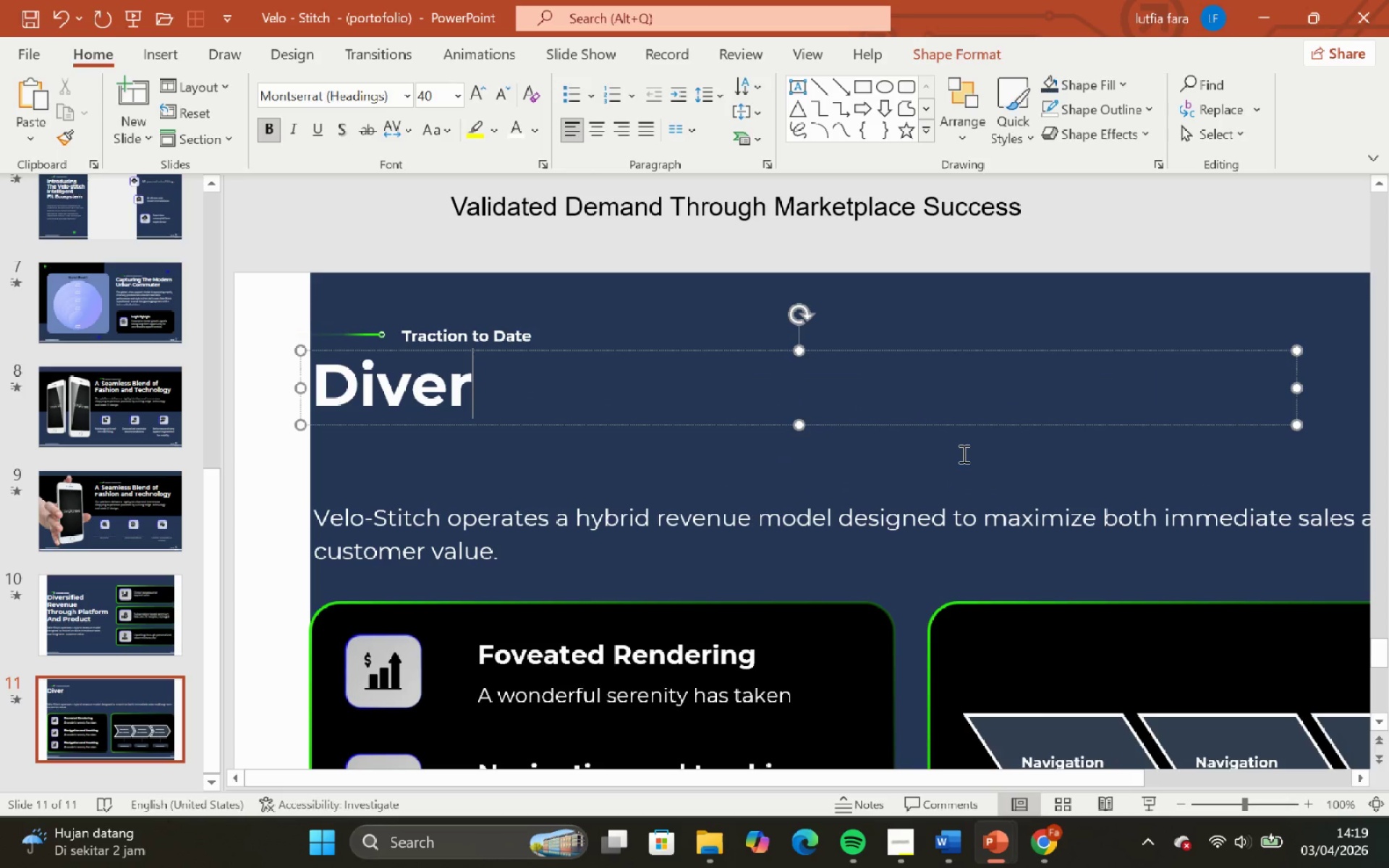 
hold_key(key=Backspace, duration=0.5)
 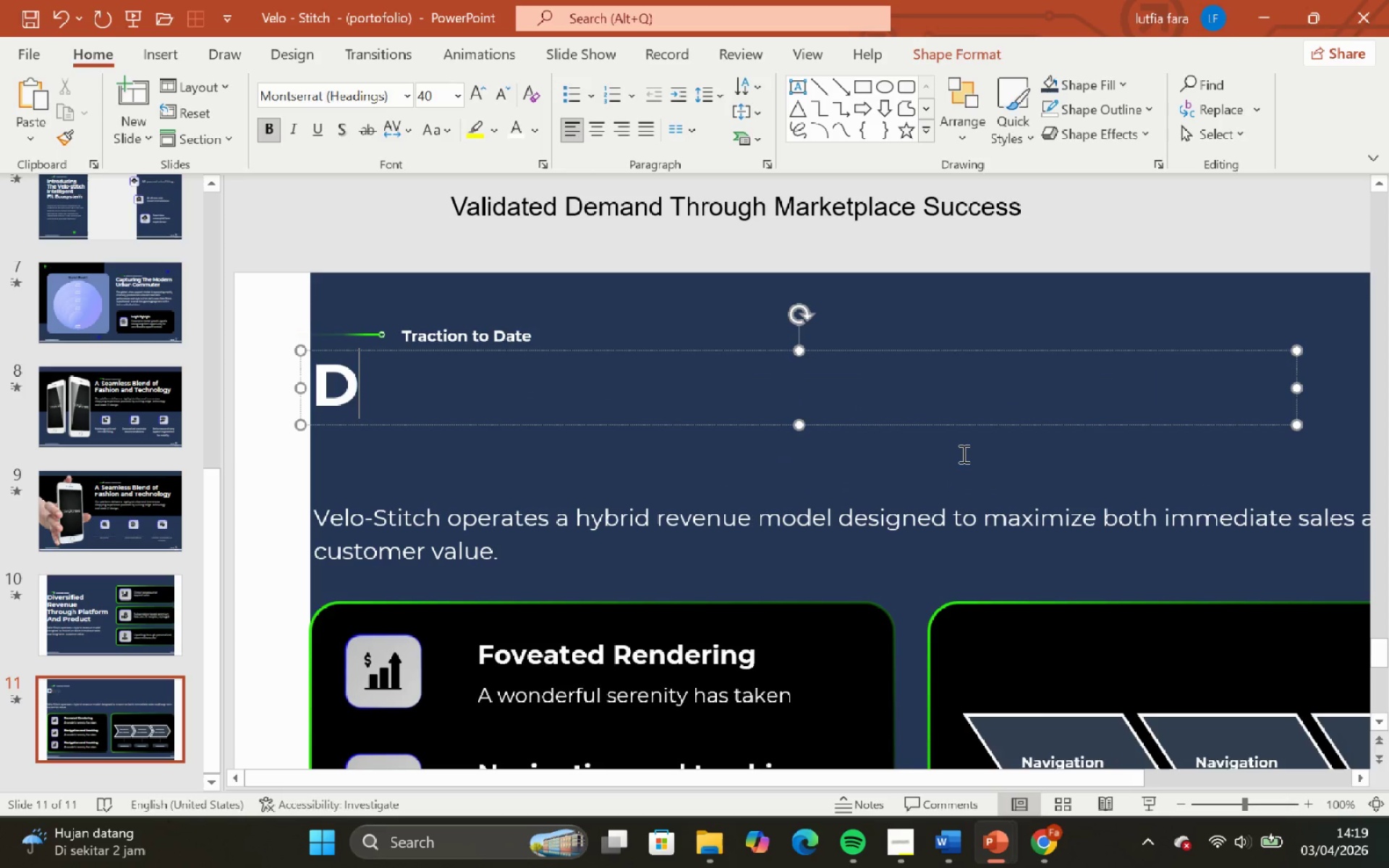 
key(Backspace)
type(Valited Demand Through Marketplace Success)
 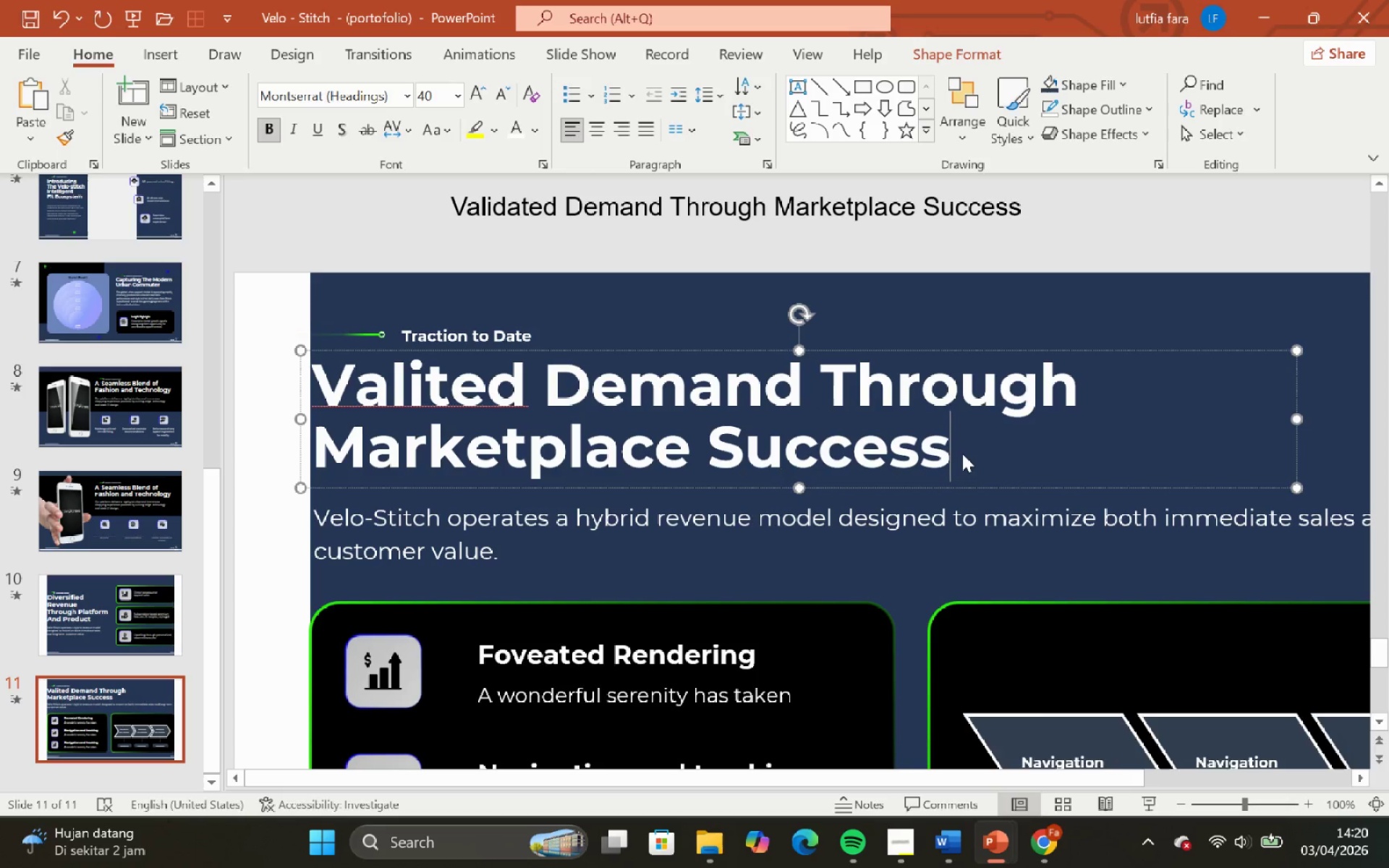 
left_click([922, 260])
 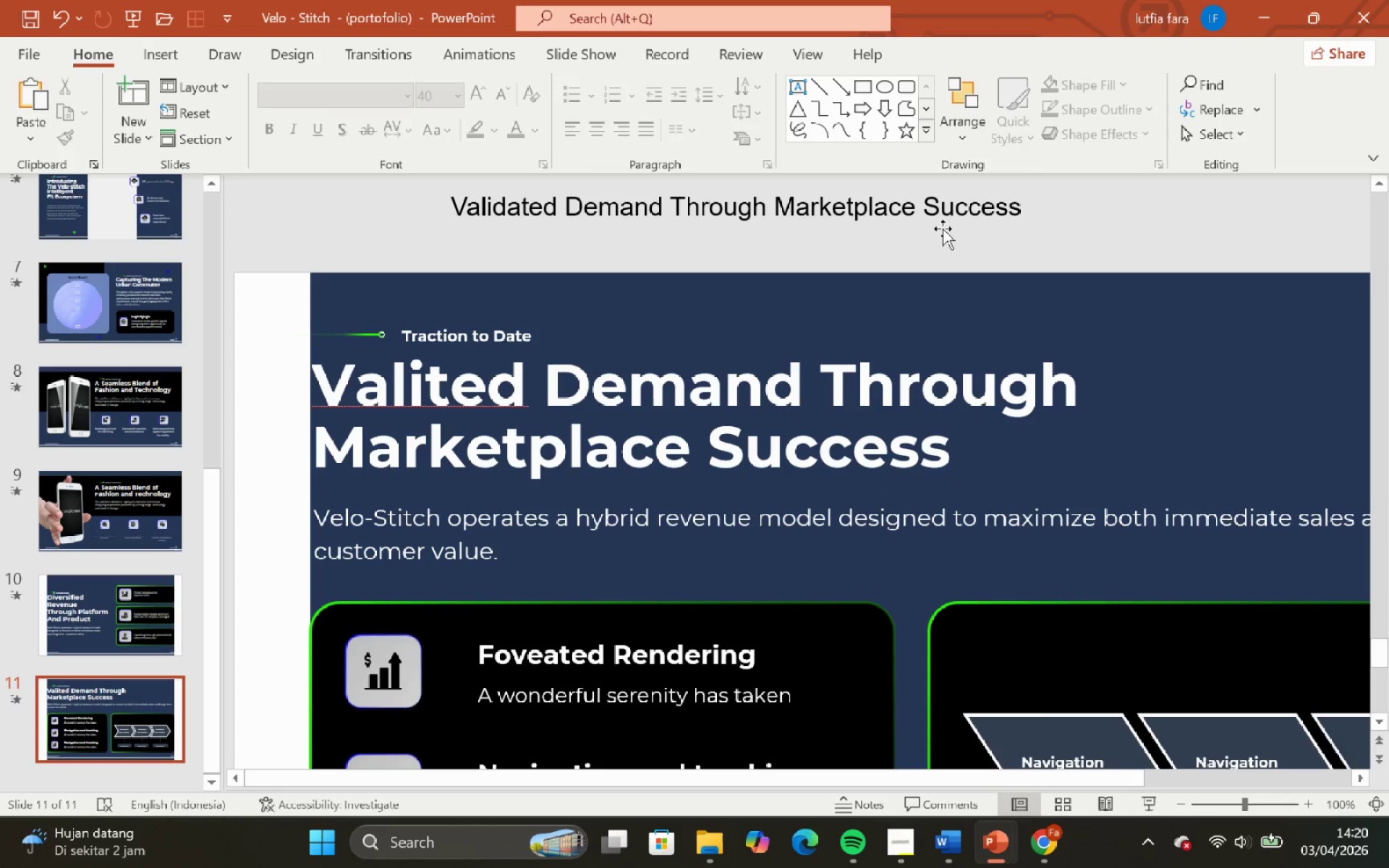 
left_click([943, 228])
 